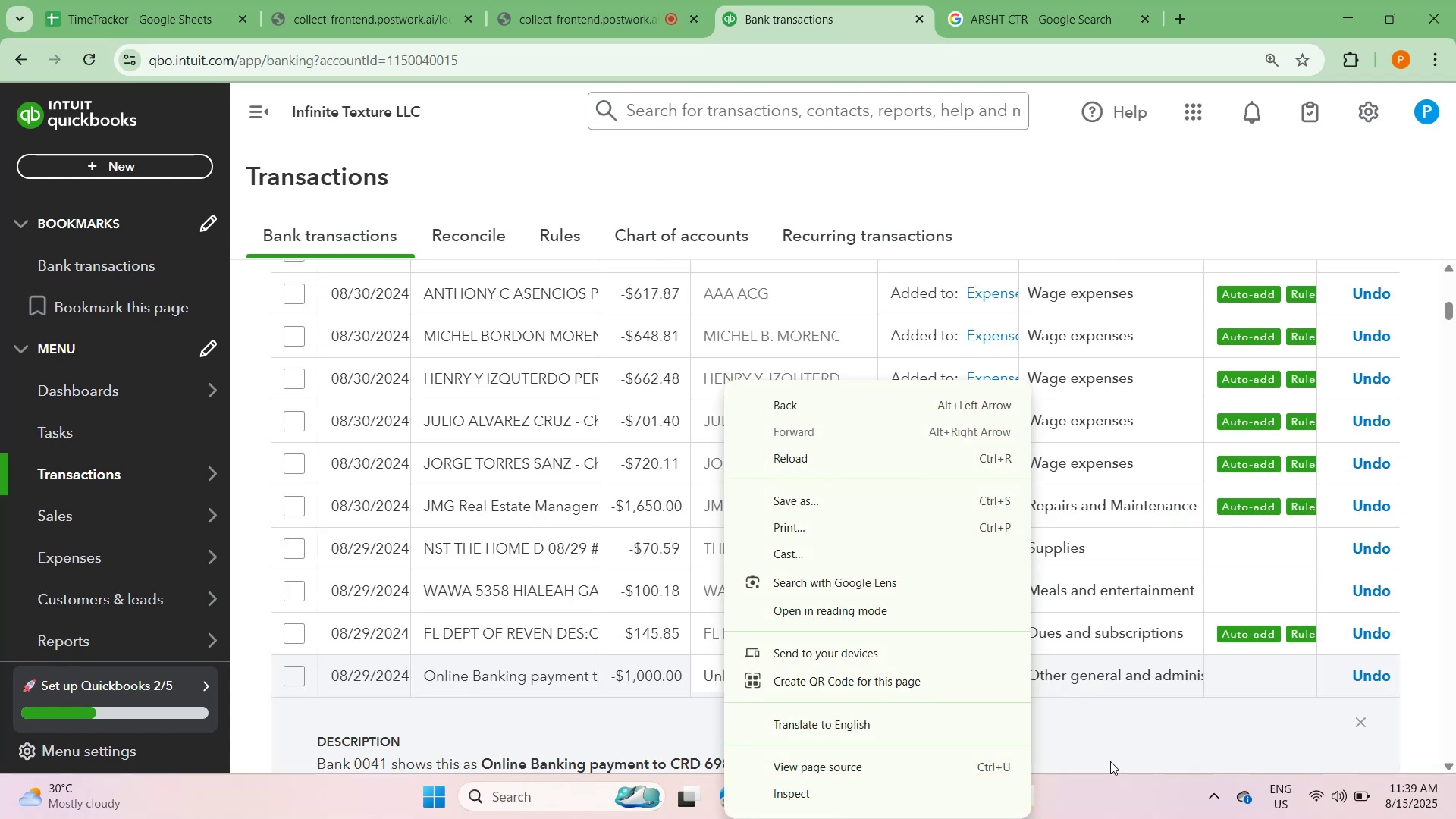 
left_click([1063, 737])
 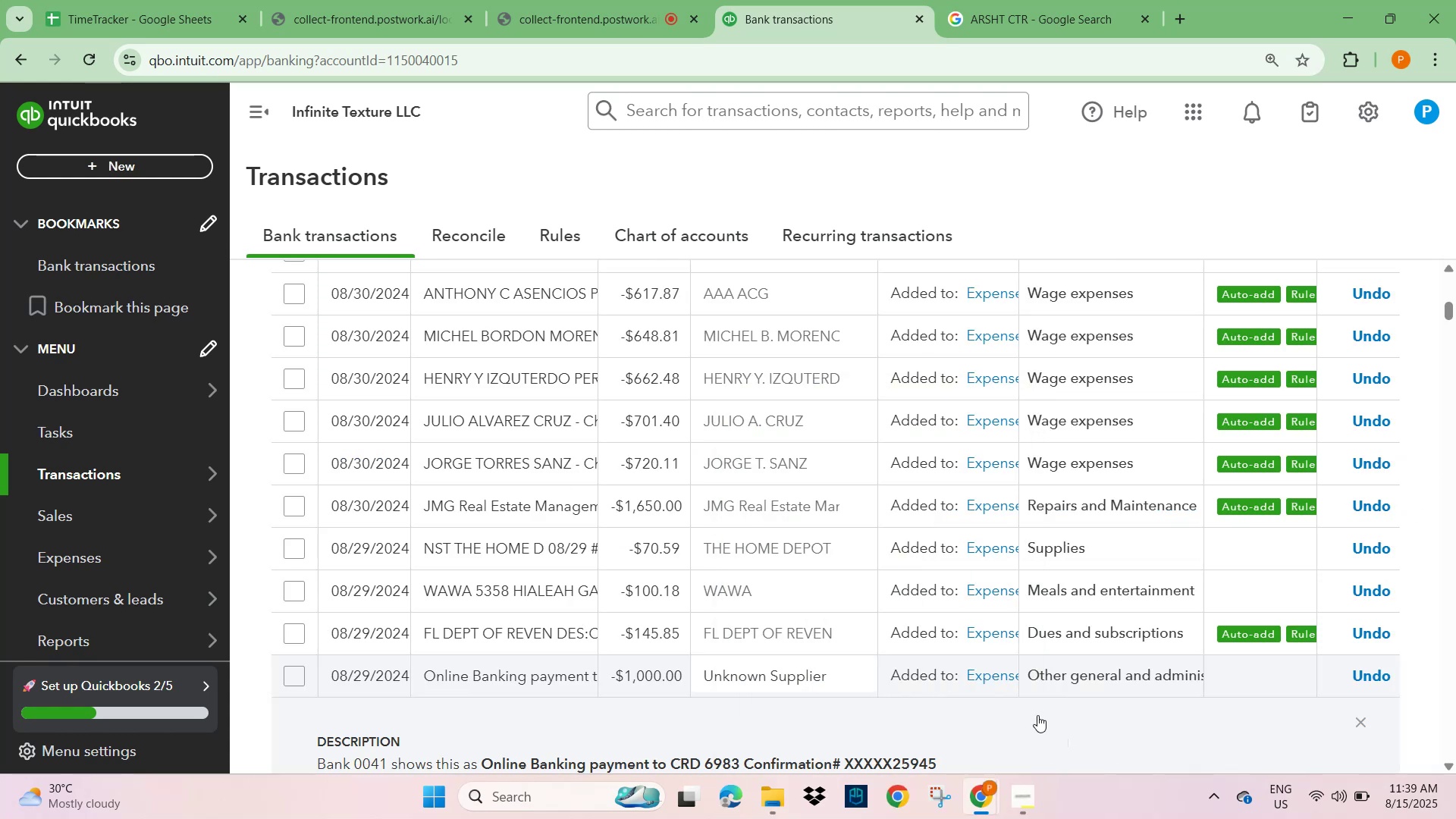 
scroll: coordinate [679, 525], scroll_direction: up, amount: 11.0
 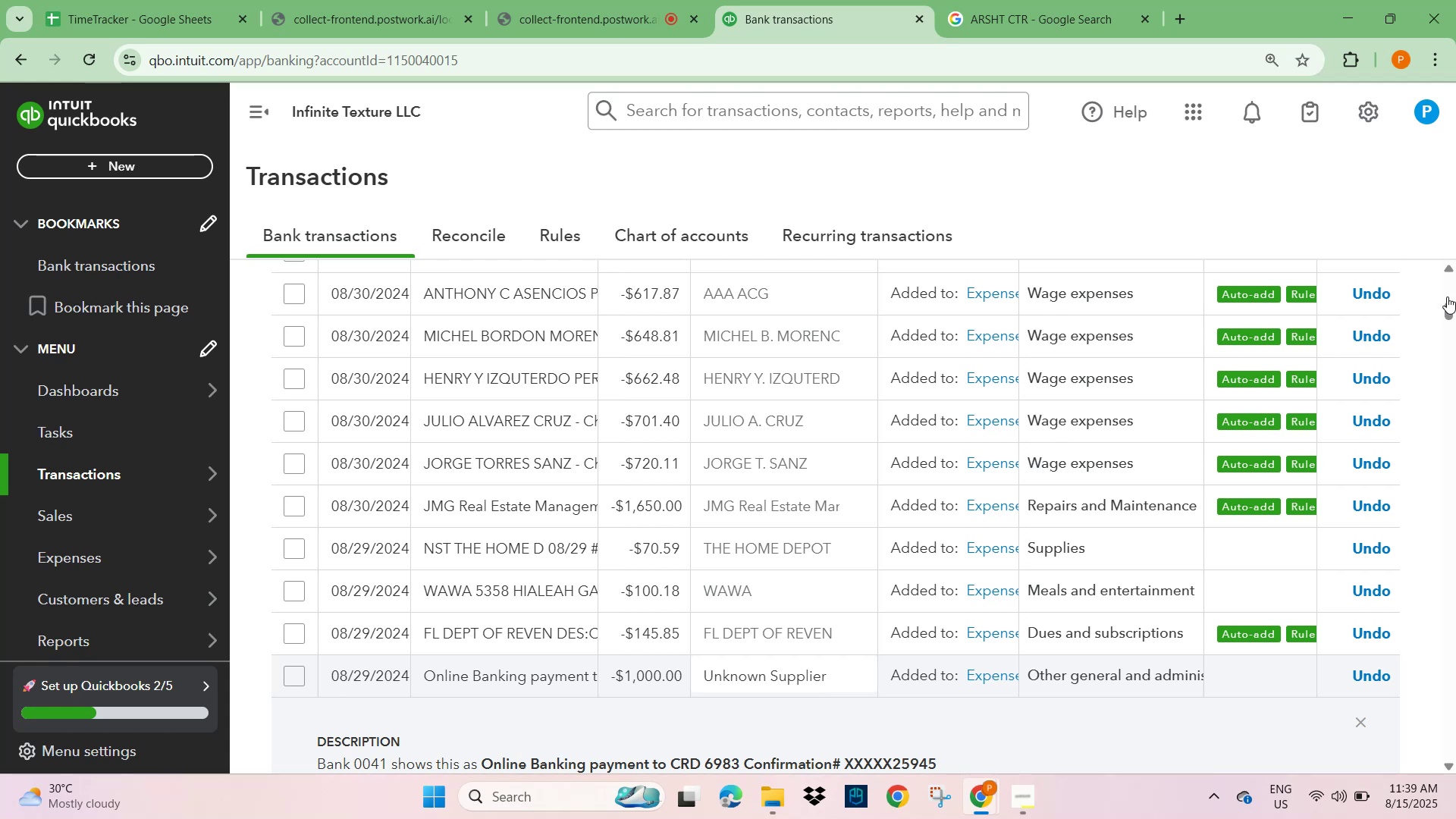 
left_click_drag(start_coordinate=[1451, 312], to_coordinate=[1449, 272])
 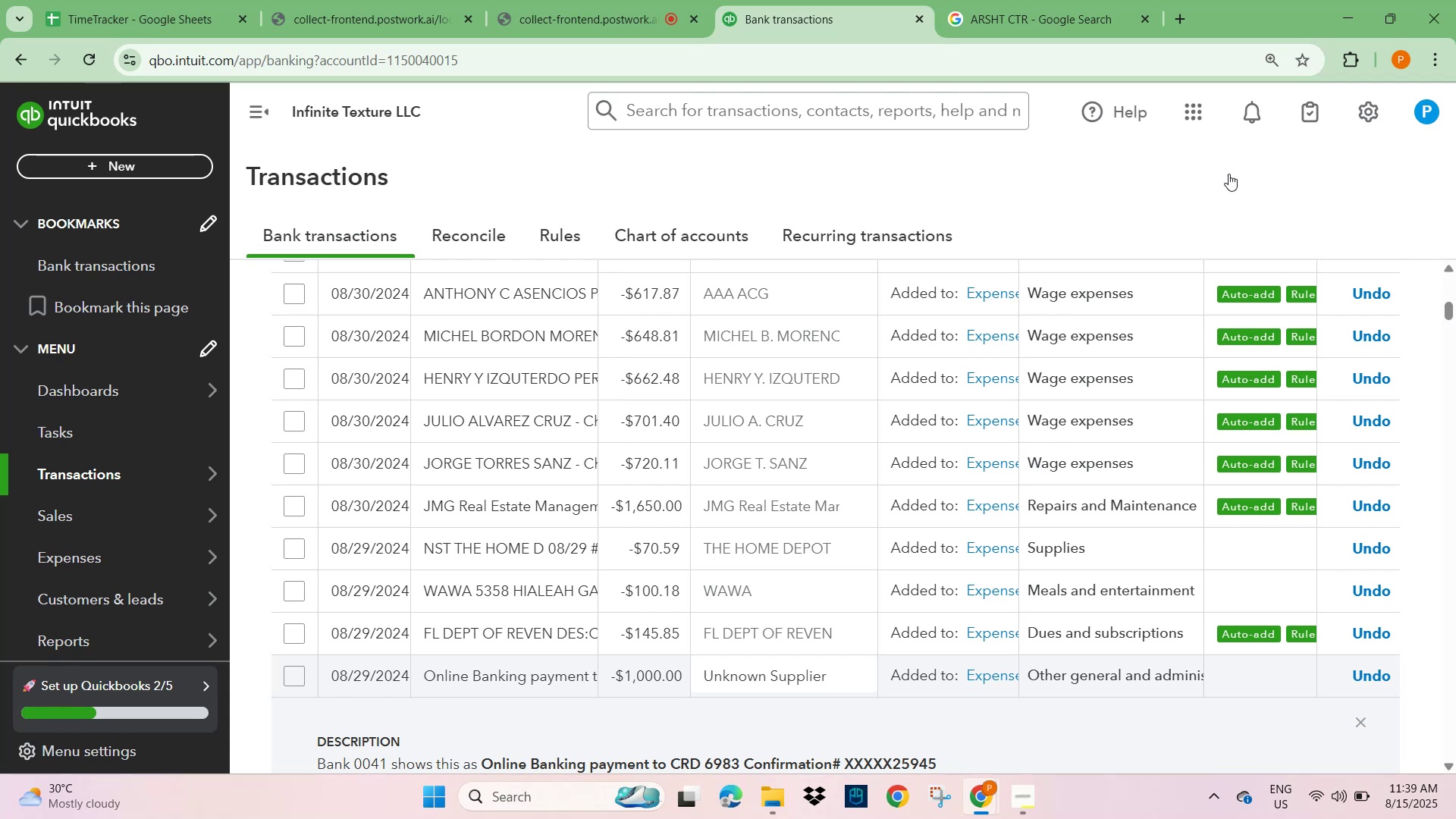 
left_click([1218, 168])
 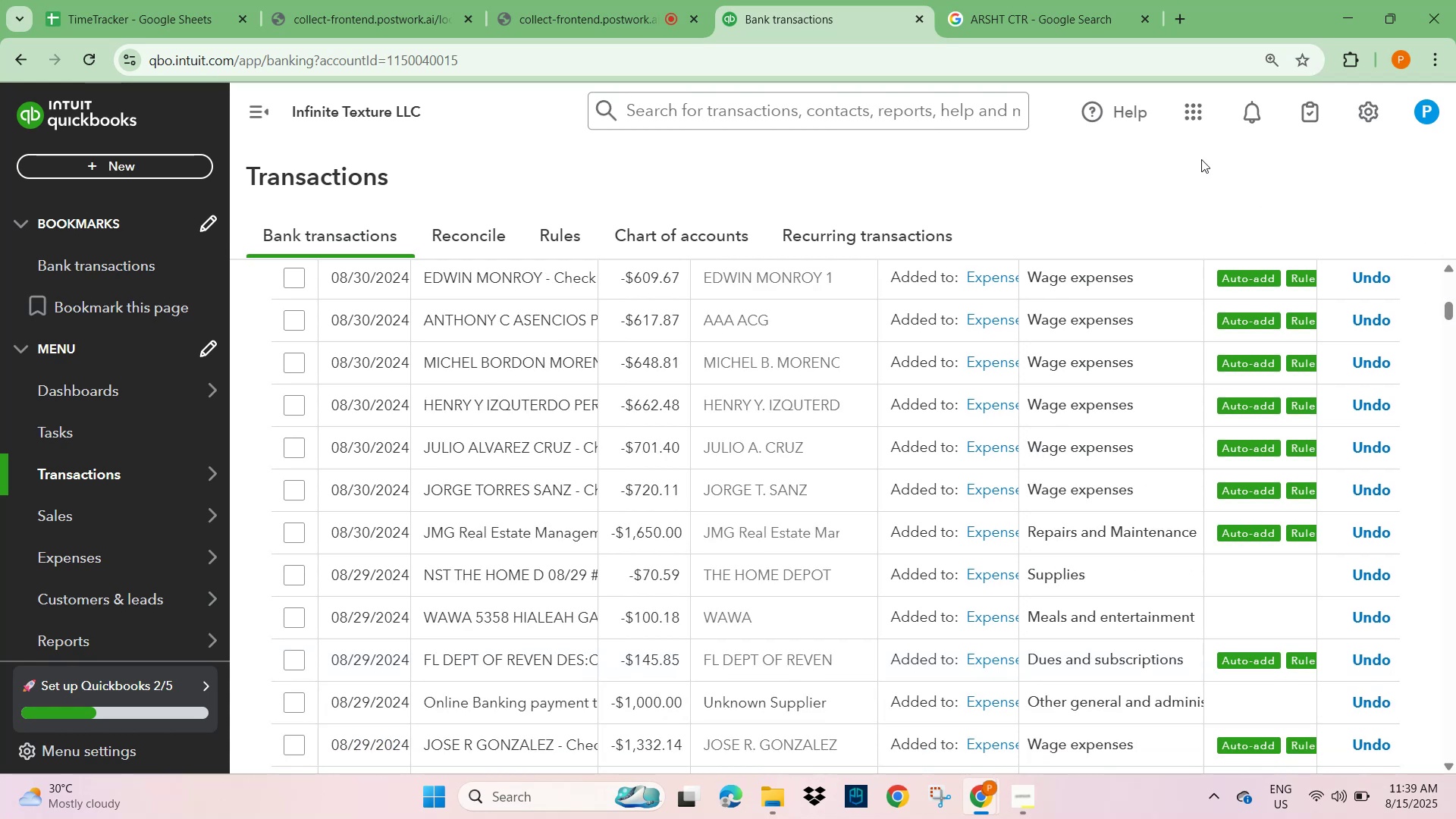 
wait(9.57)
 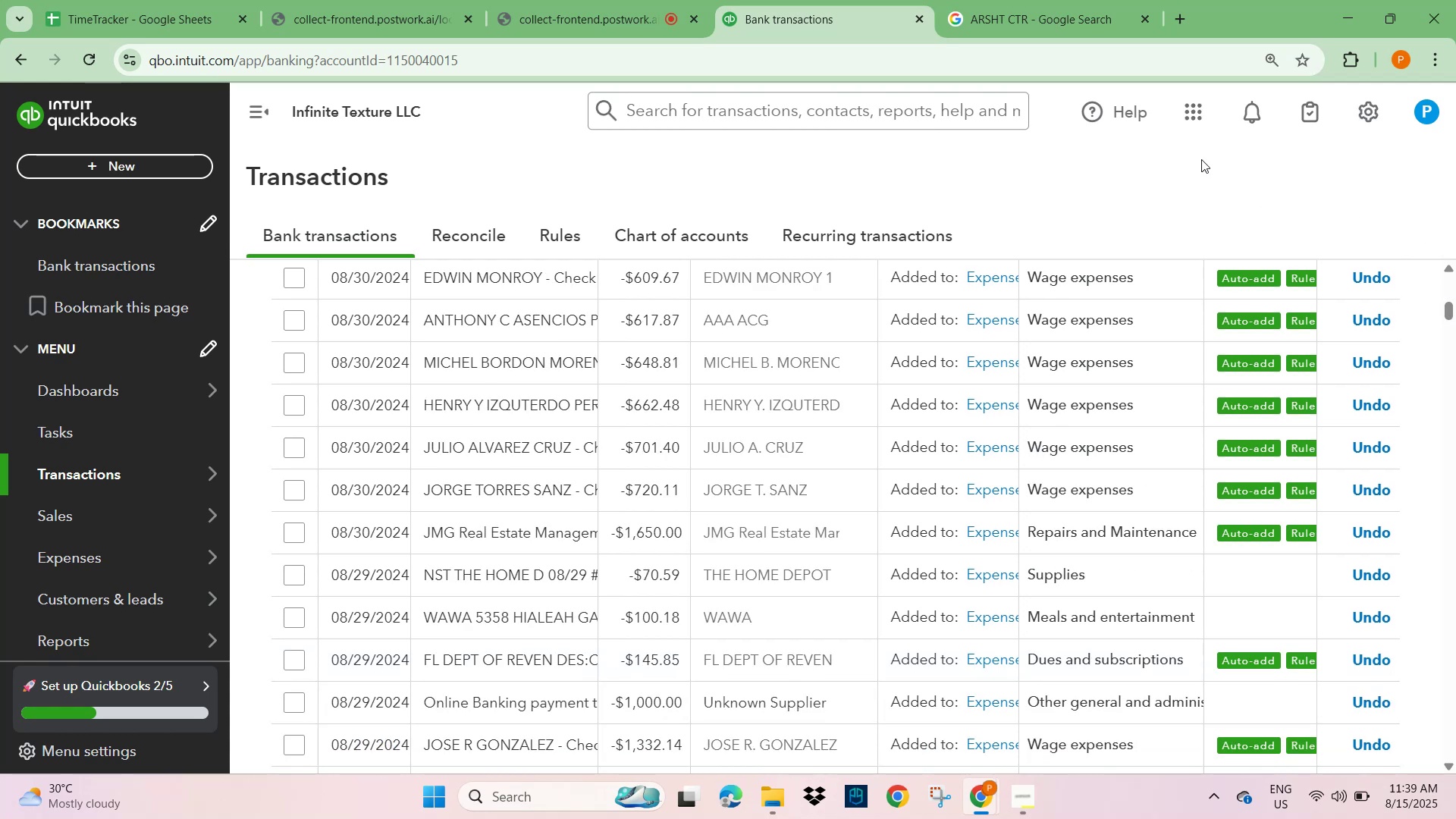 
scroll: coordinate [588, 335], scroll_direction: up, amount: 5.0
 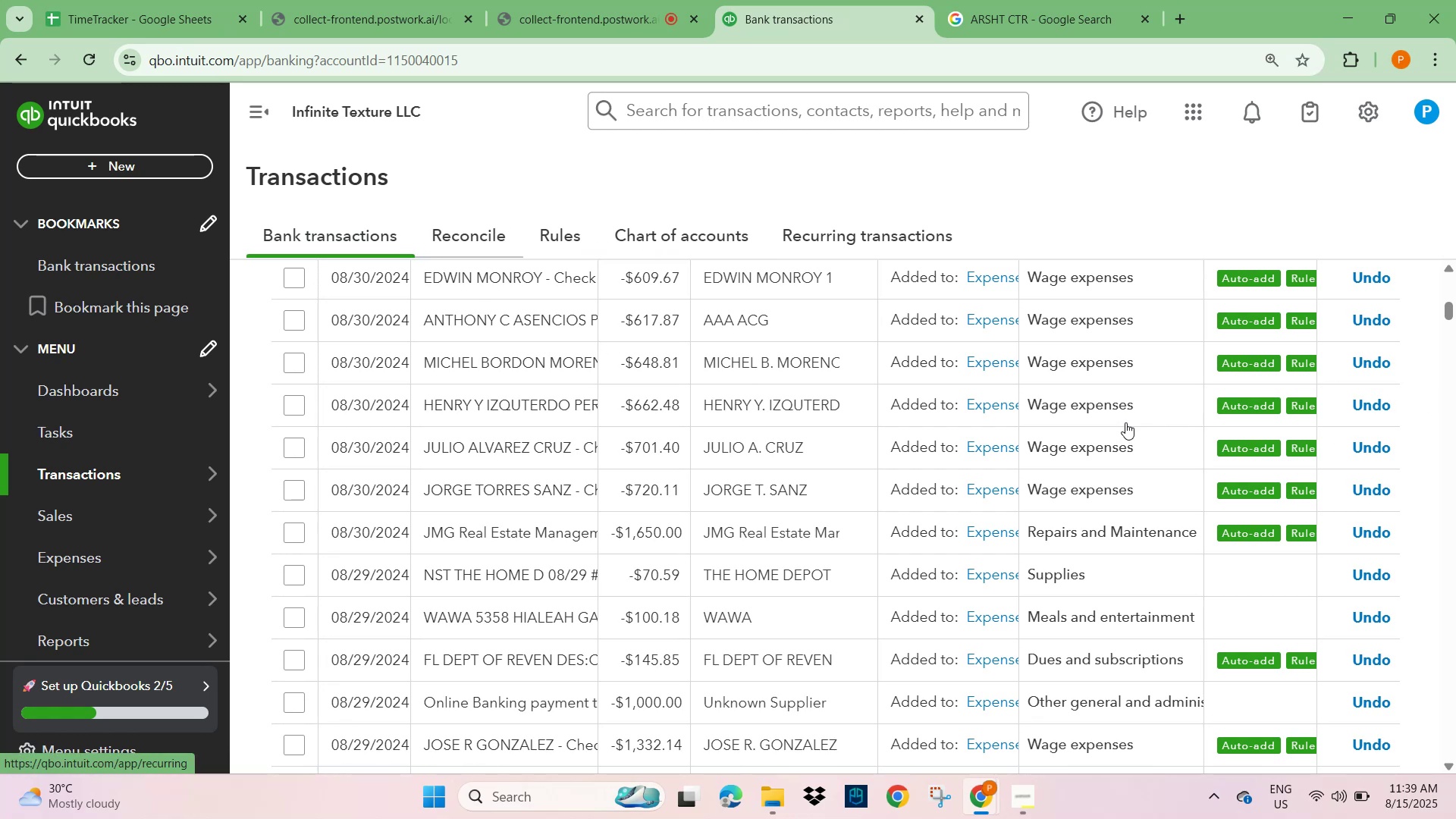 
wait(8.1)
 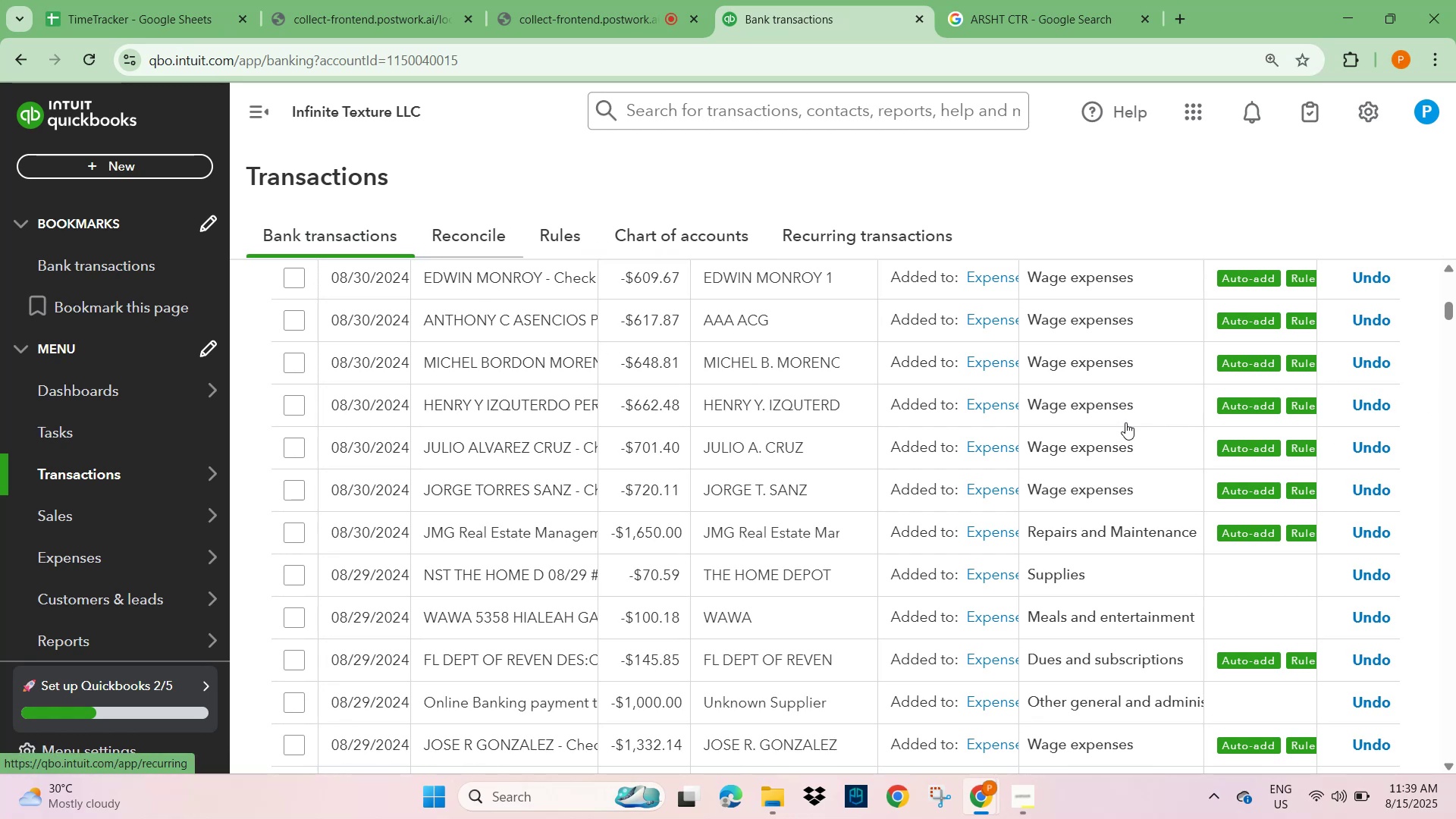 
scroll: coordinate [593, 567], scroll_direction: up, amount: 6.0
 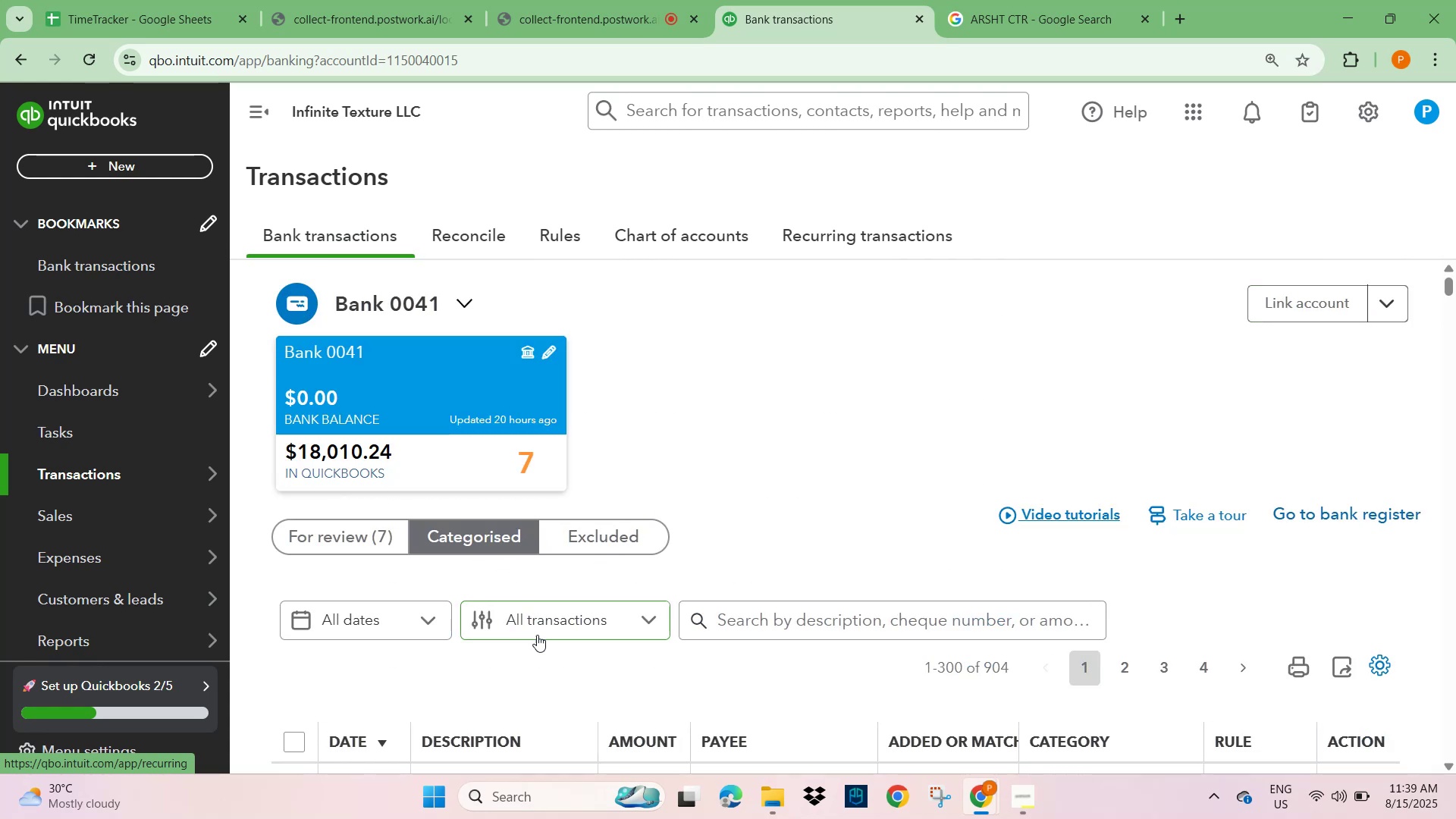 
left_click([792, 609])
 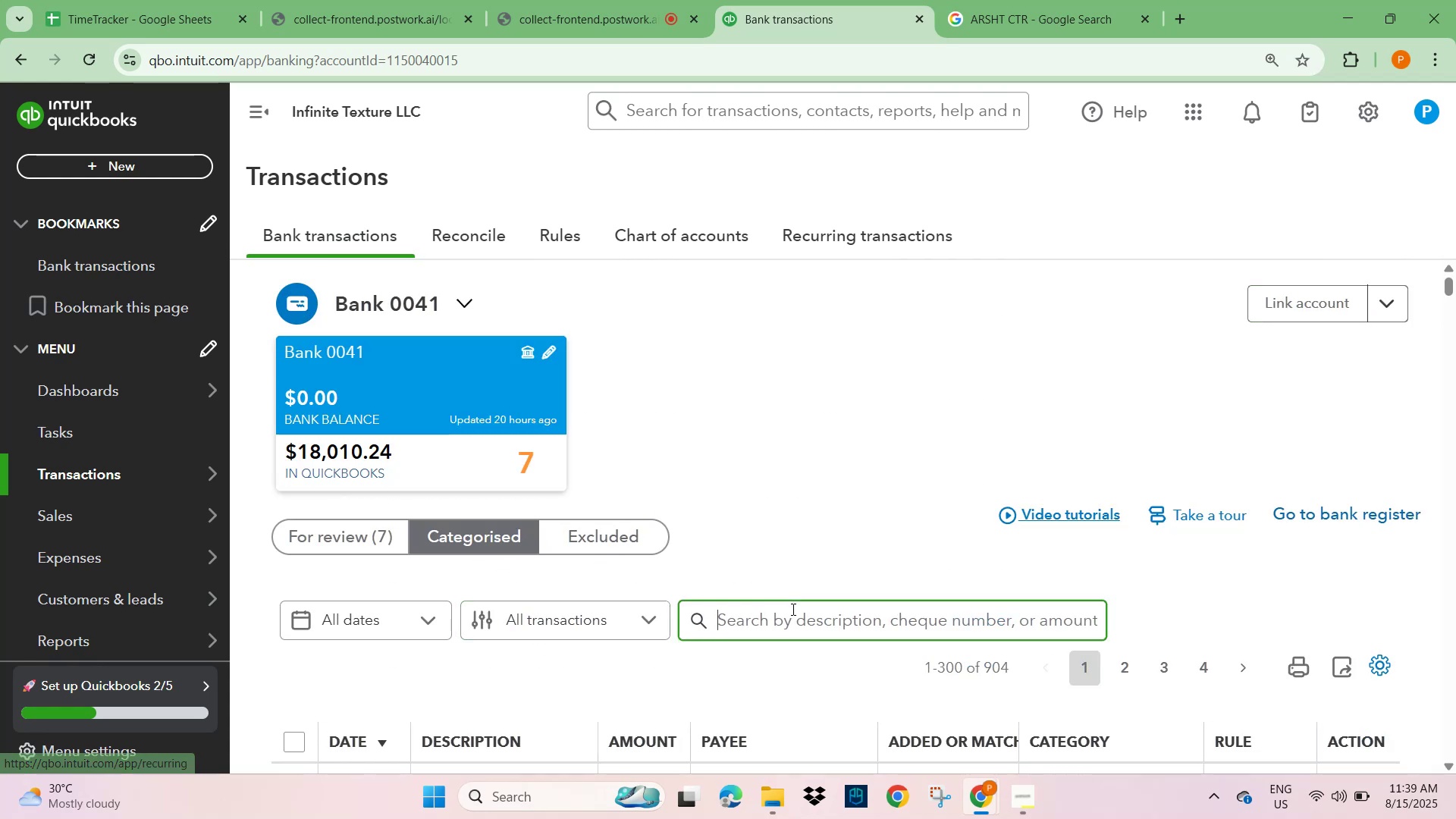 
key(Numpad7)
 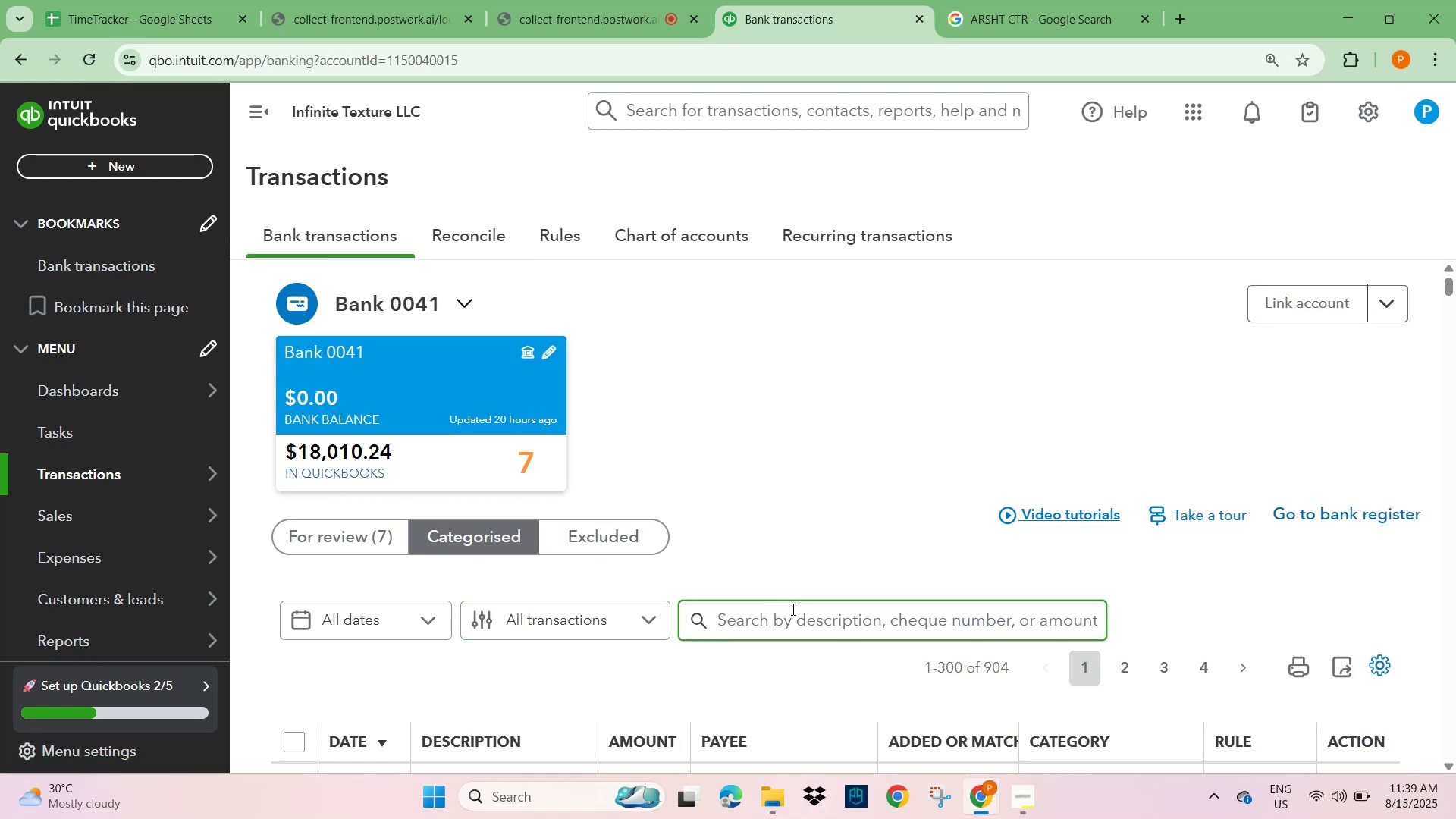 
key(Numpad3)
 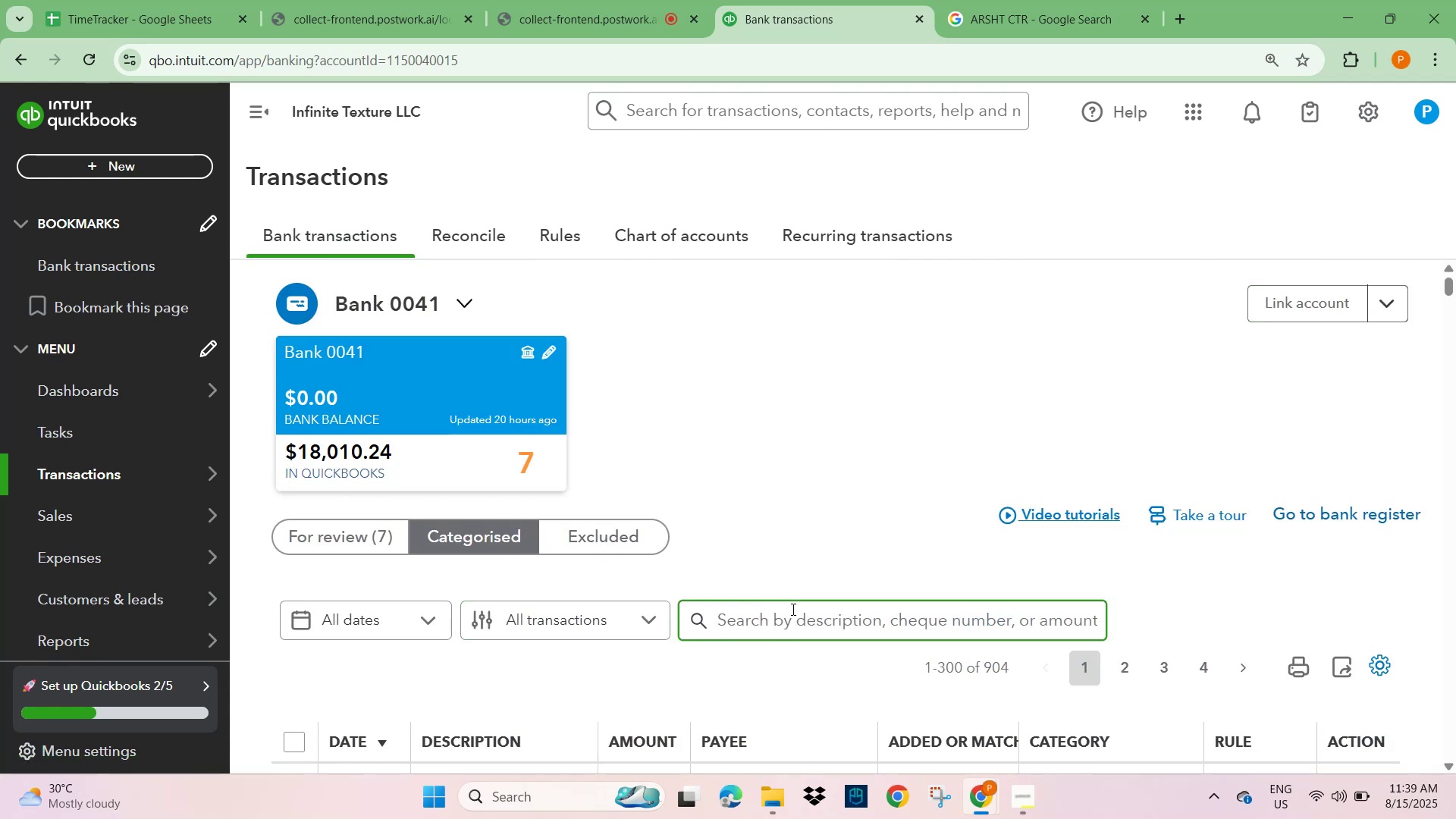 
key(Numpad7)
 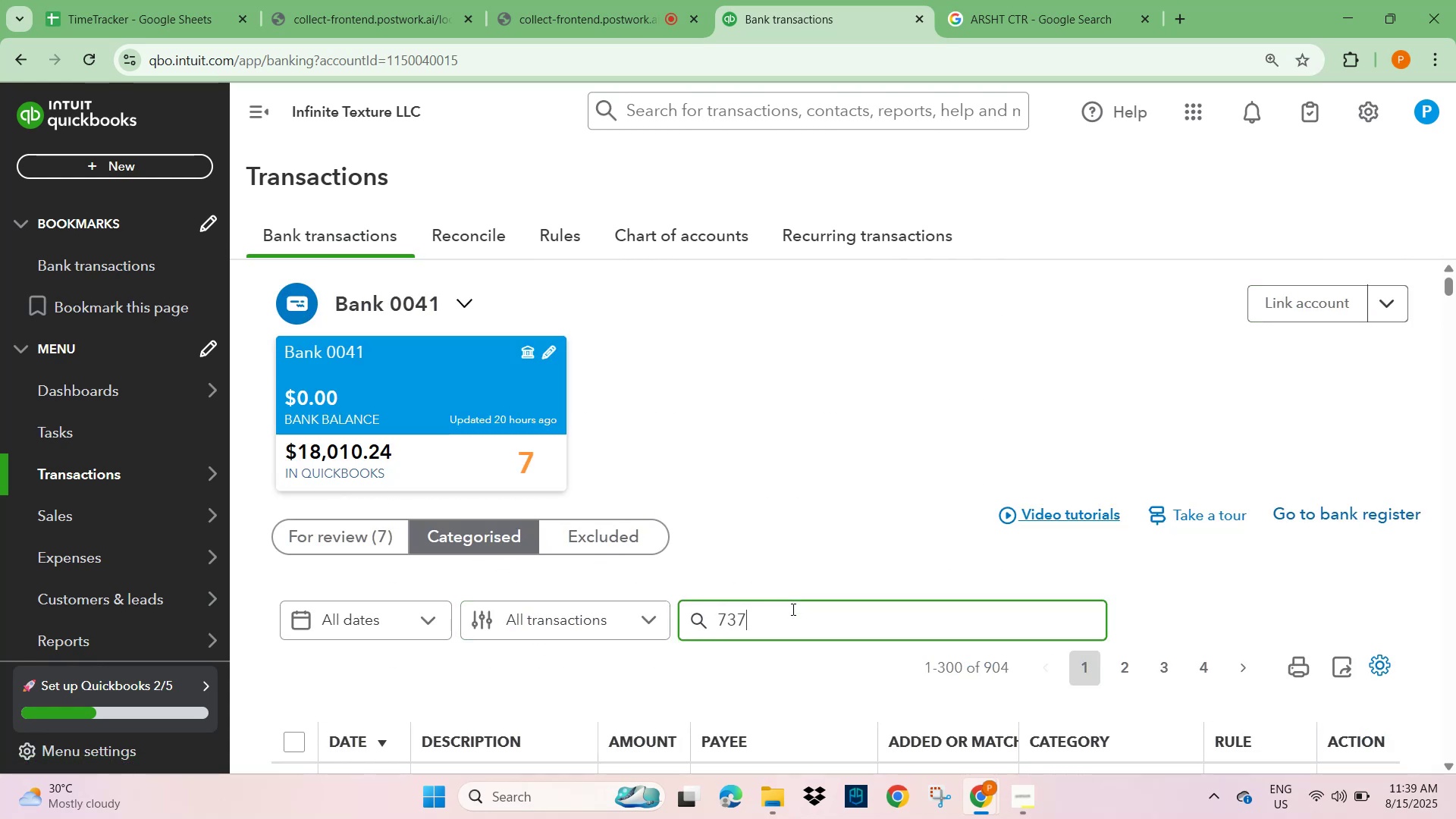 
key(NumpadEnter)
 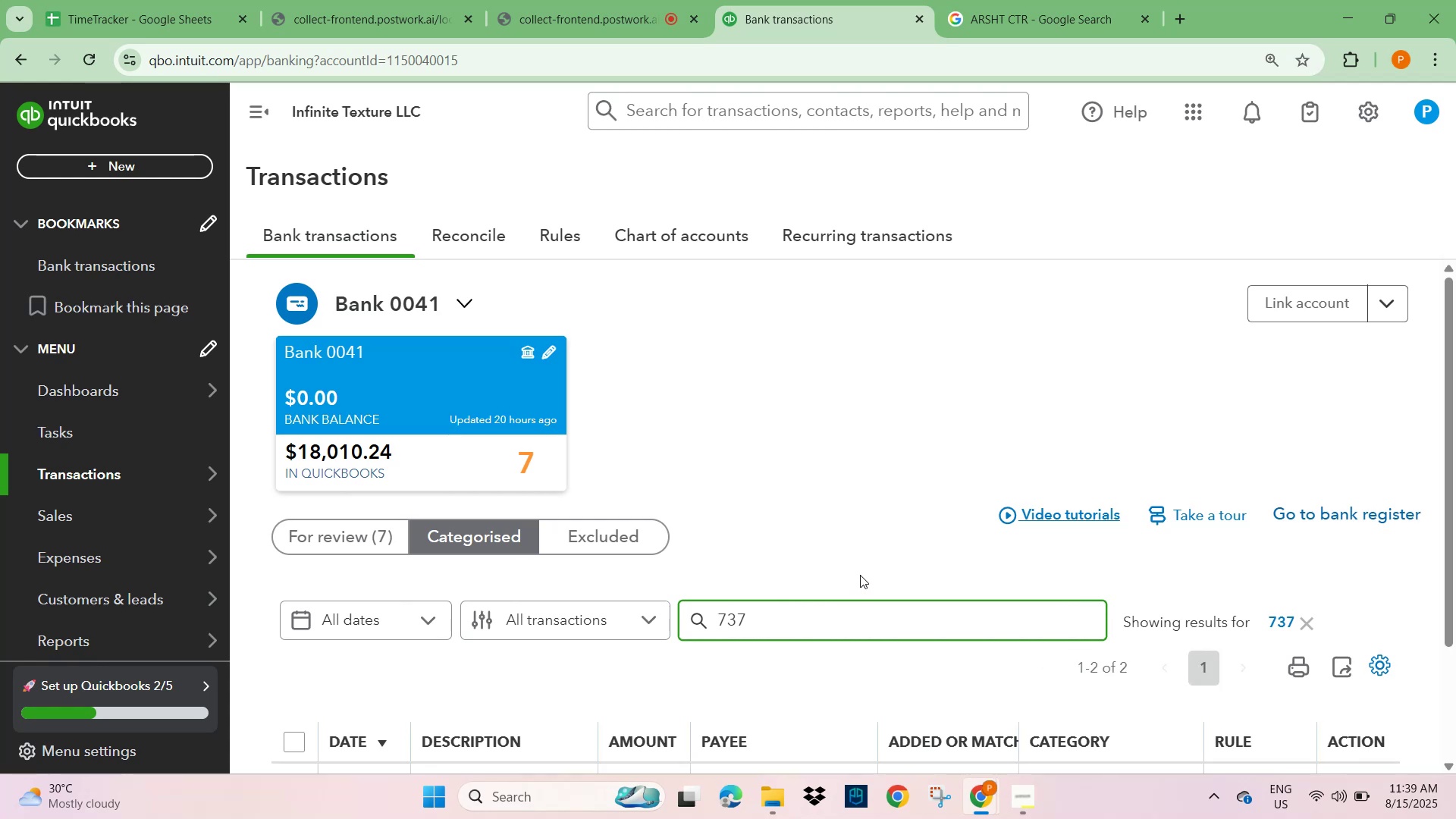 
wait(6.16)
 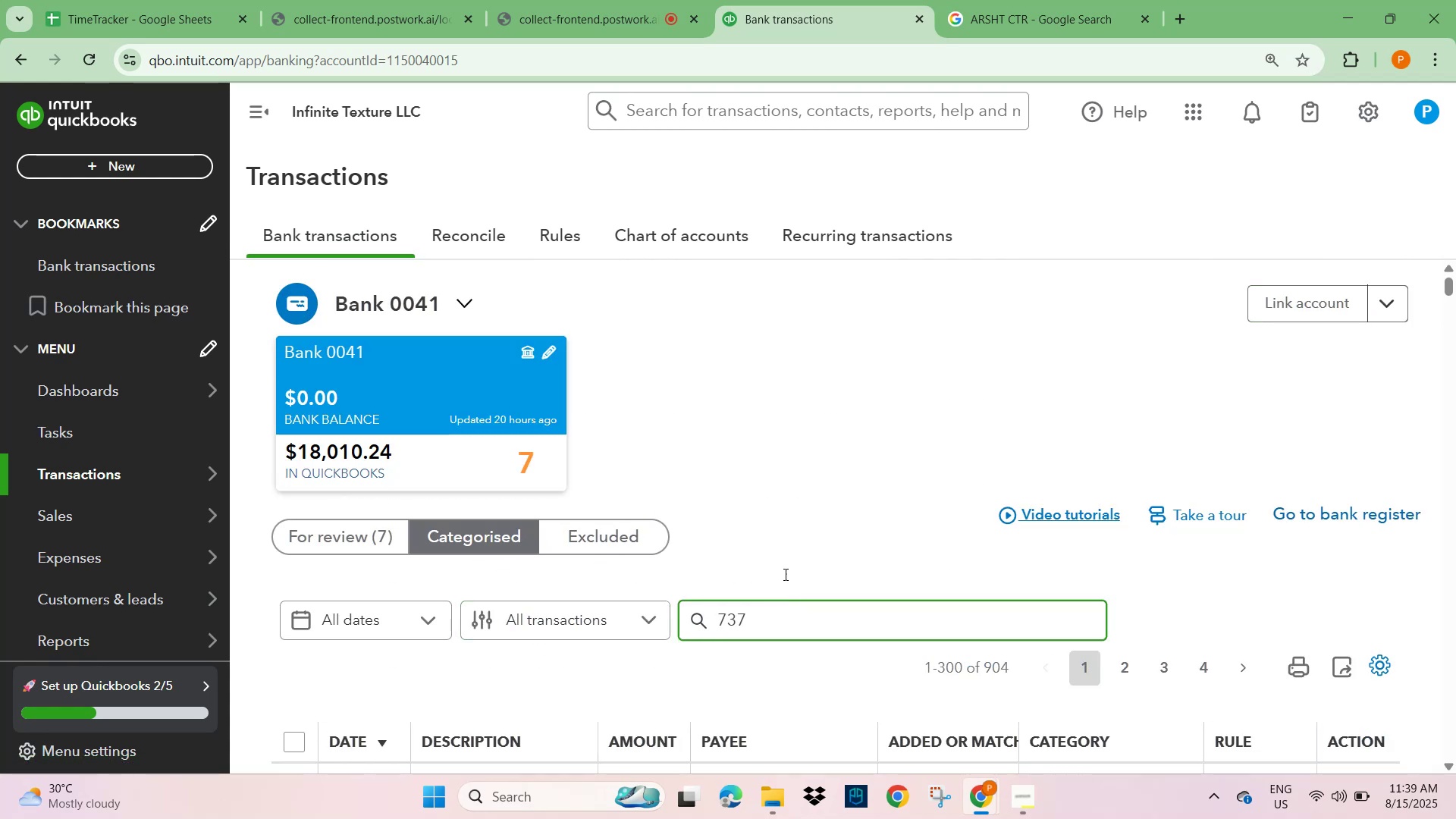 
scroll: coordinate [931, 552], scroll_direction: down, amount: 2.0
 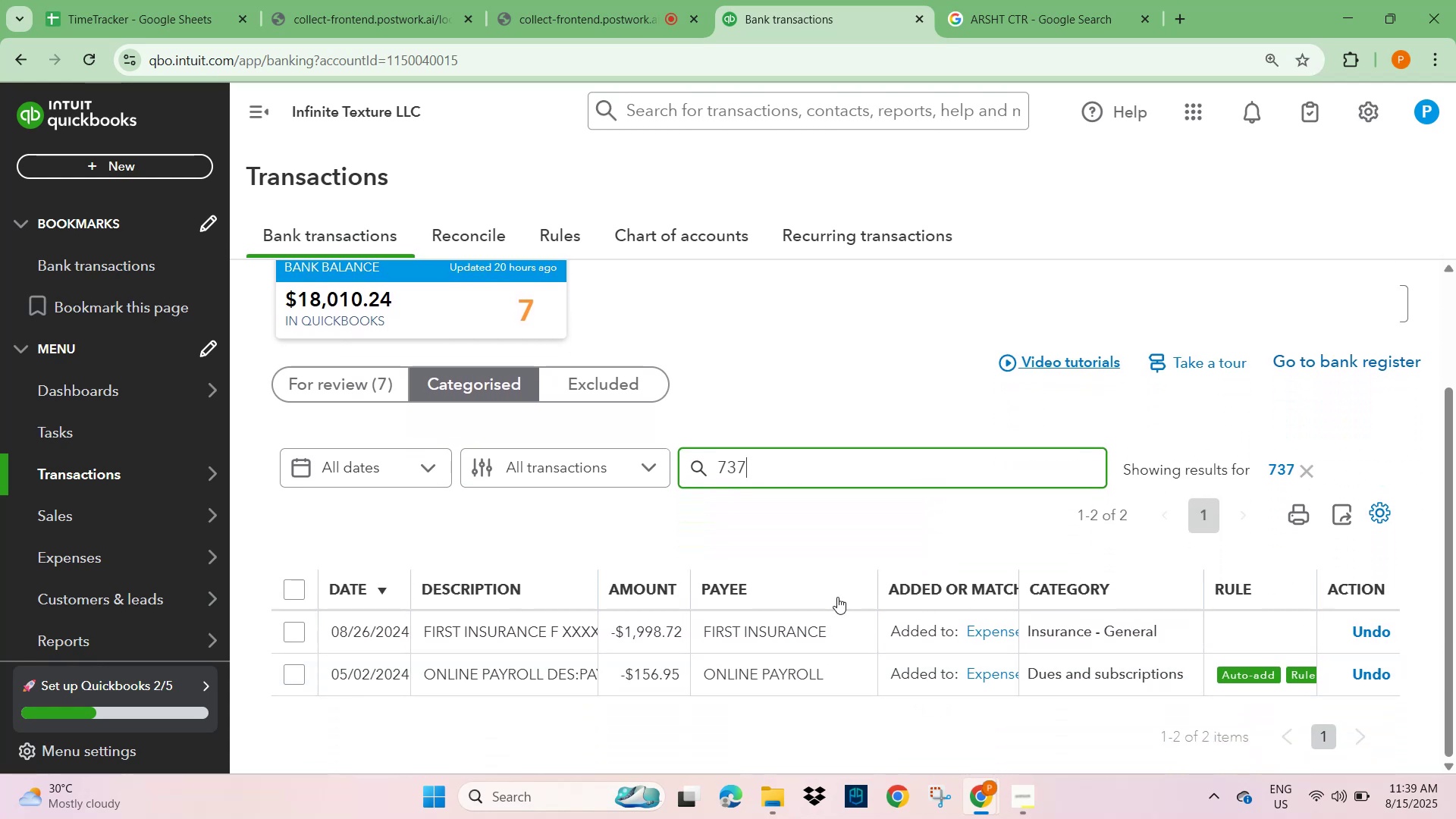 
wait(7.25)
 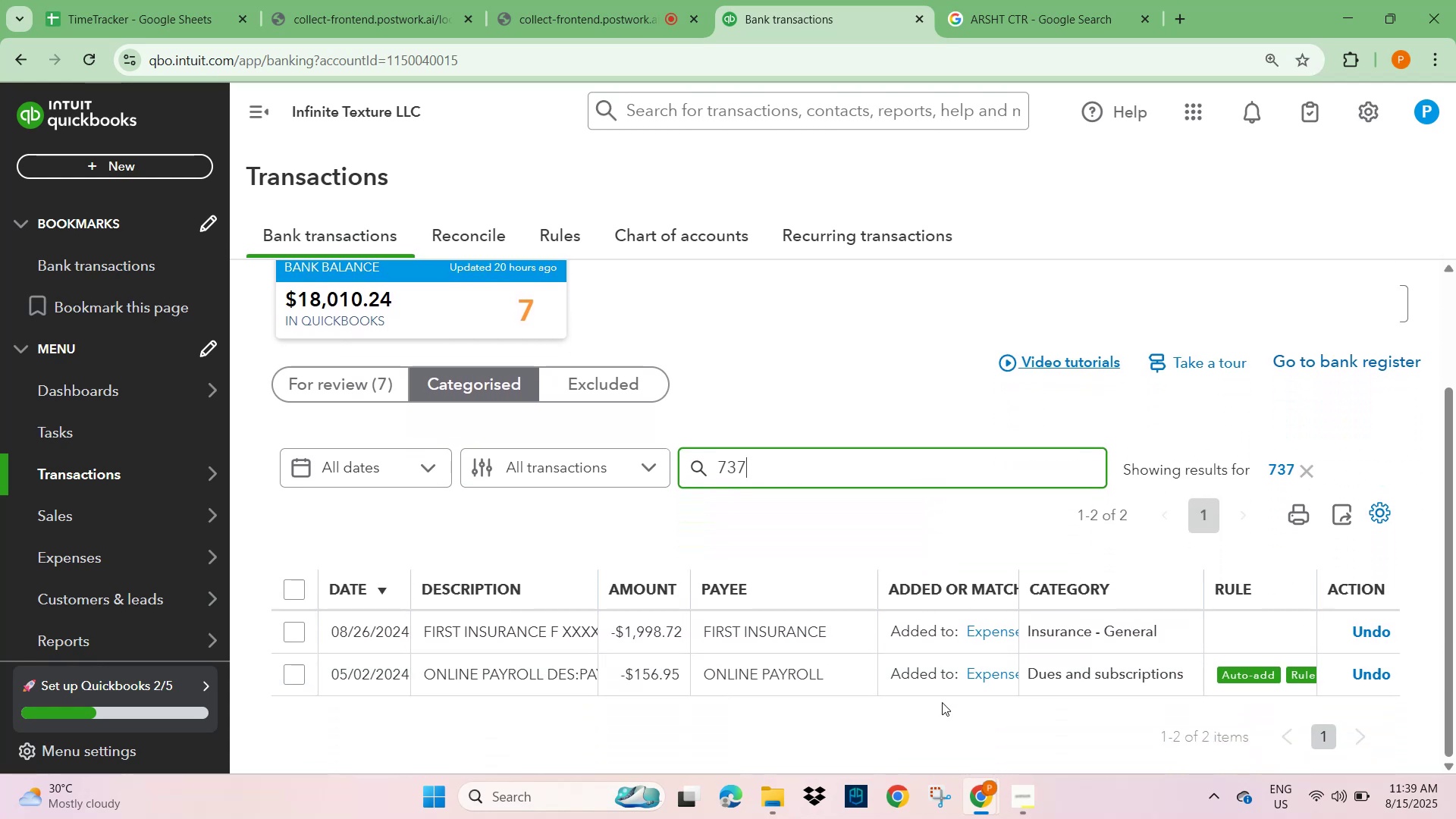 
left_click([307, 370])
 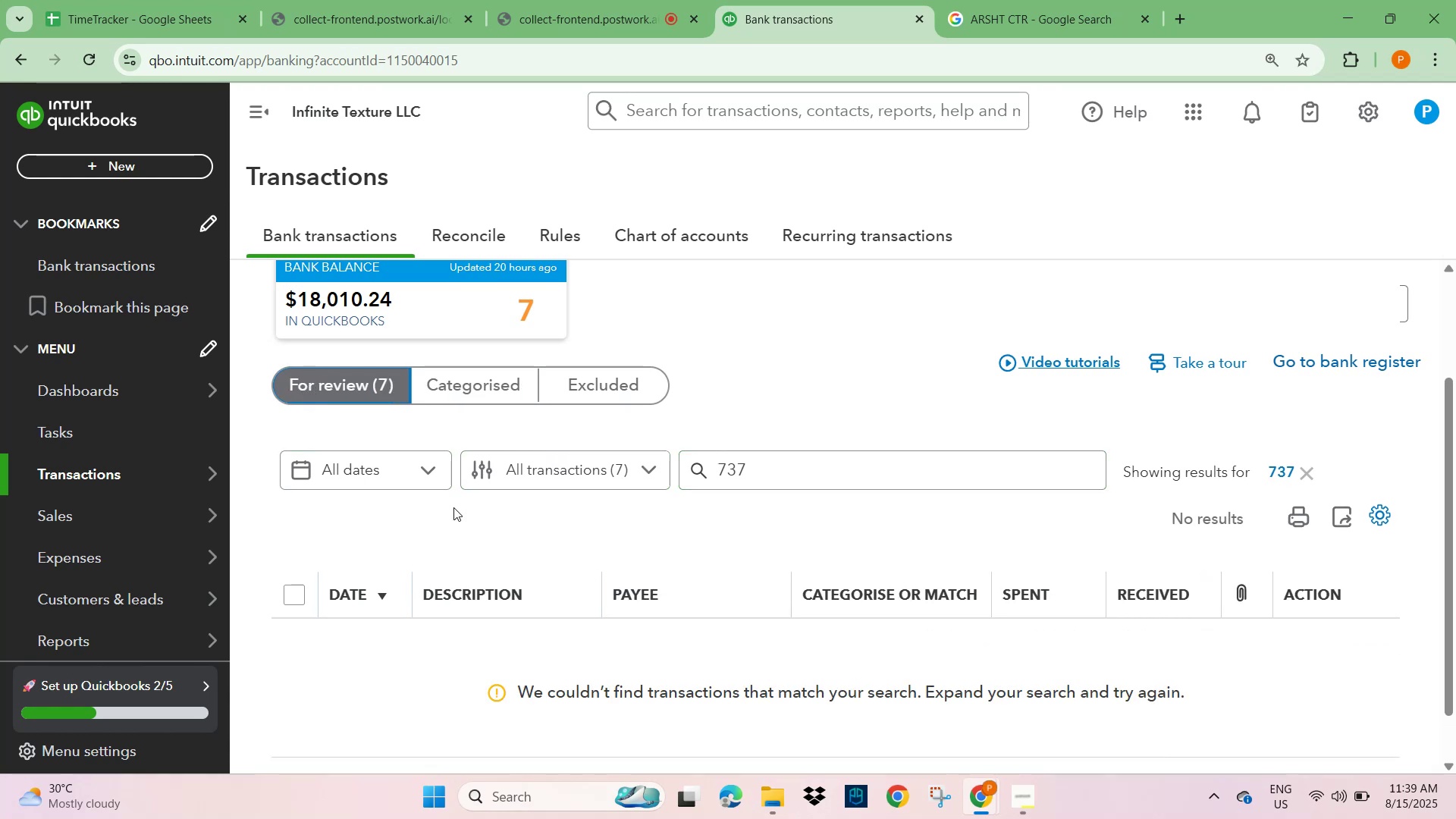 
wait(7.4)
 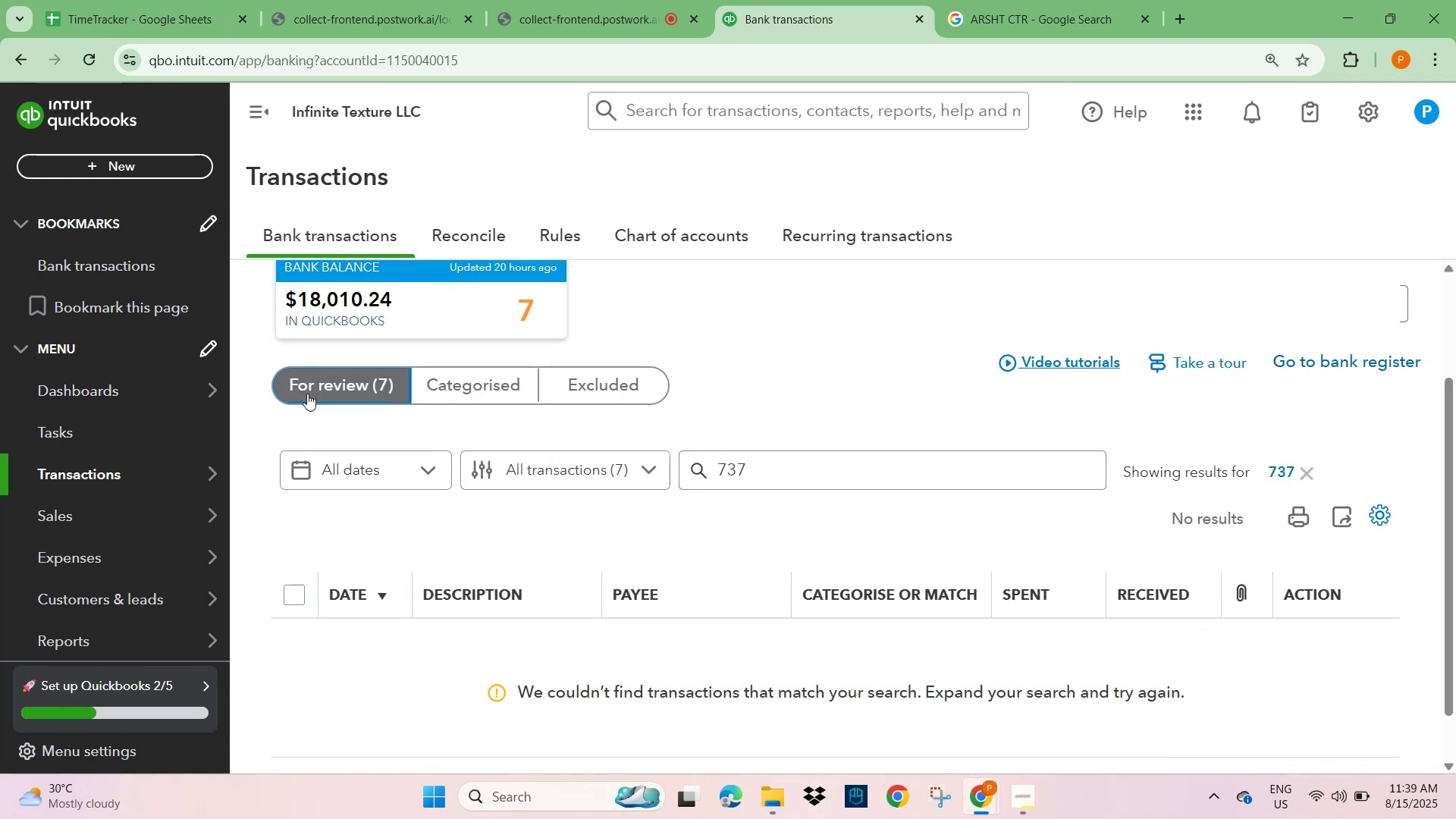 
scroll: coordinate [707, 613], scroll_direction: down, amount: 1.0
 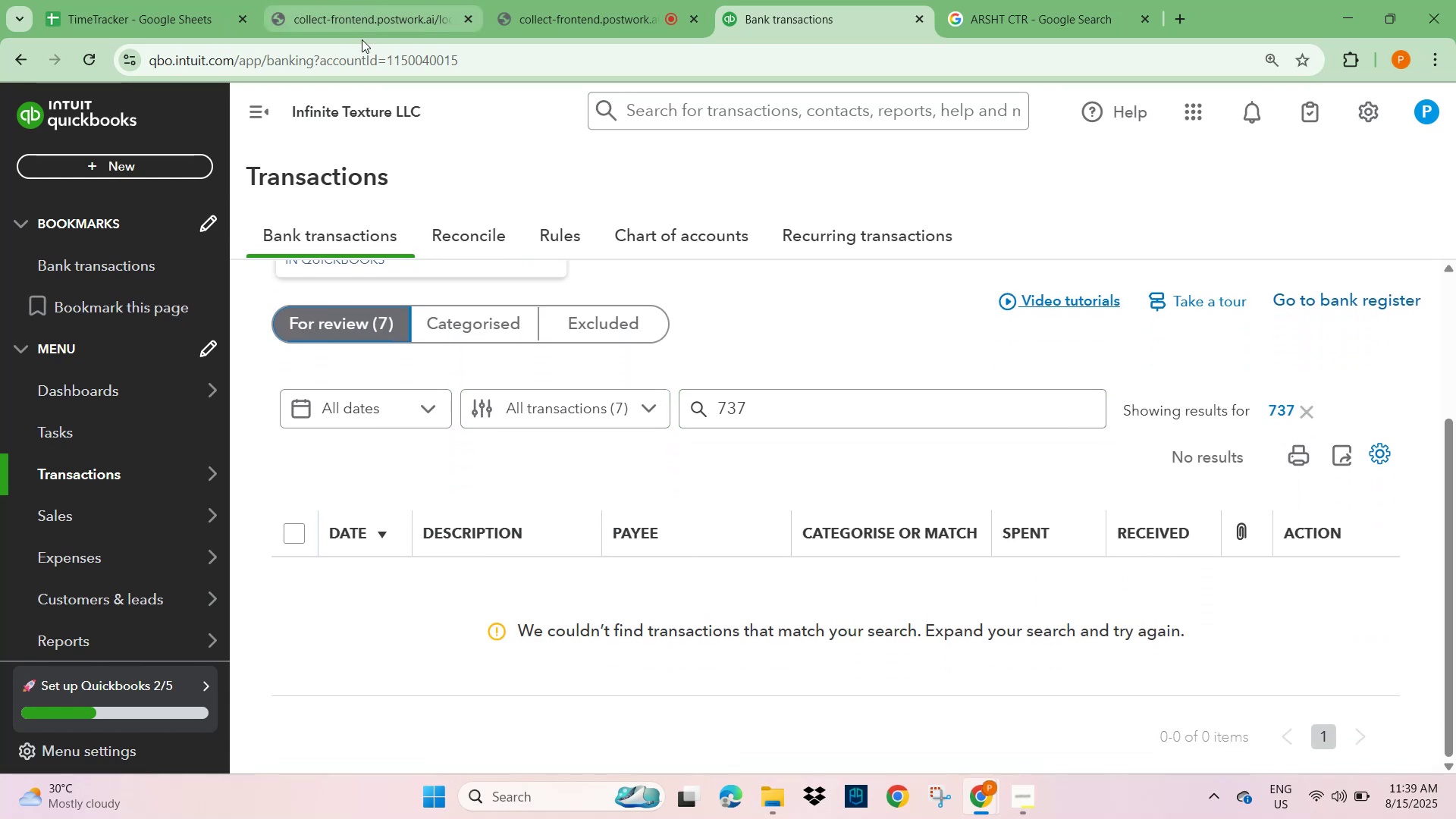 
left_click([95, 4])
 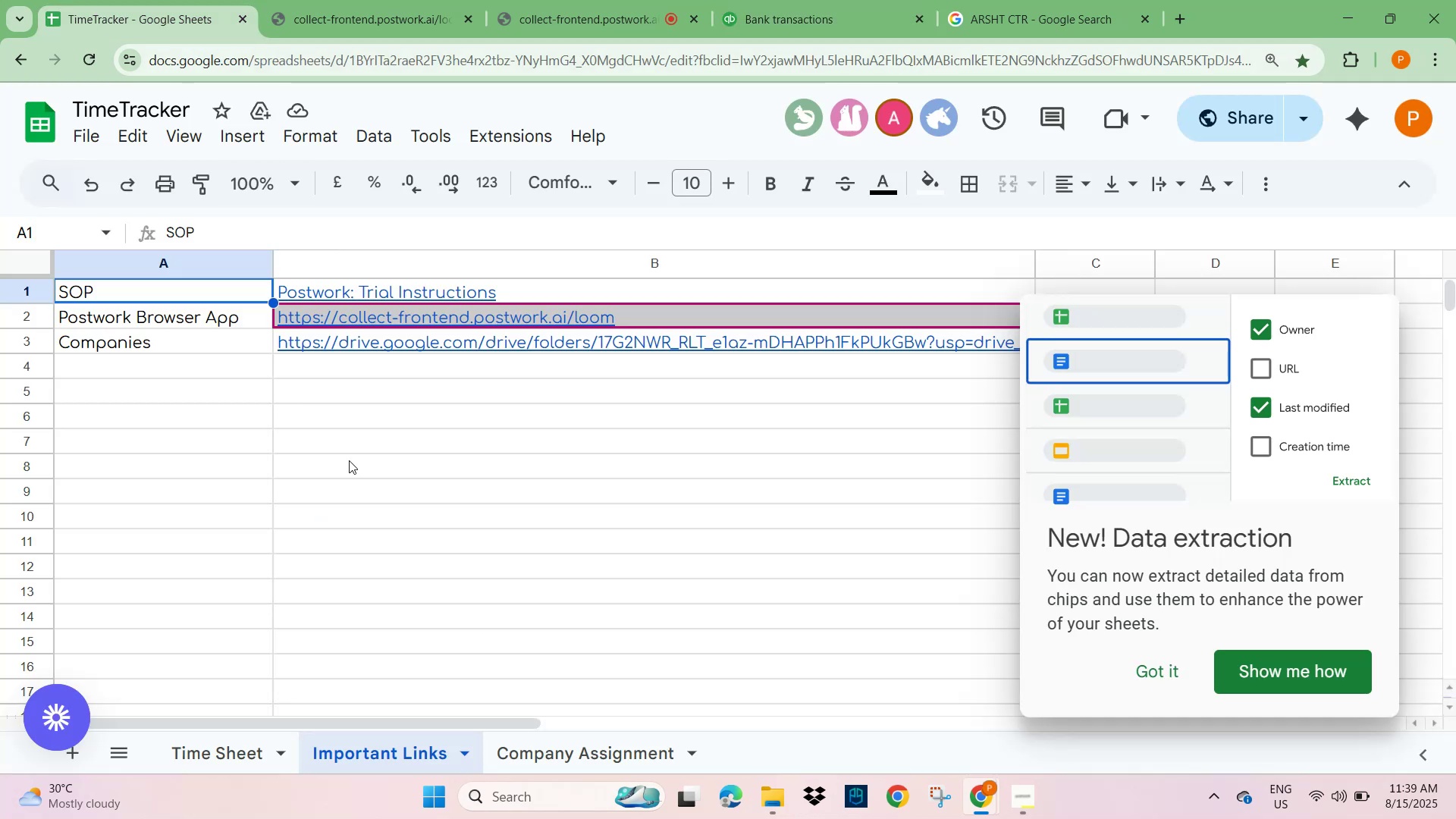 
left_click([399, 338])
 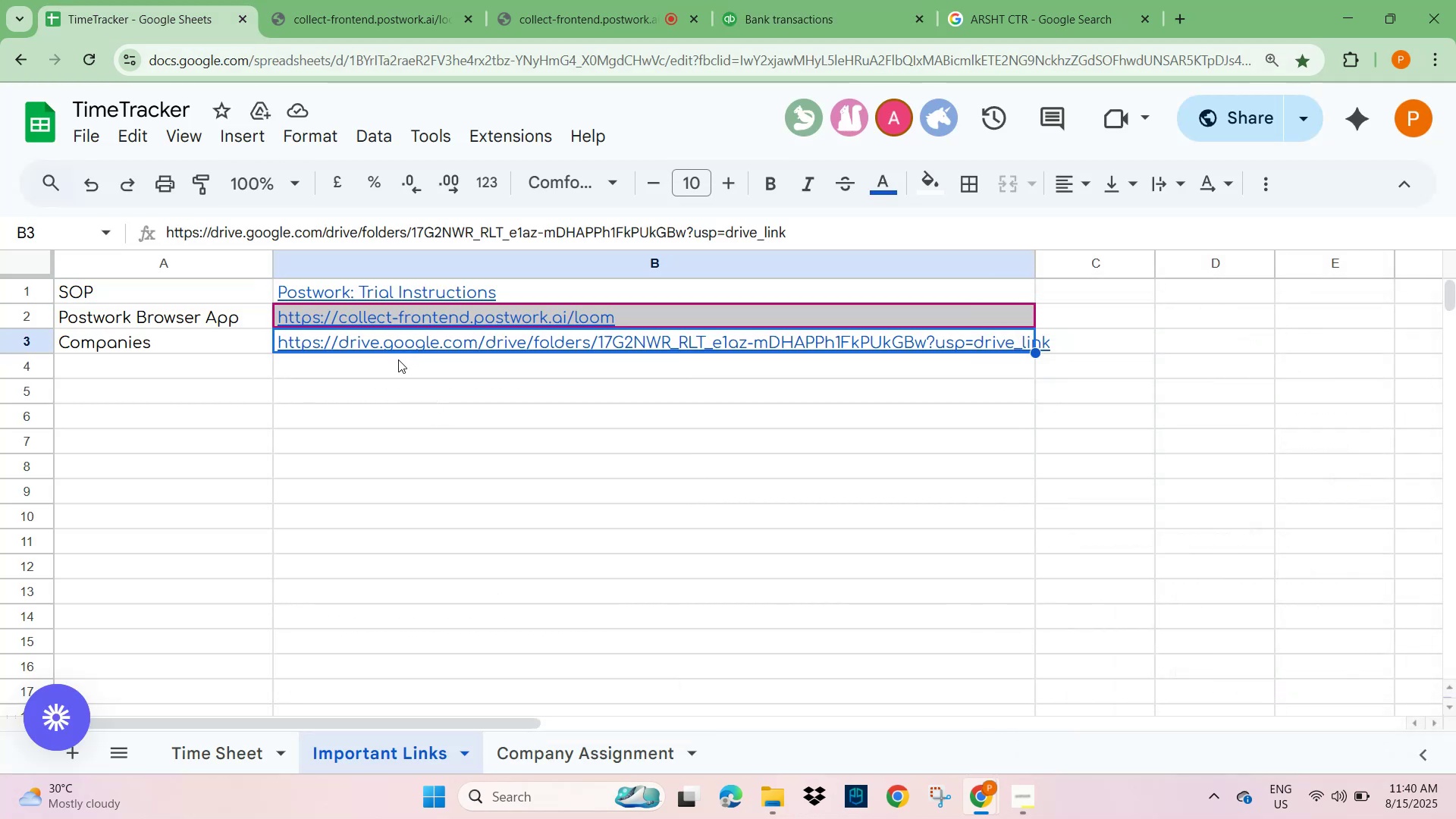 
left_click([391, 343])
 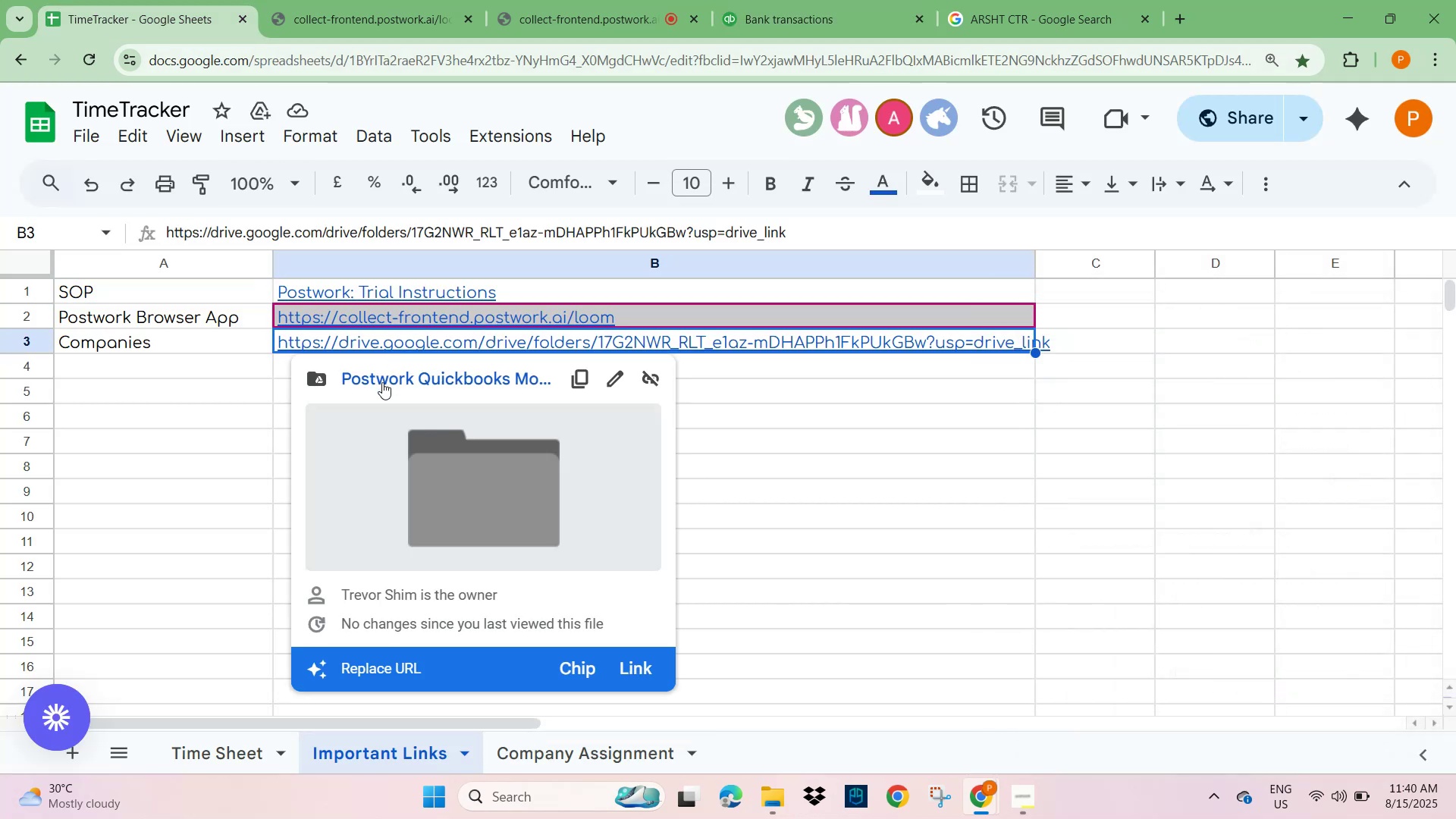 
left_click([381, 386])
 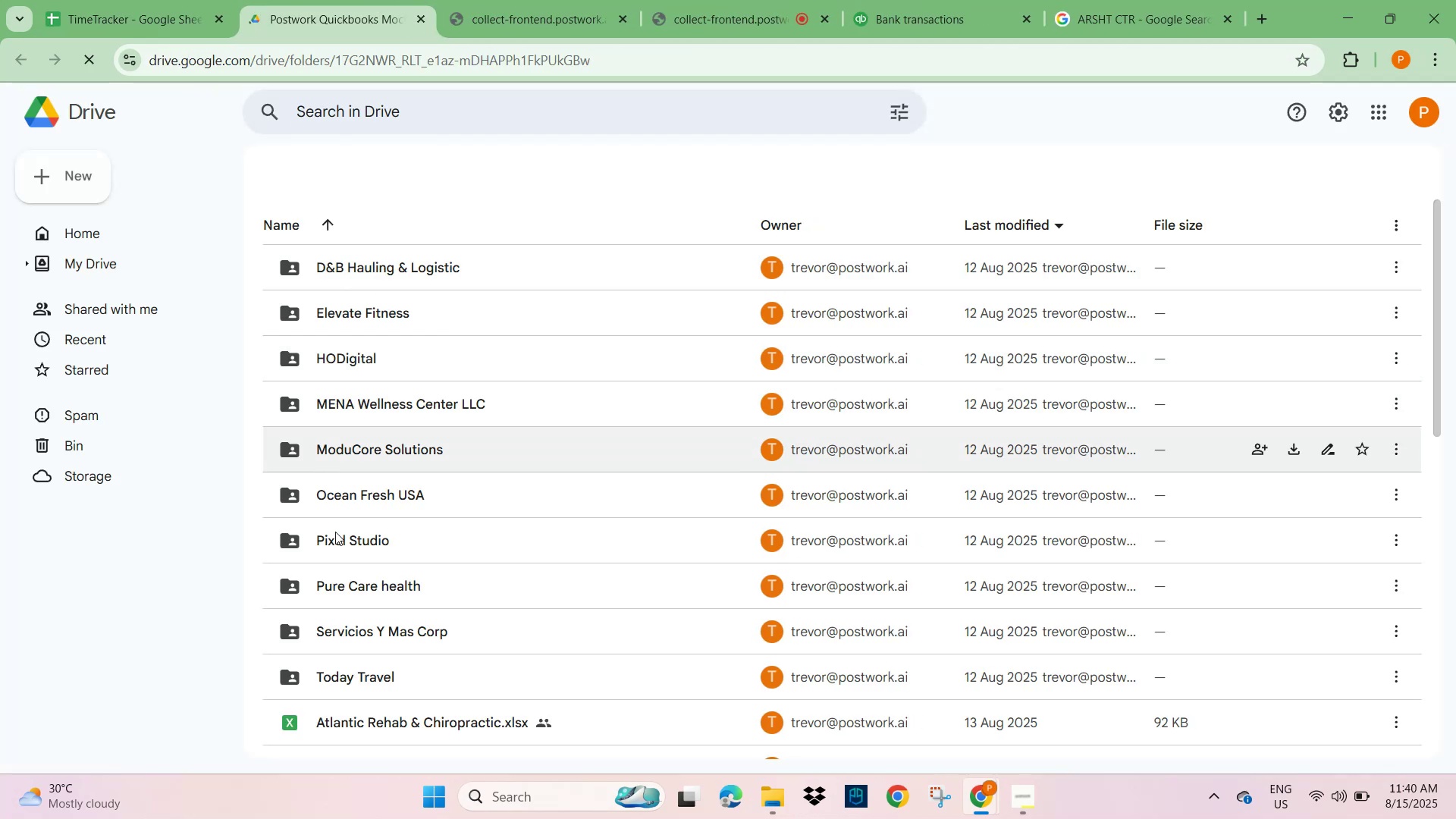 
scroll: coordinate [373, 578], scroll_direction: down, amount: 15.0
 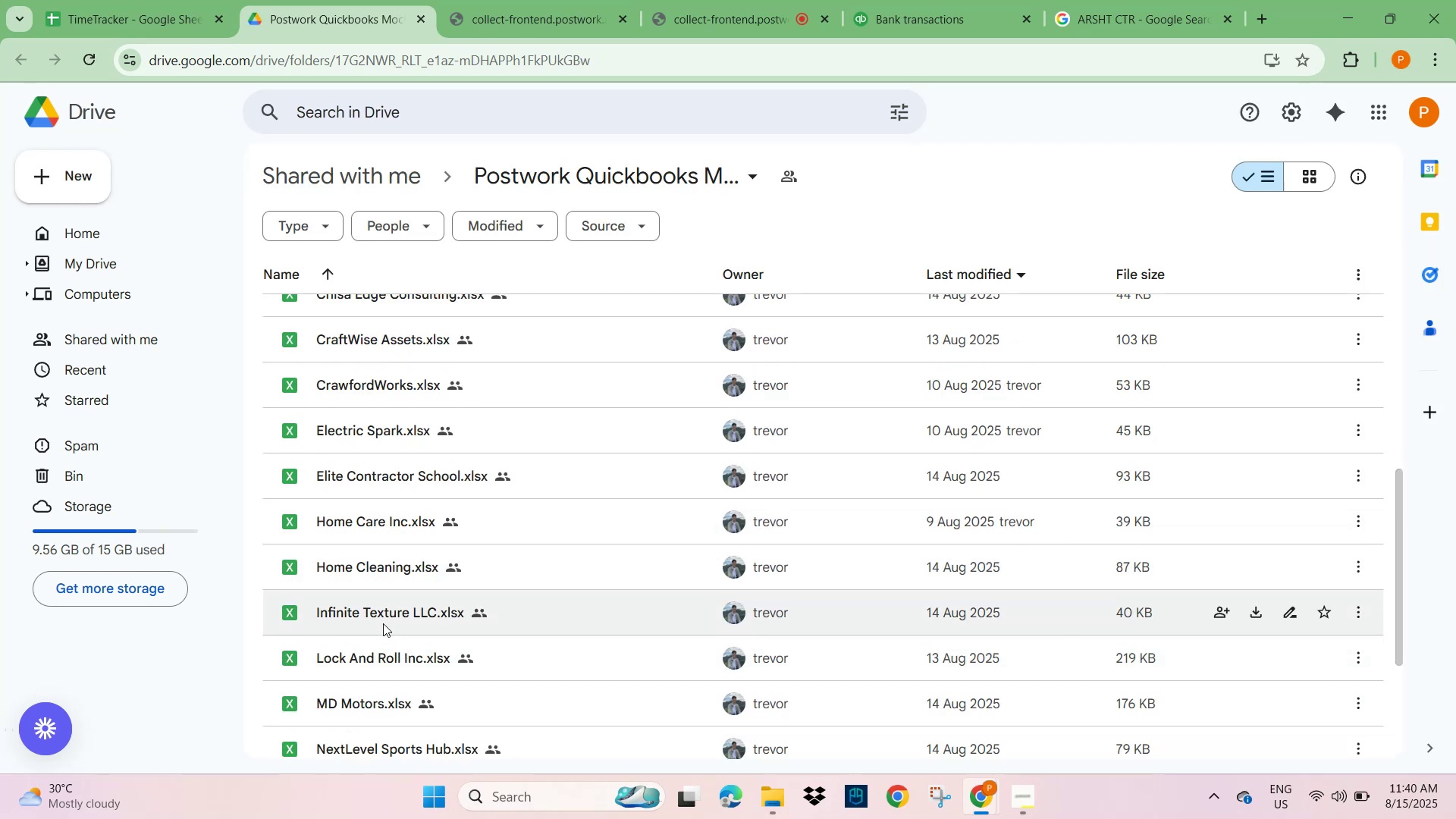 
left_click([385, 615])
 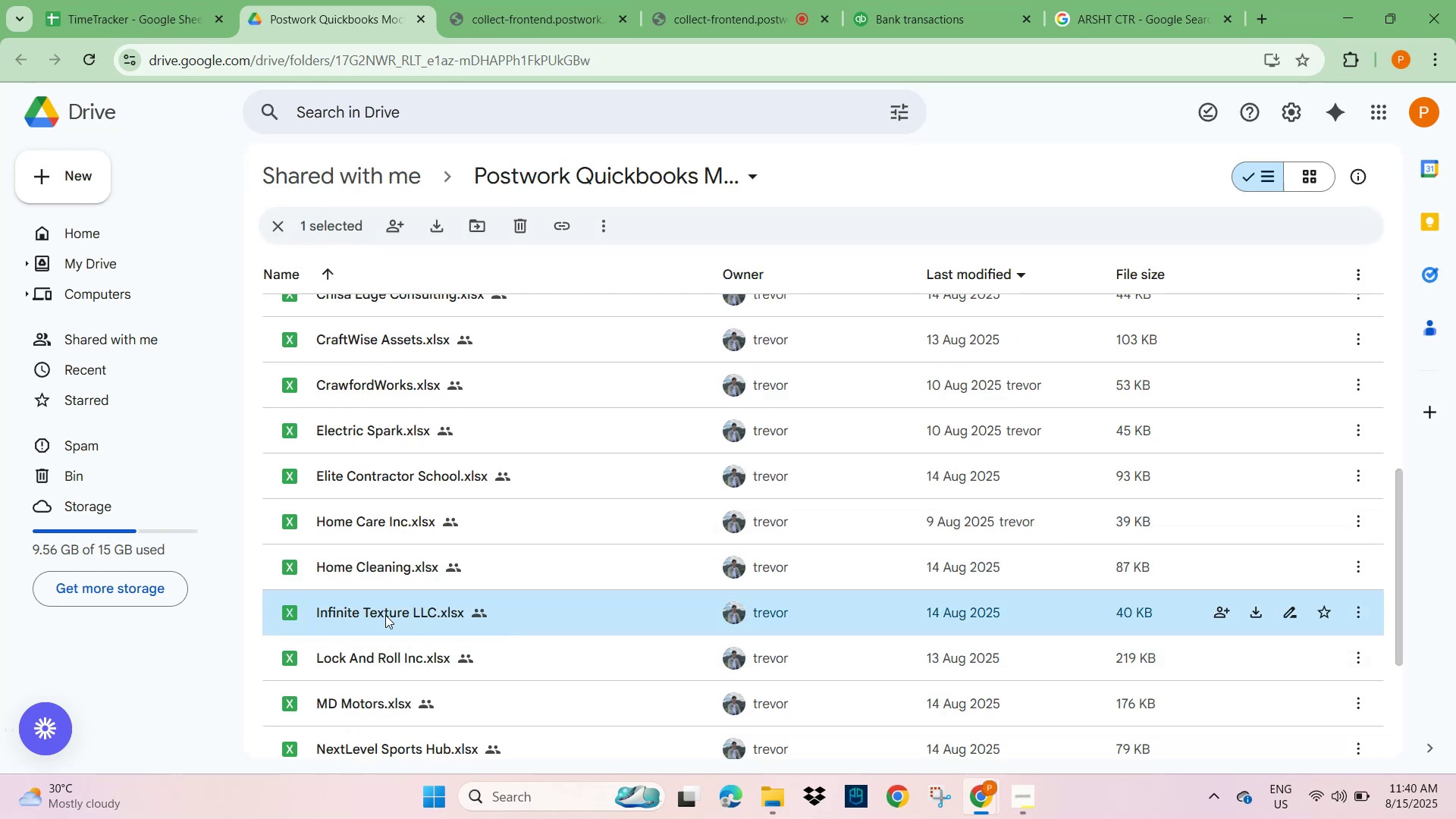 
double_click([385, 615])
 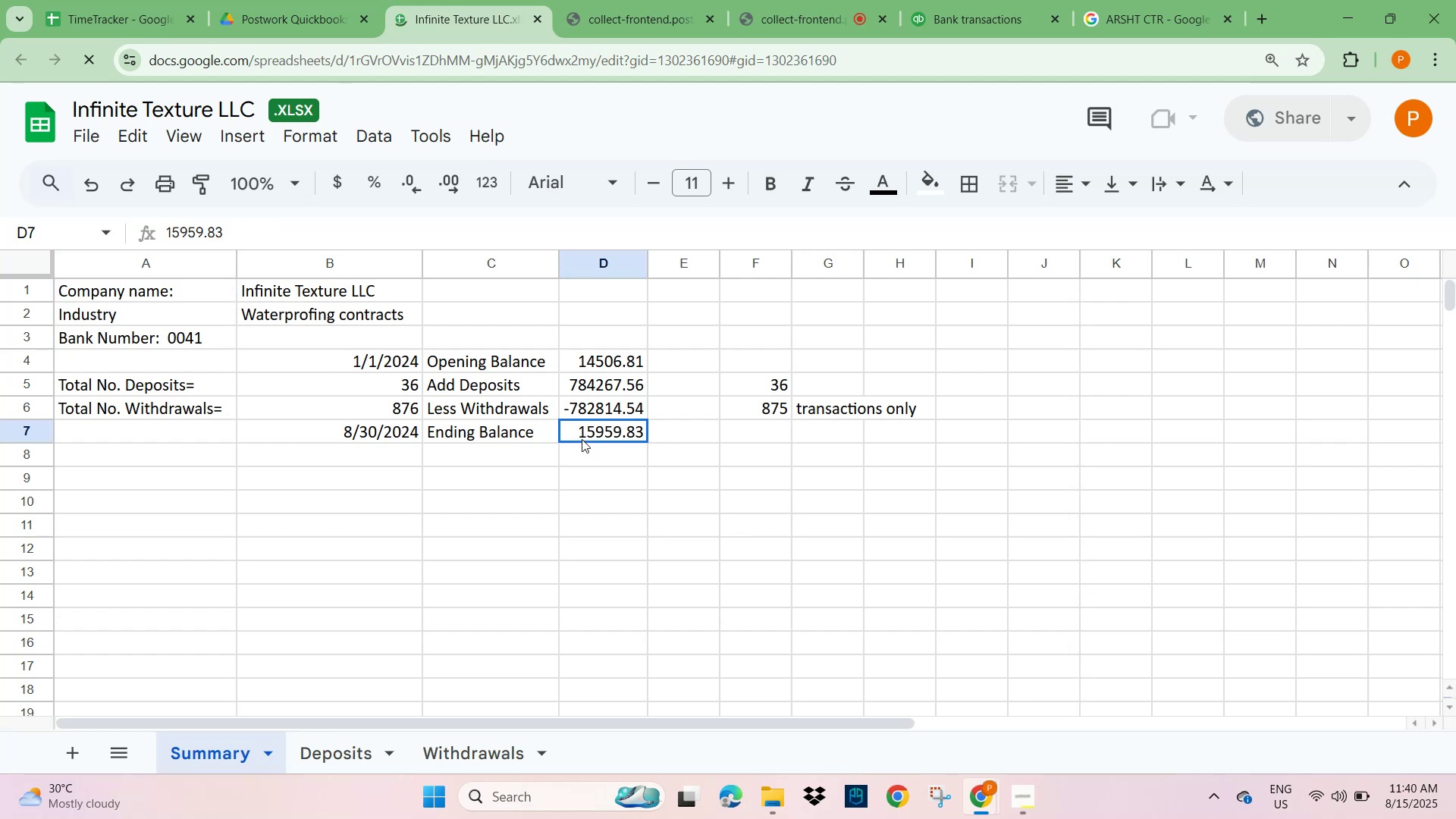 
wait(8.15)
 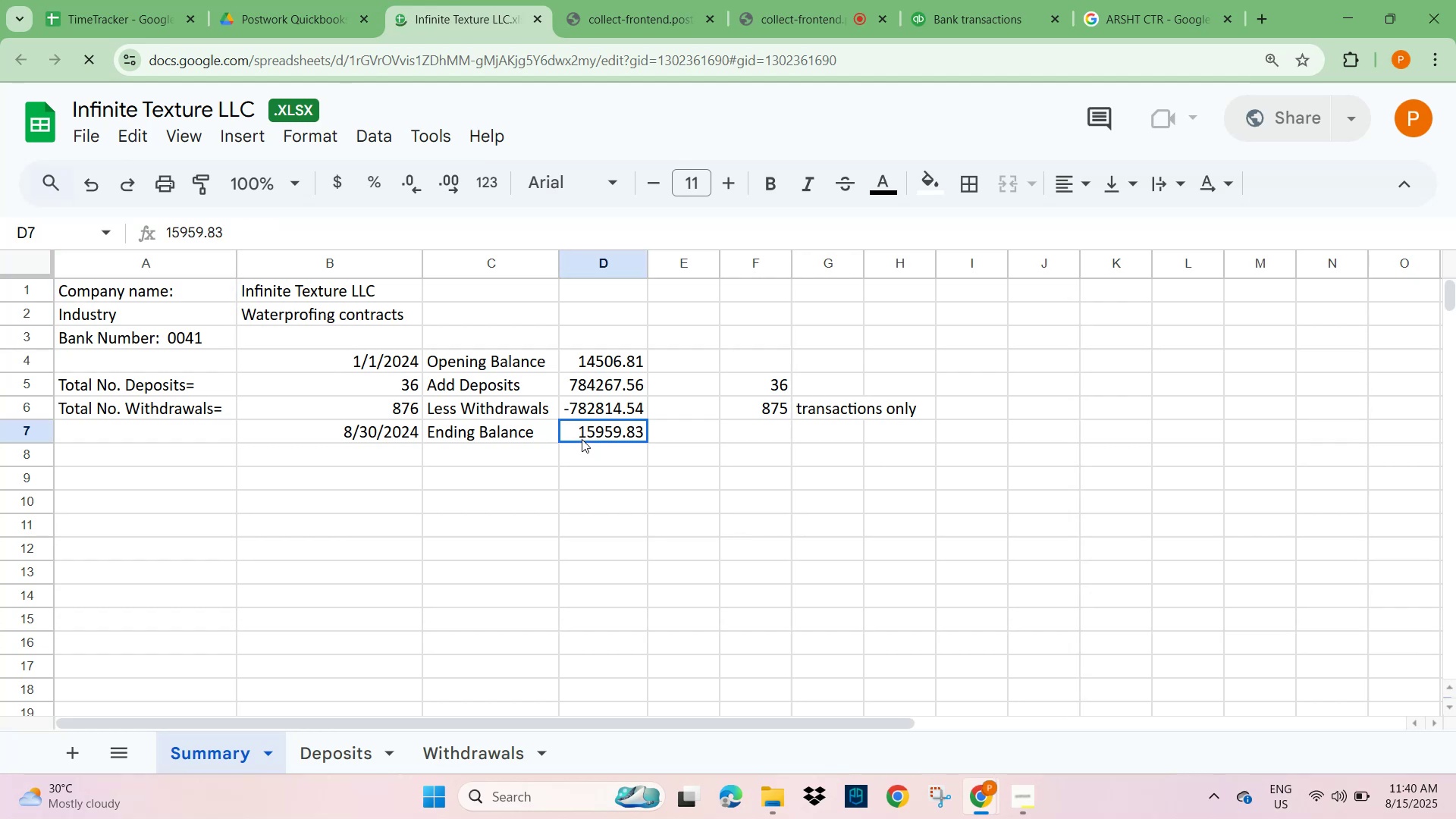 
left_click([954, 6])
 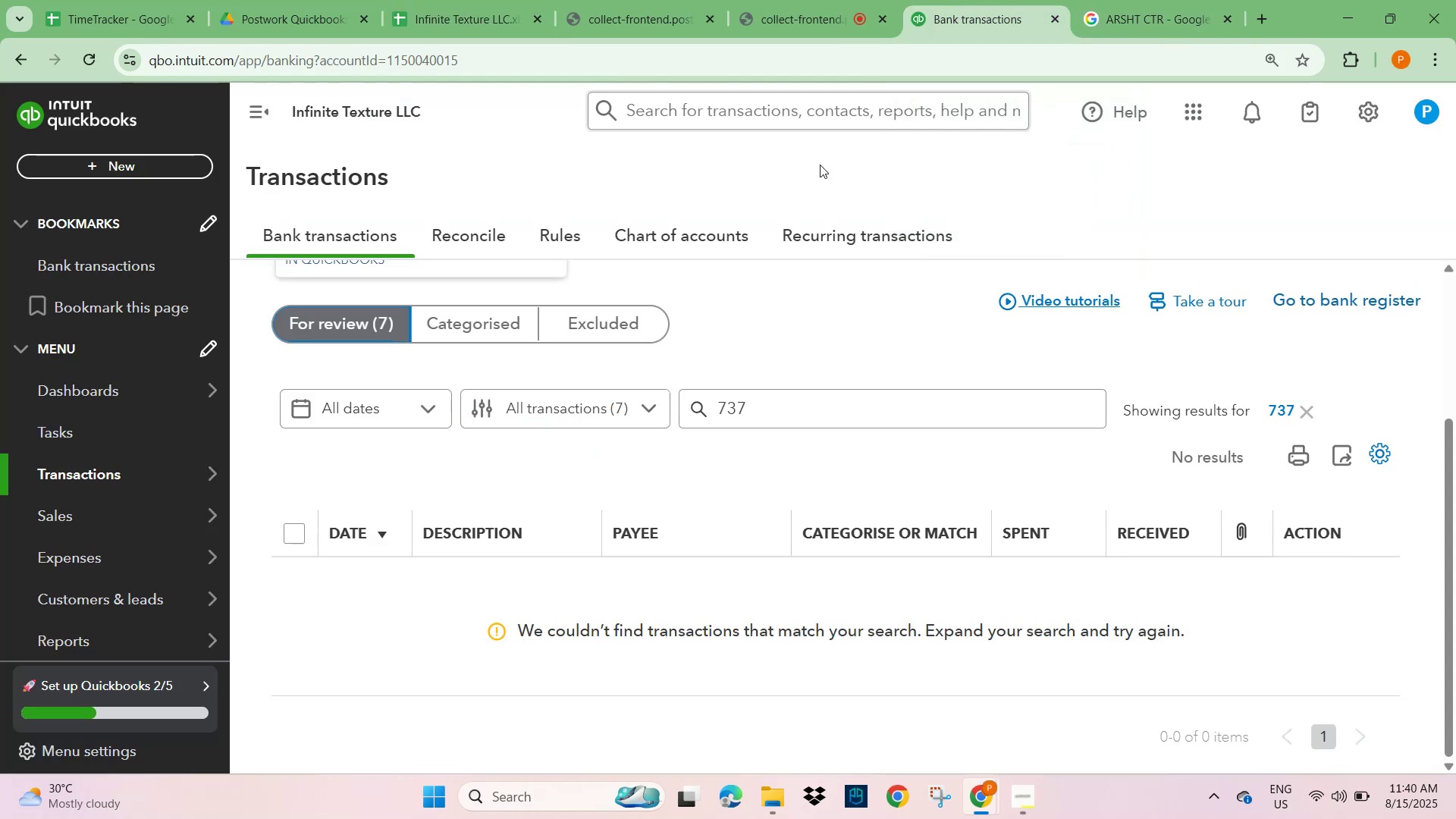 
scroll: coordinate [700, 383], scroll_direction: up, amount: 5.0
 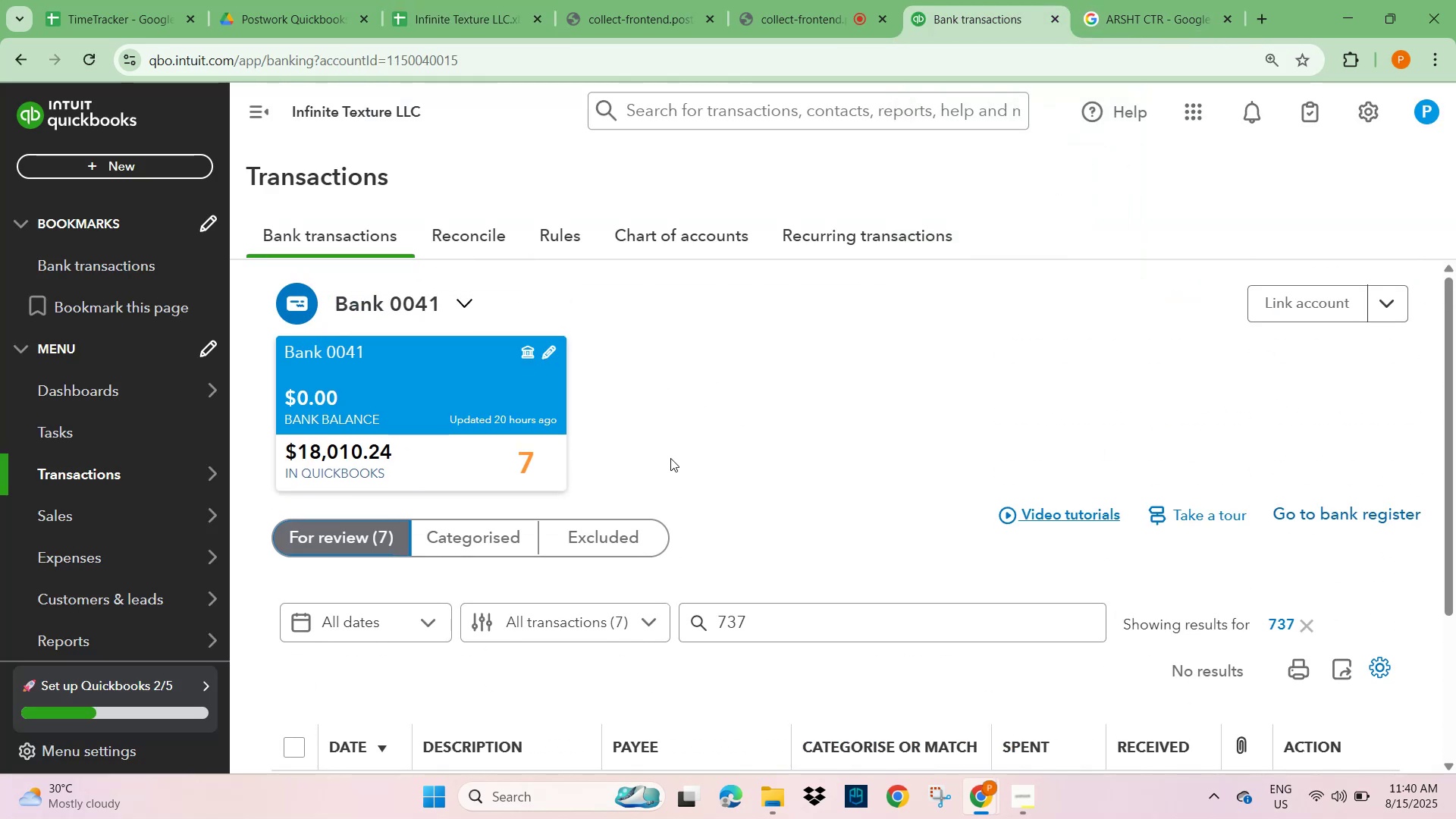 
scroll: coordinate [808, 480], scroll_direction: down, amount: 5.0
 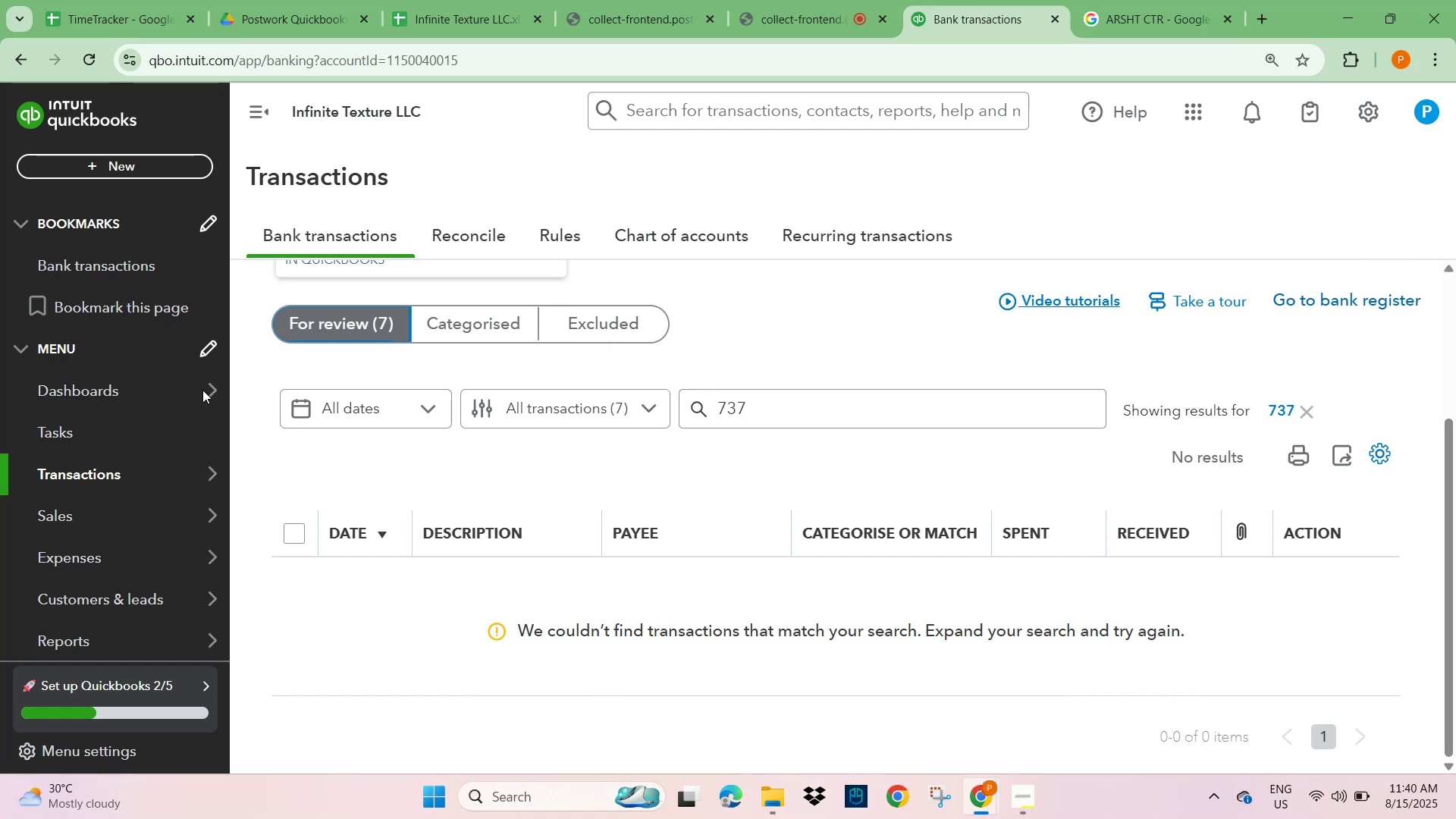 
left_click([335, 318])
 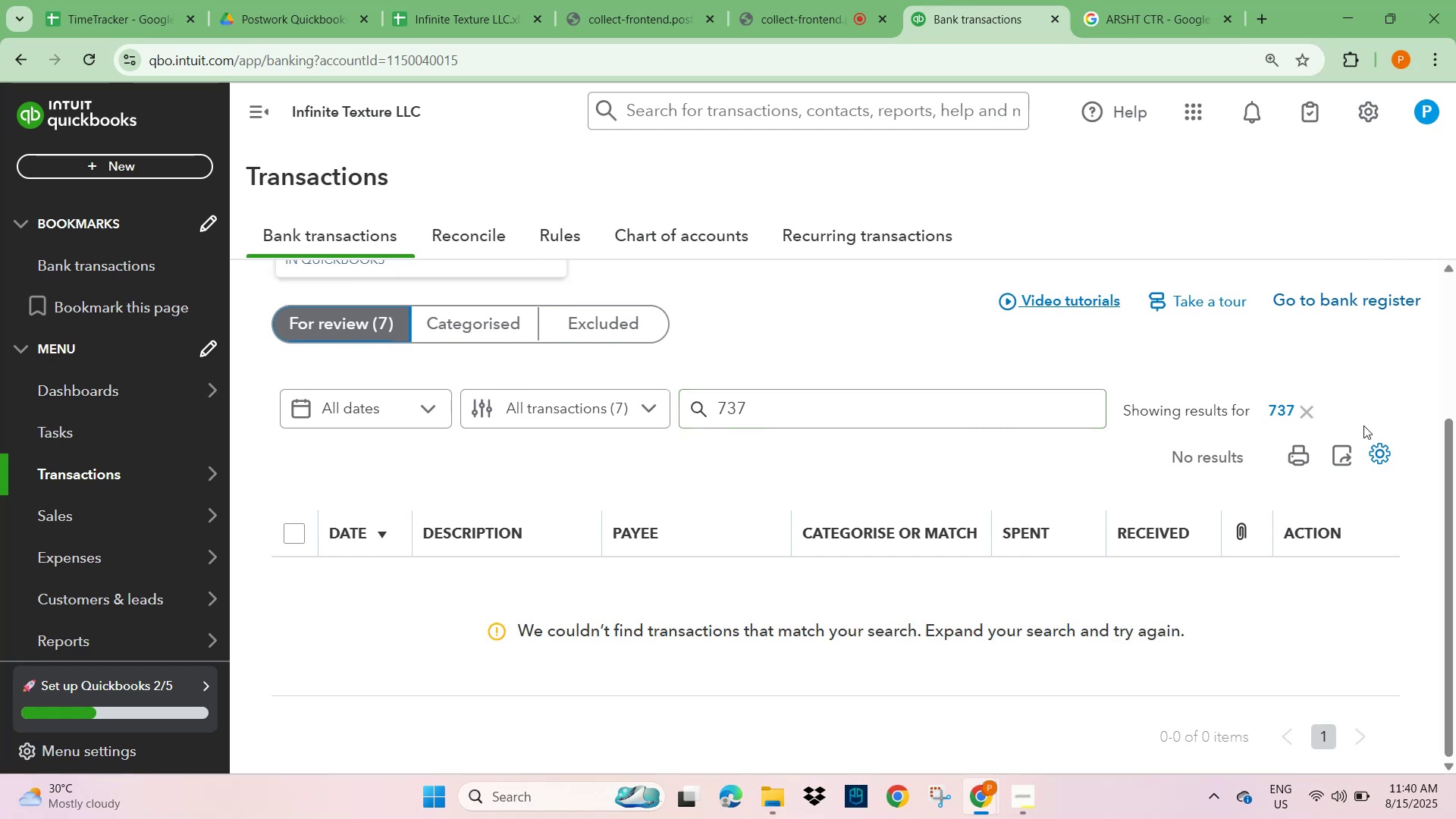 
left_click([1311, 414])
 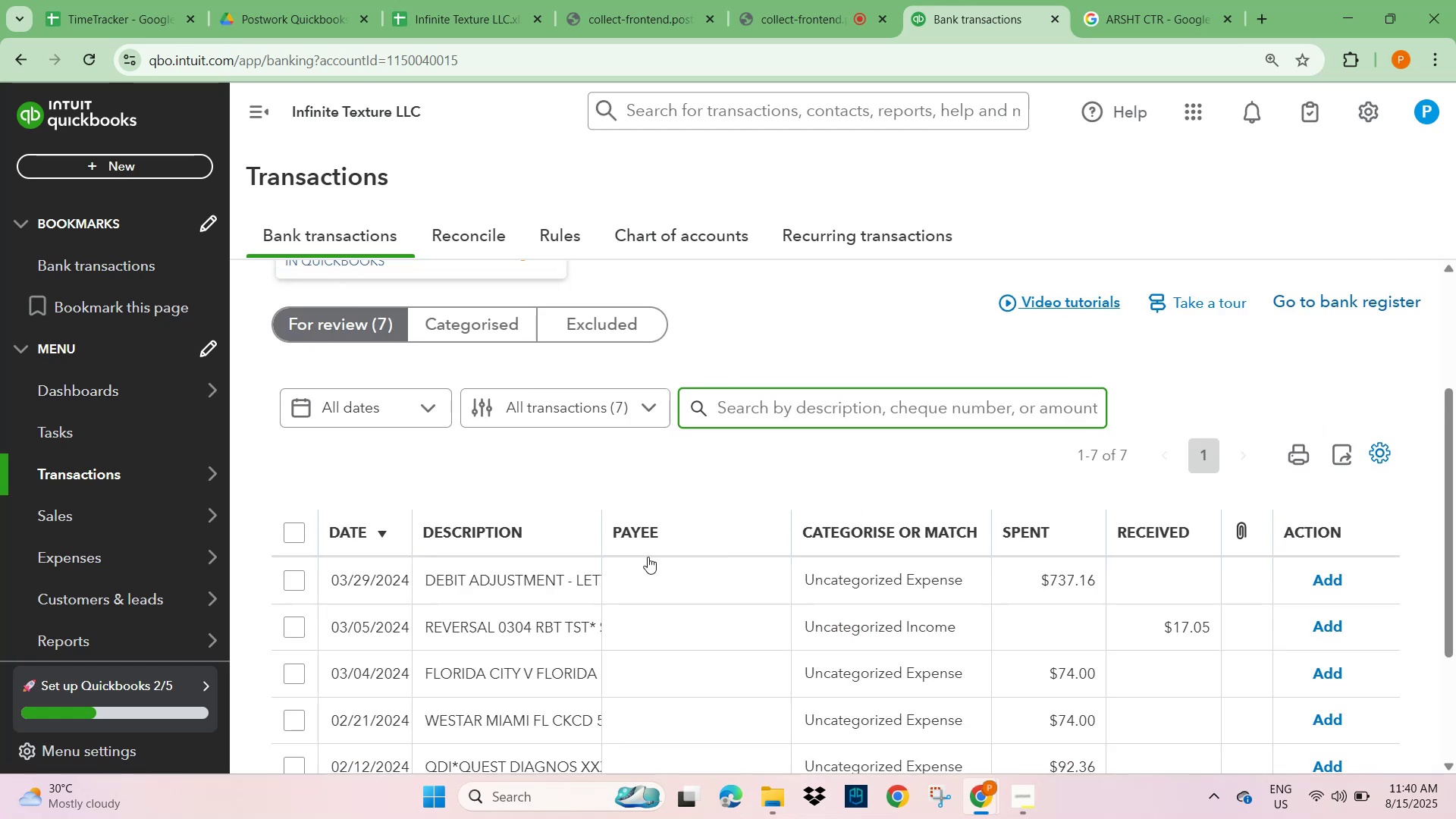 
scroll: coordinate [642, 561], scroll_direction: down, amount: 2.0
 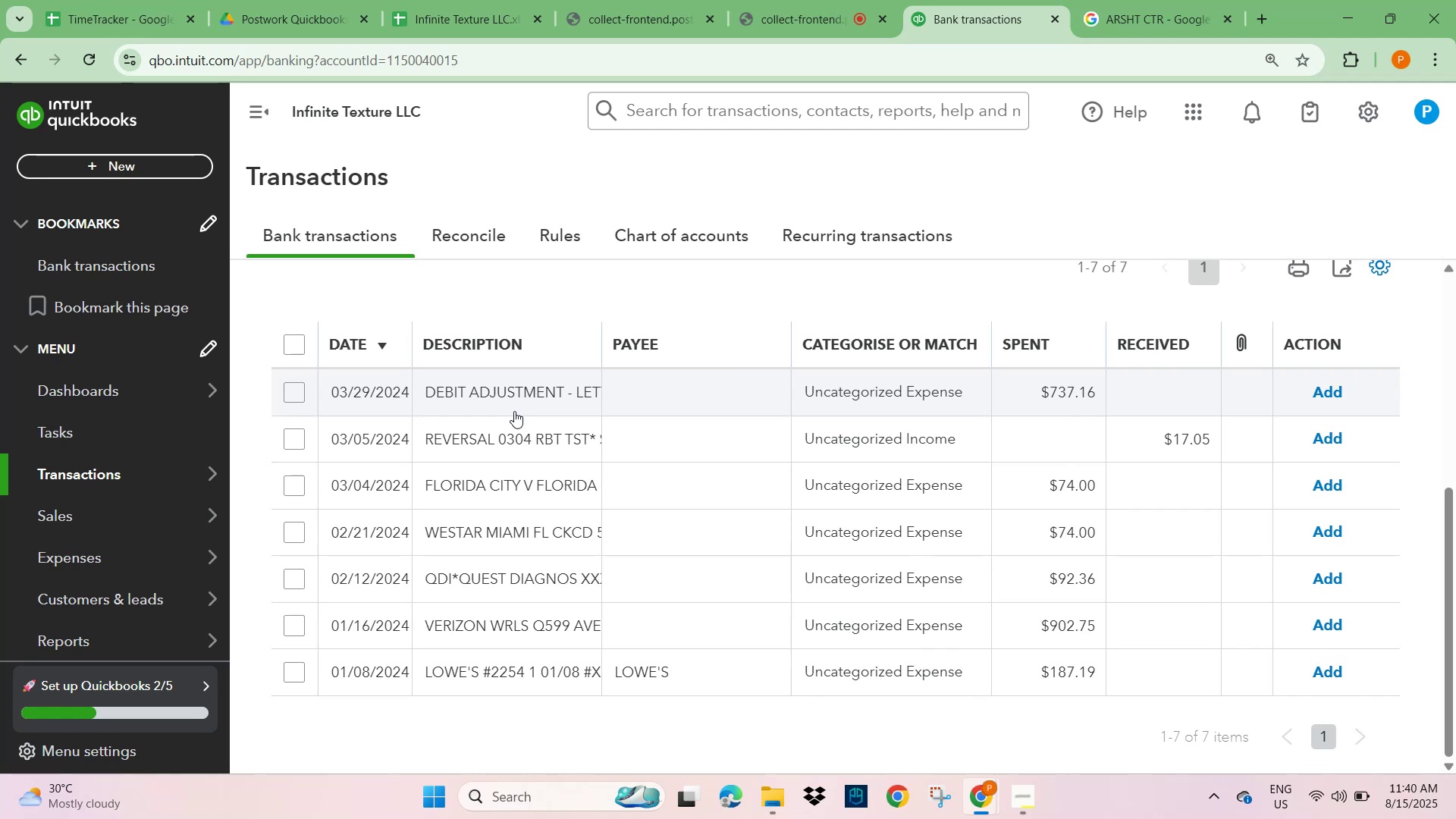 
wait(10.25)
 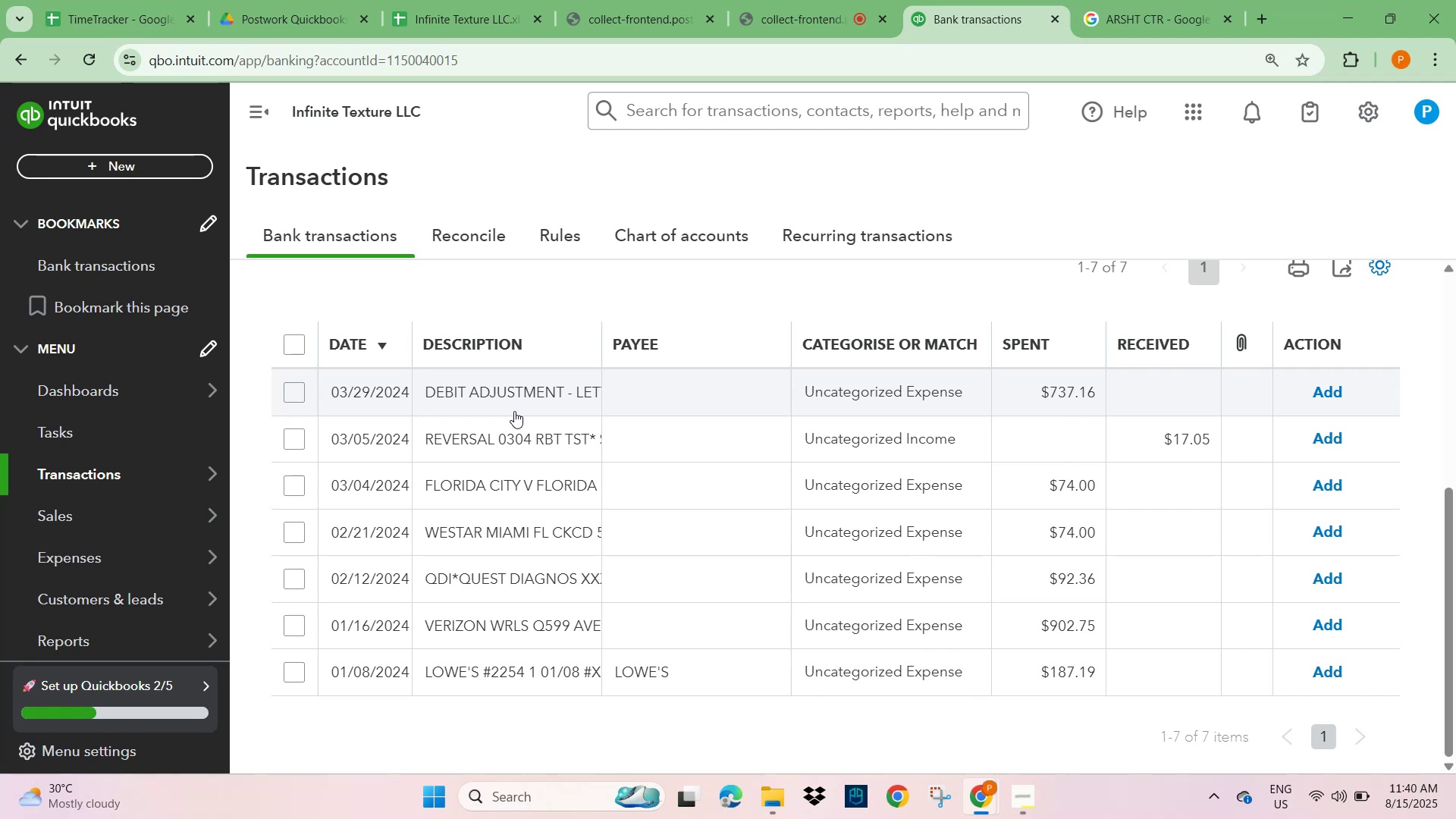 
left_click([457, 394])
 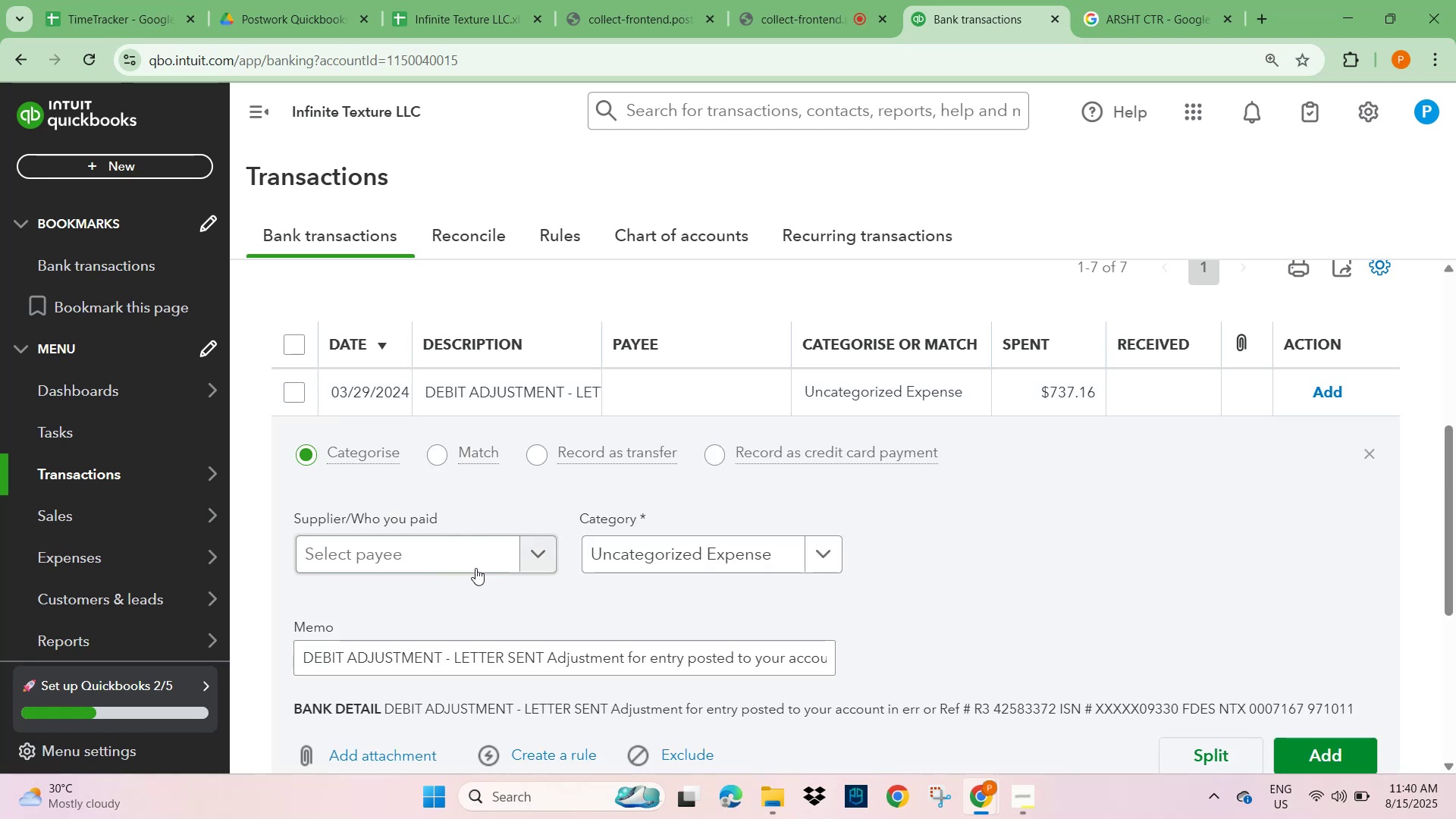 
scroll: coordinate [482, 565], scroll_direction: down, amount: 1.0
 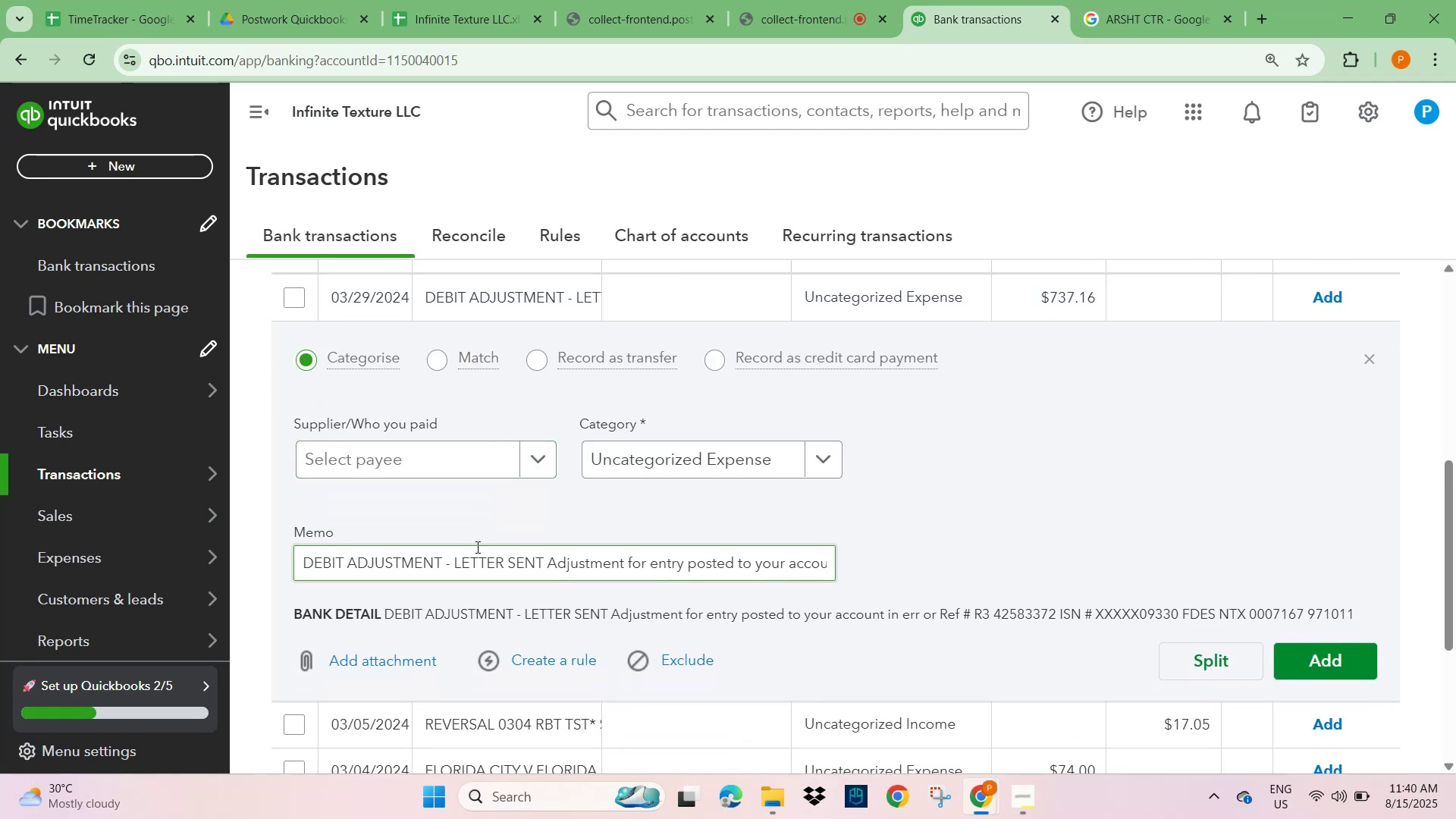 
left_click([373, 453])
 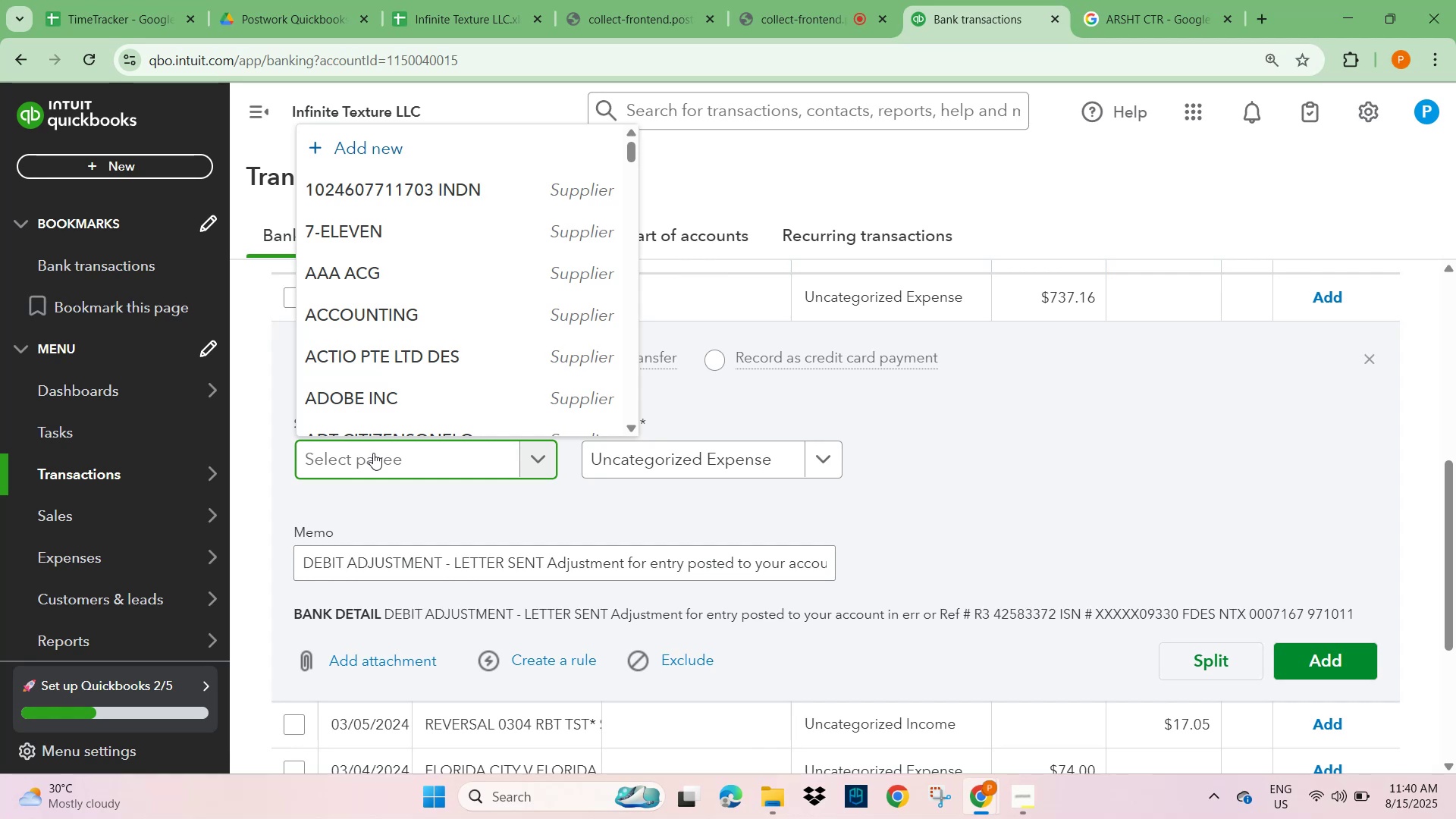 
type(unknow)
 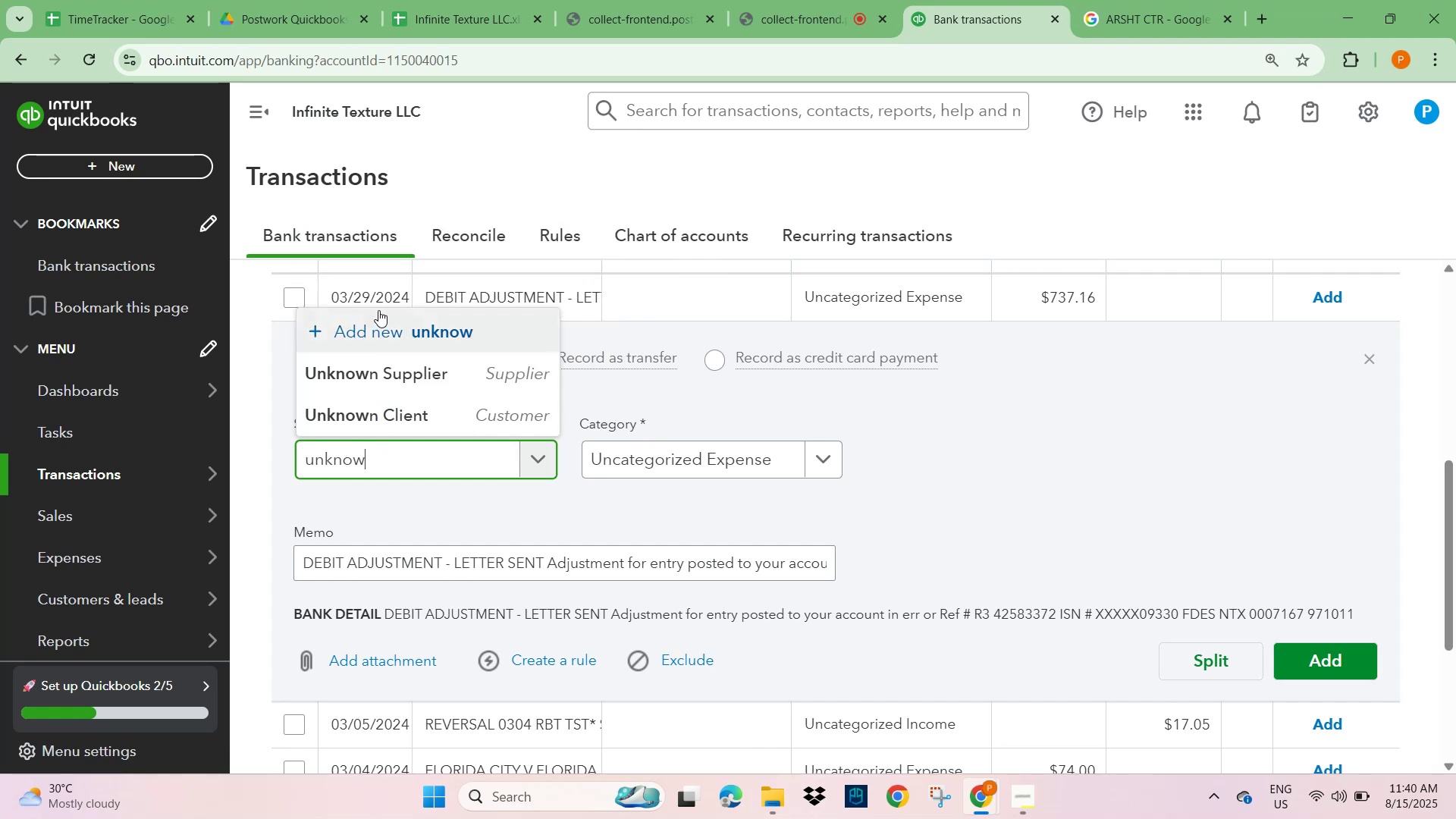 
left_click([378, 390])
 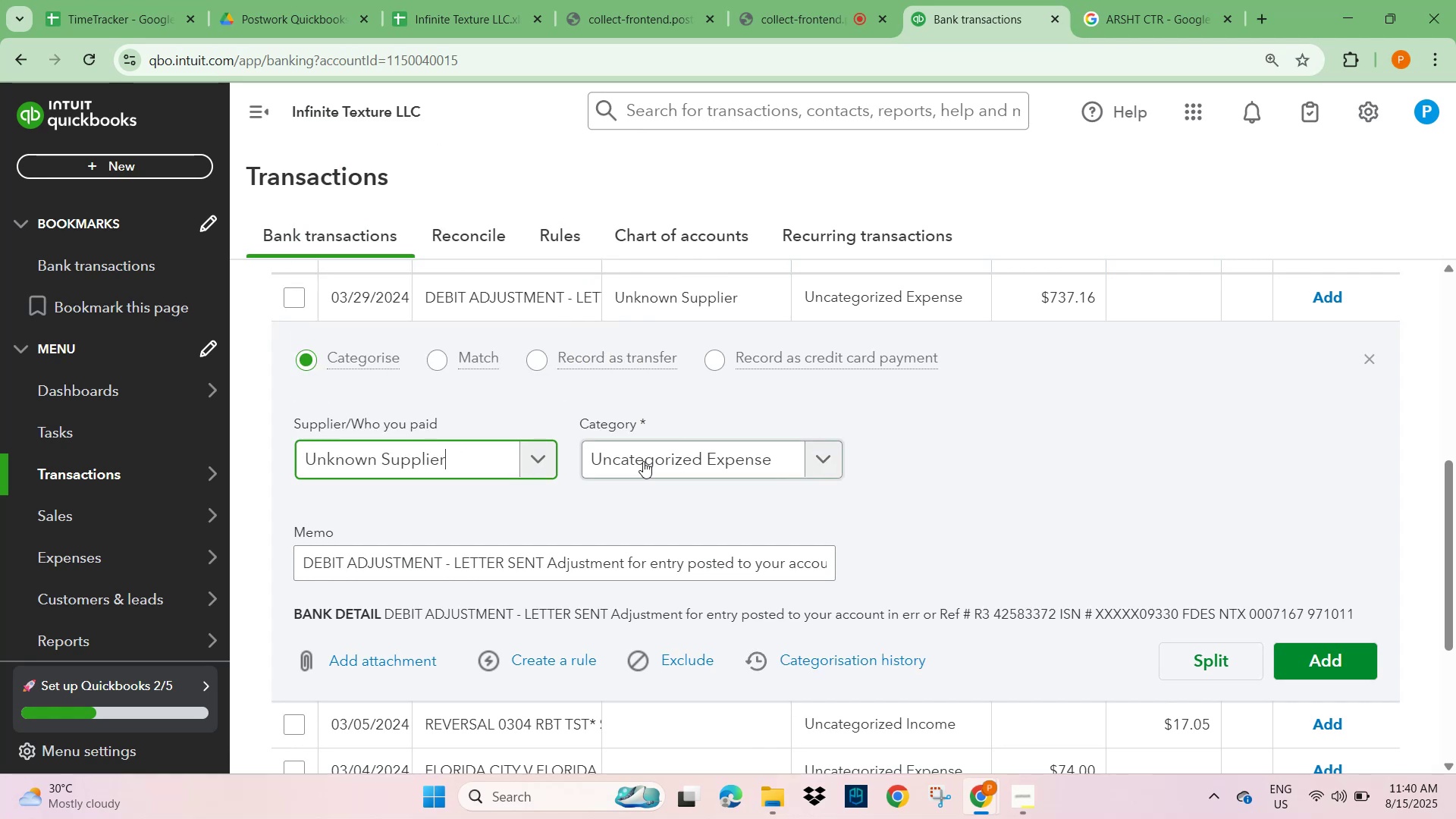 
left_click([654, 458])
 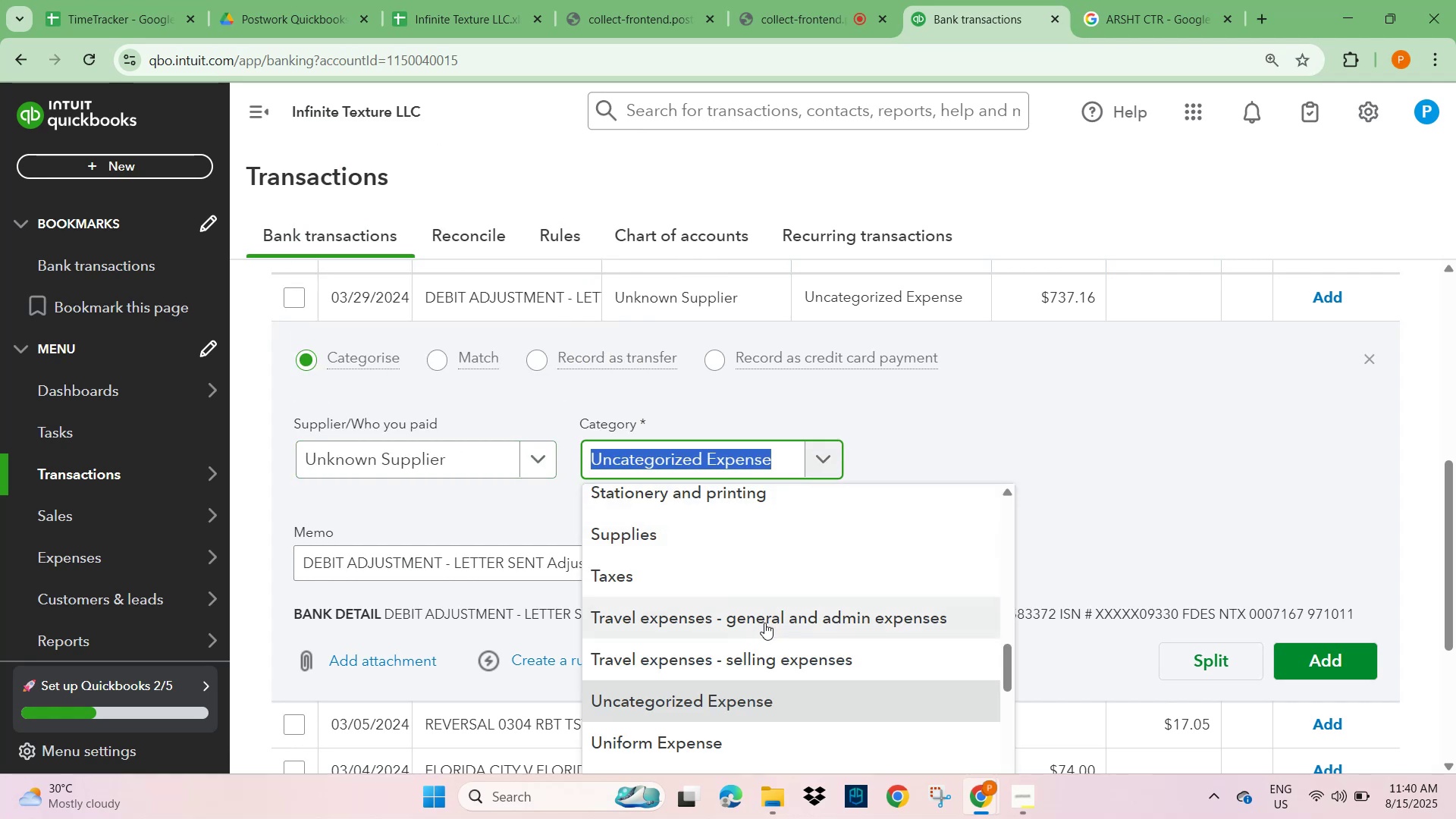 
type(genera)
 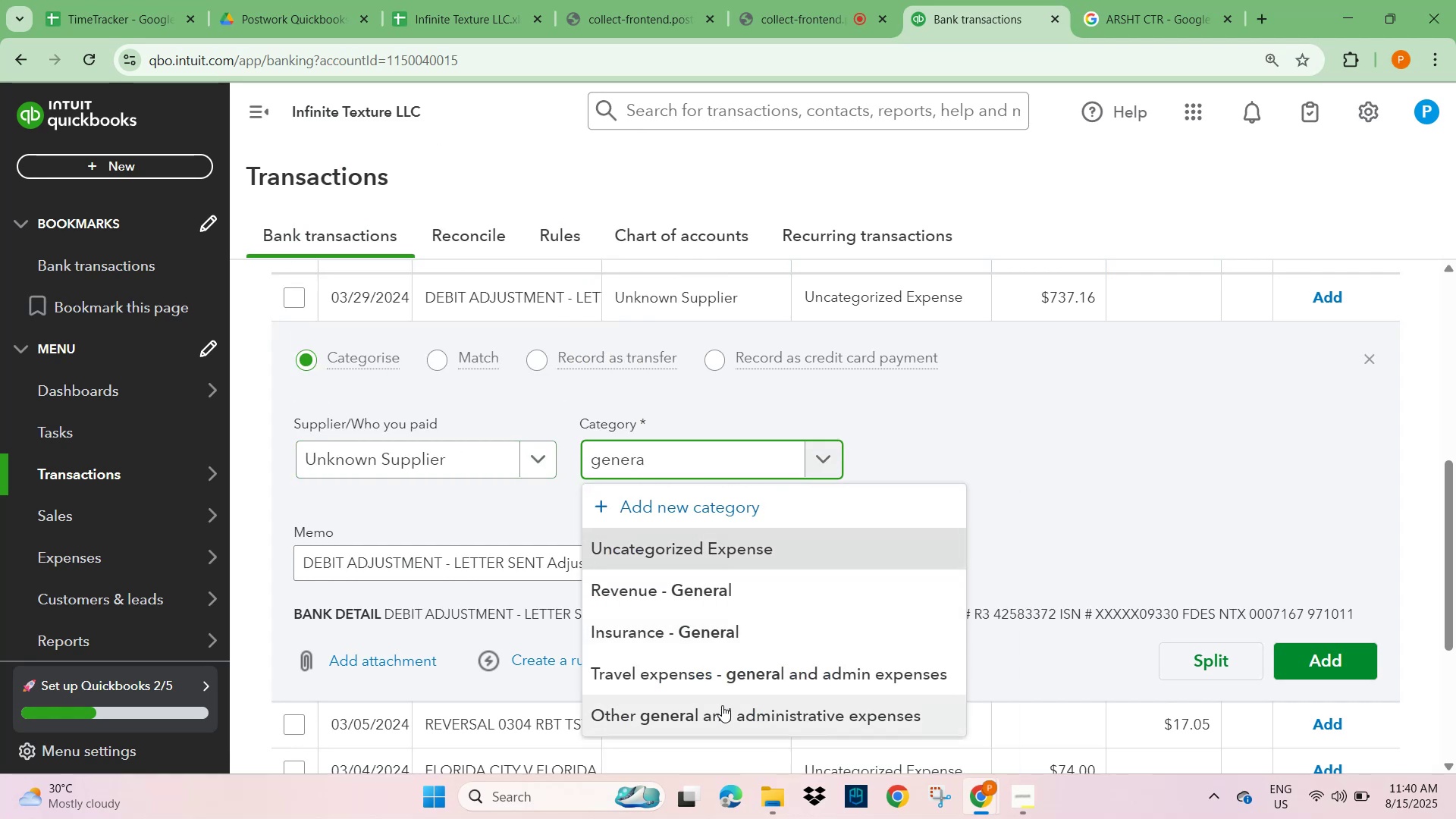 
double_click([1081, 438])
 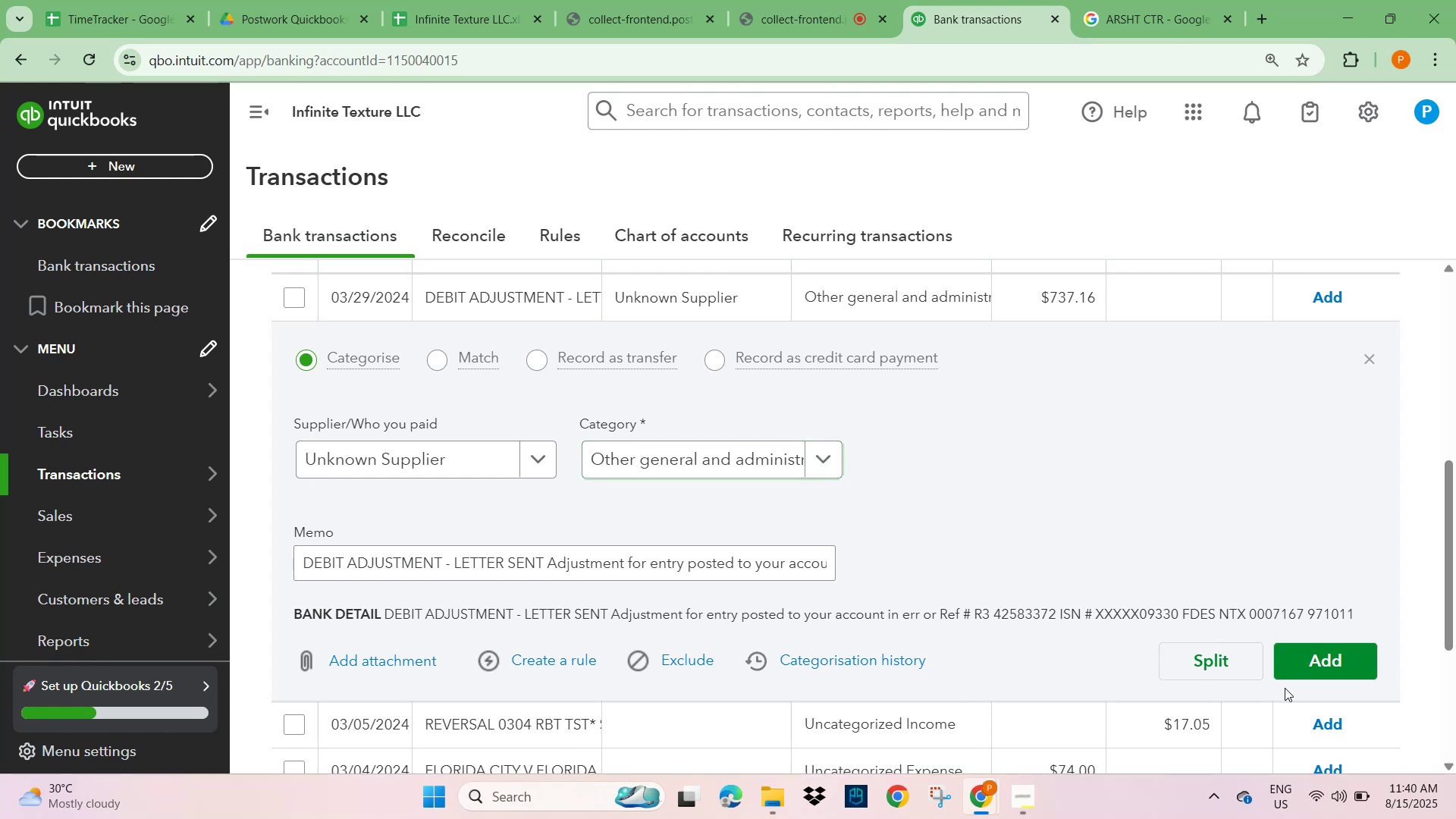 
left_click([1319, 661])
 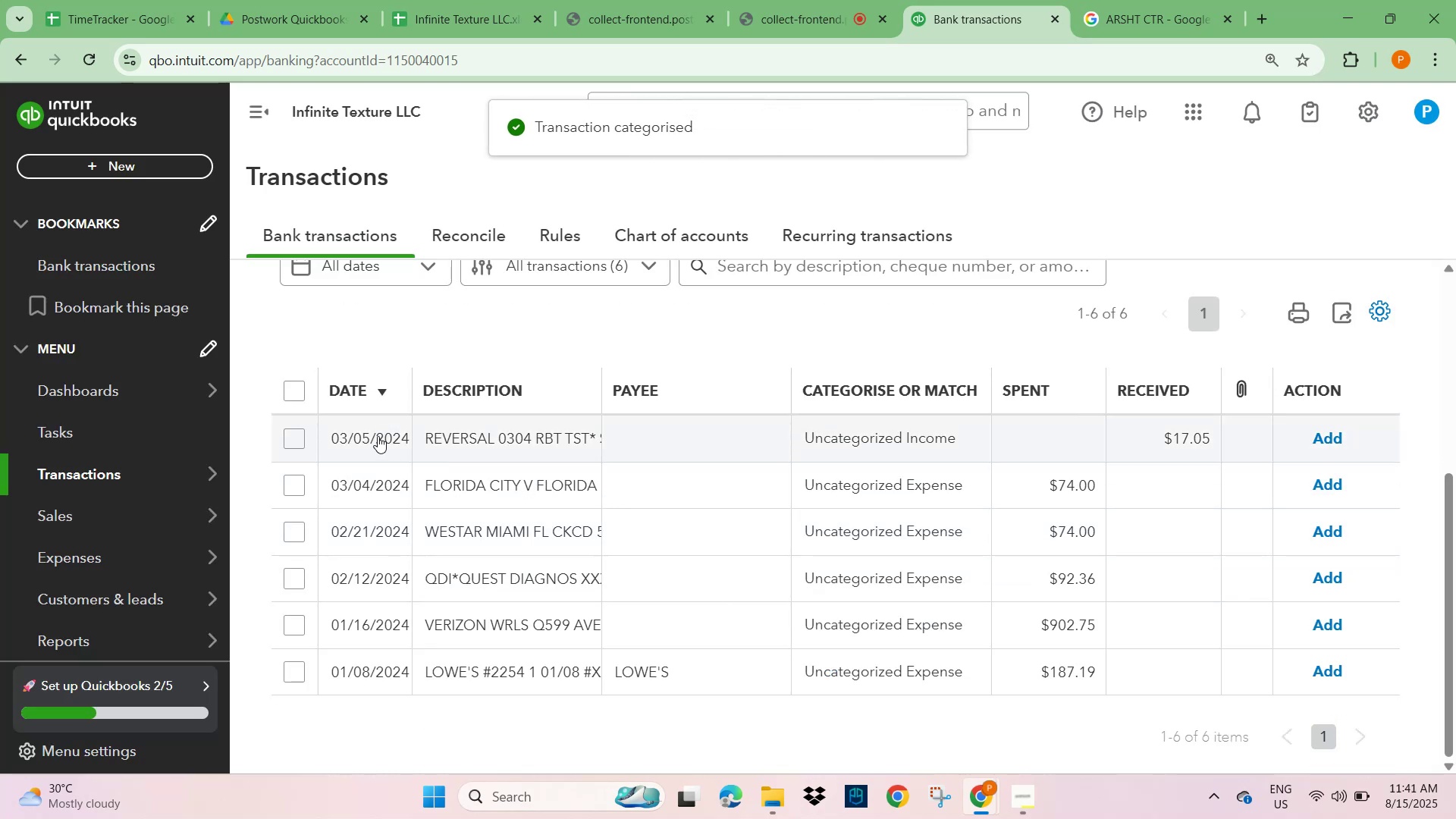 
left_click([460, 440])
 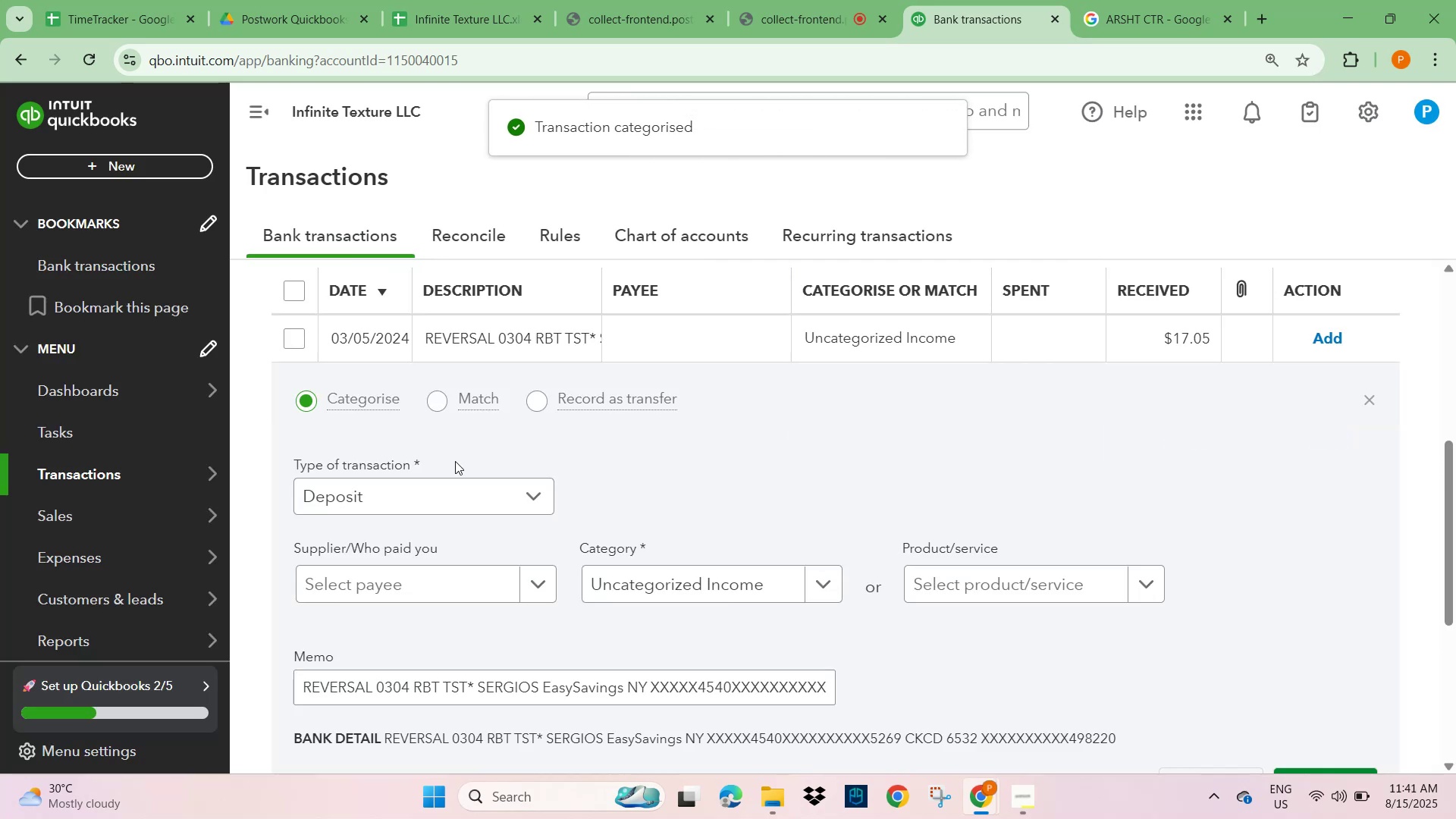 
scroll: coordinate [480, 589], scroll_direction: down, amount: 1.0
 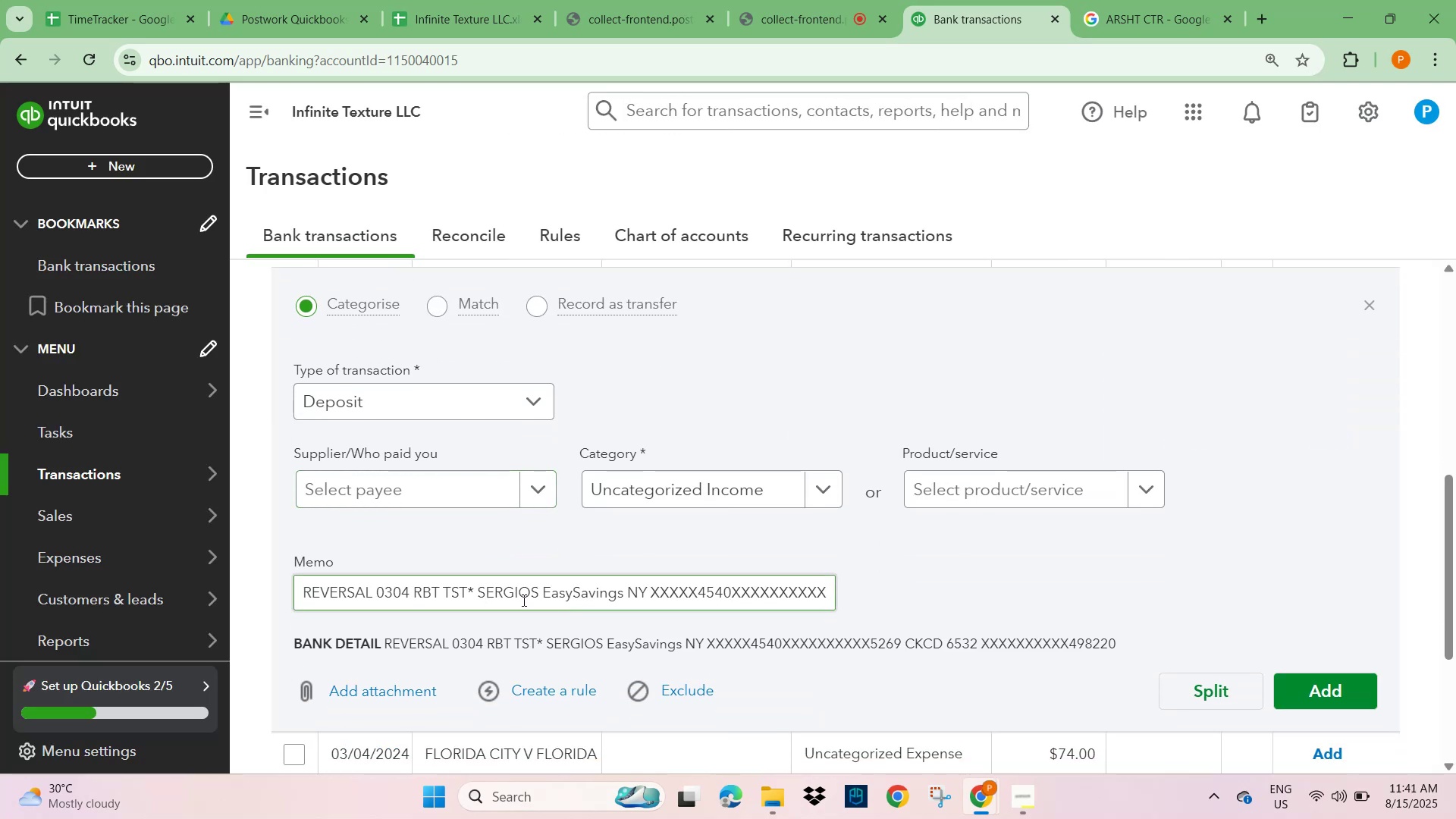 
left_click([356, 485])
 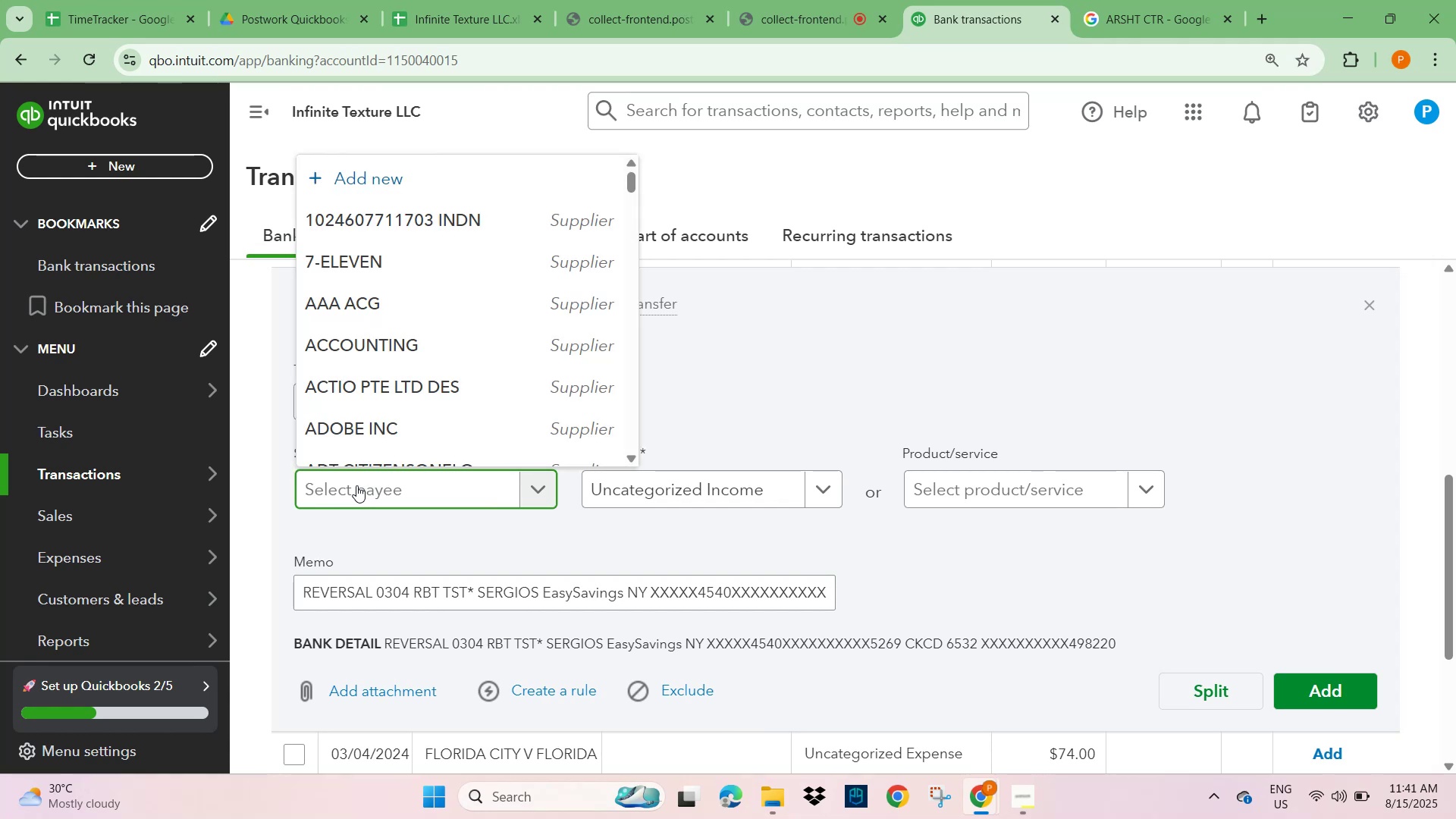 
type(unknow)
 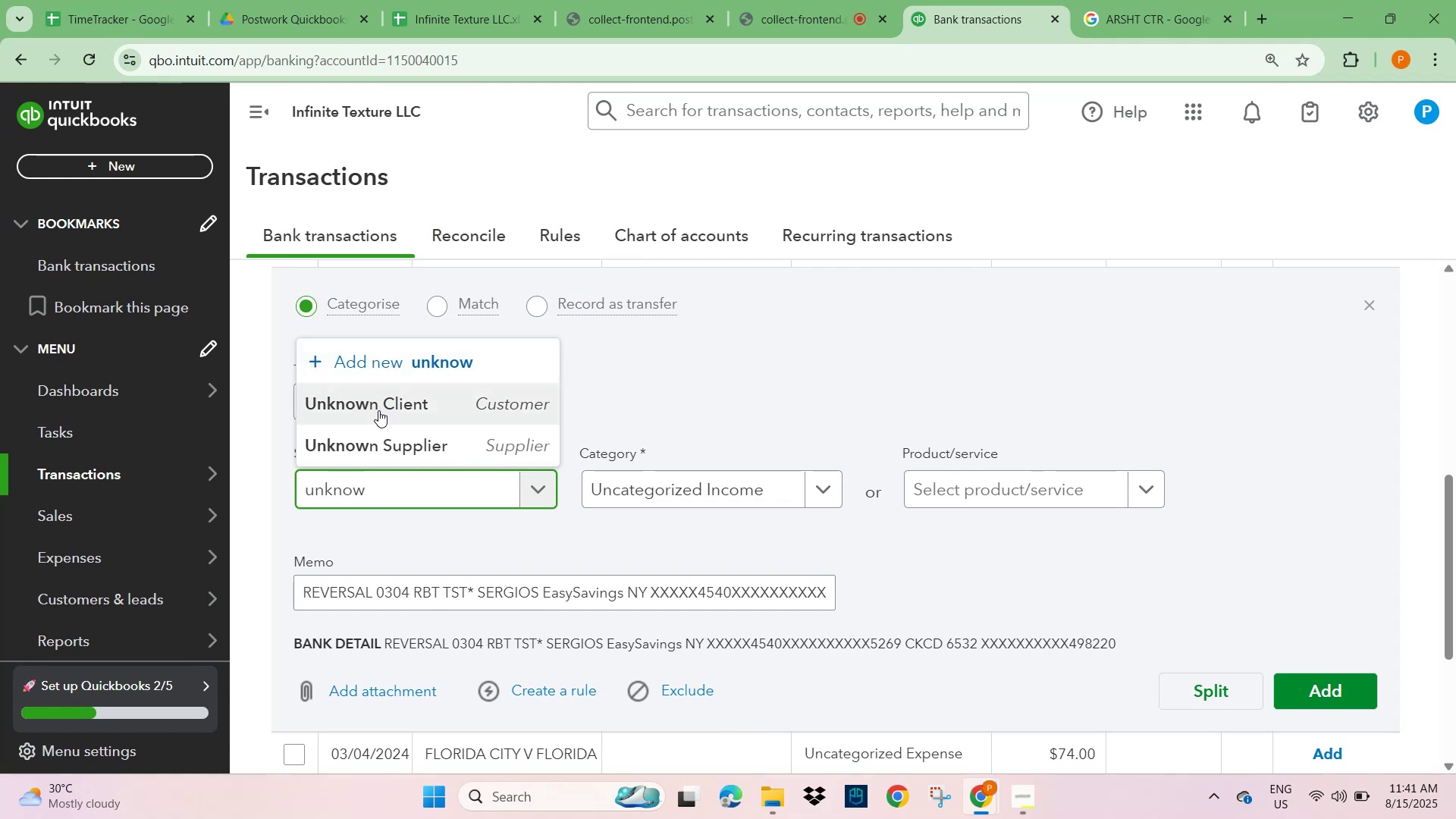 
left_click([378, 410])
 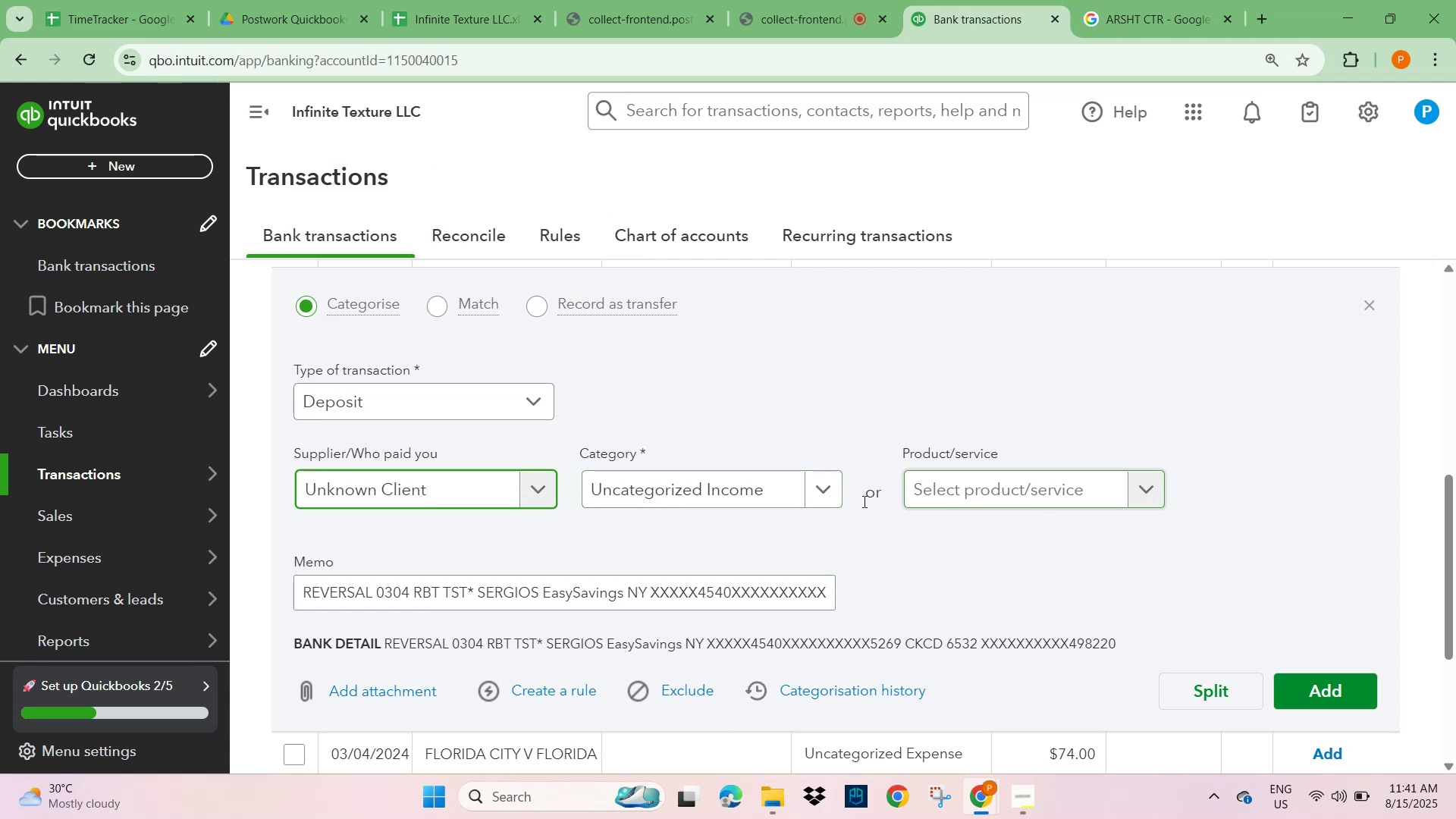 
left_click([707, 491])
 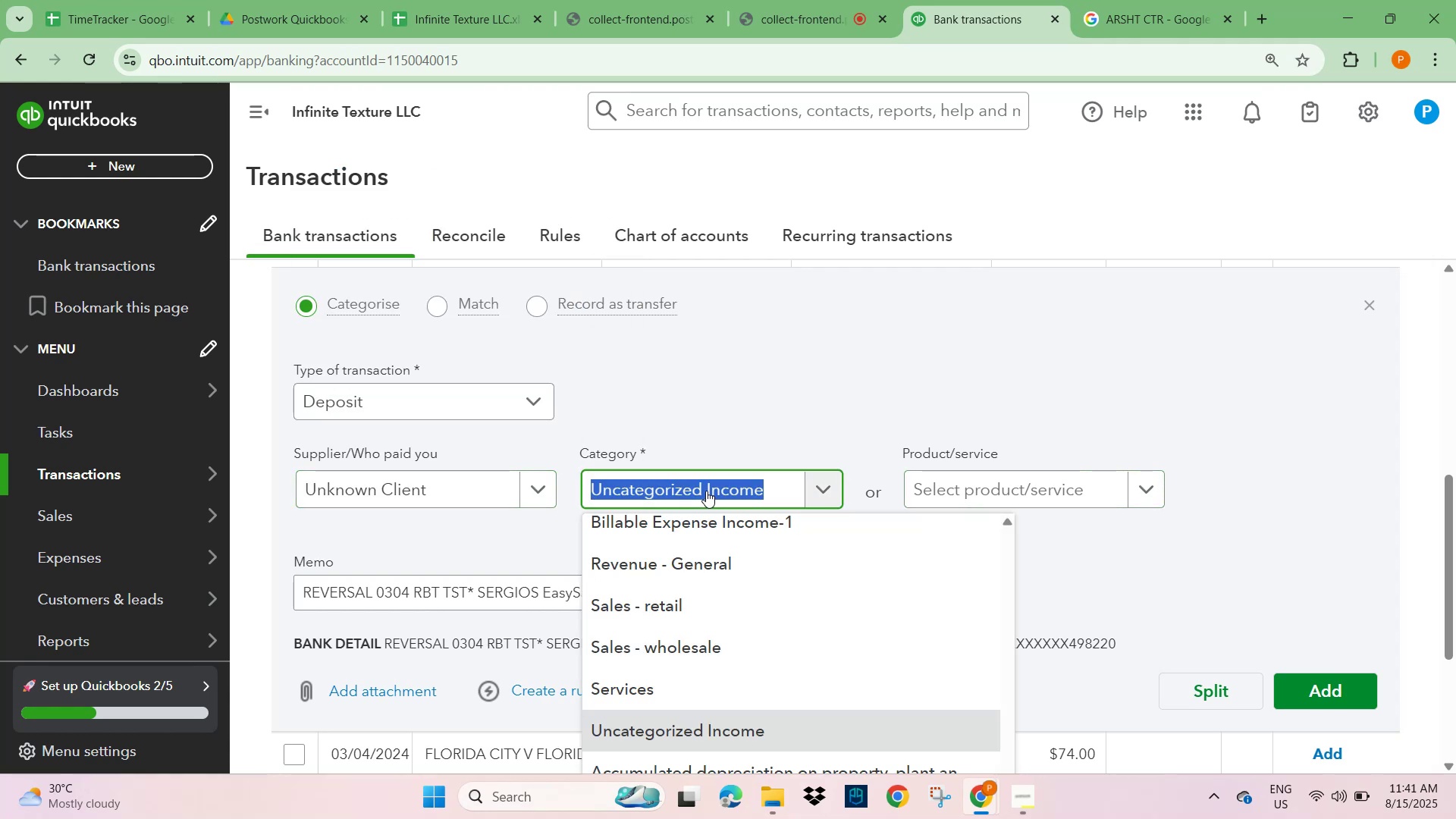 
type(other)
 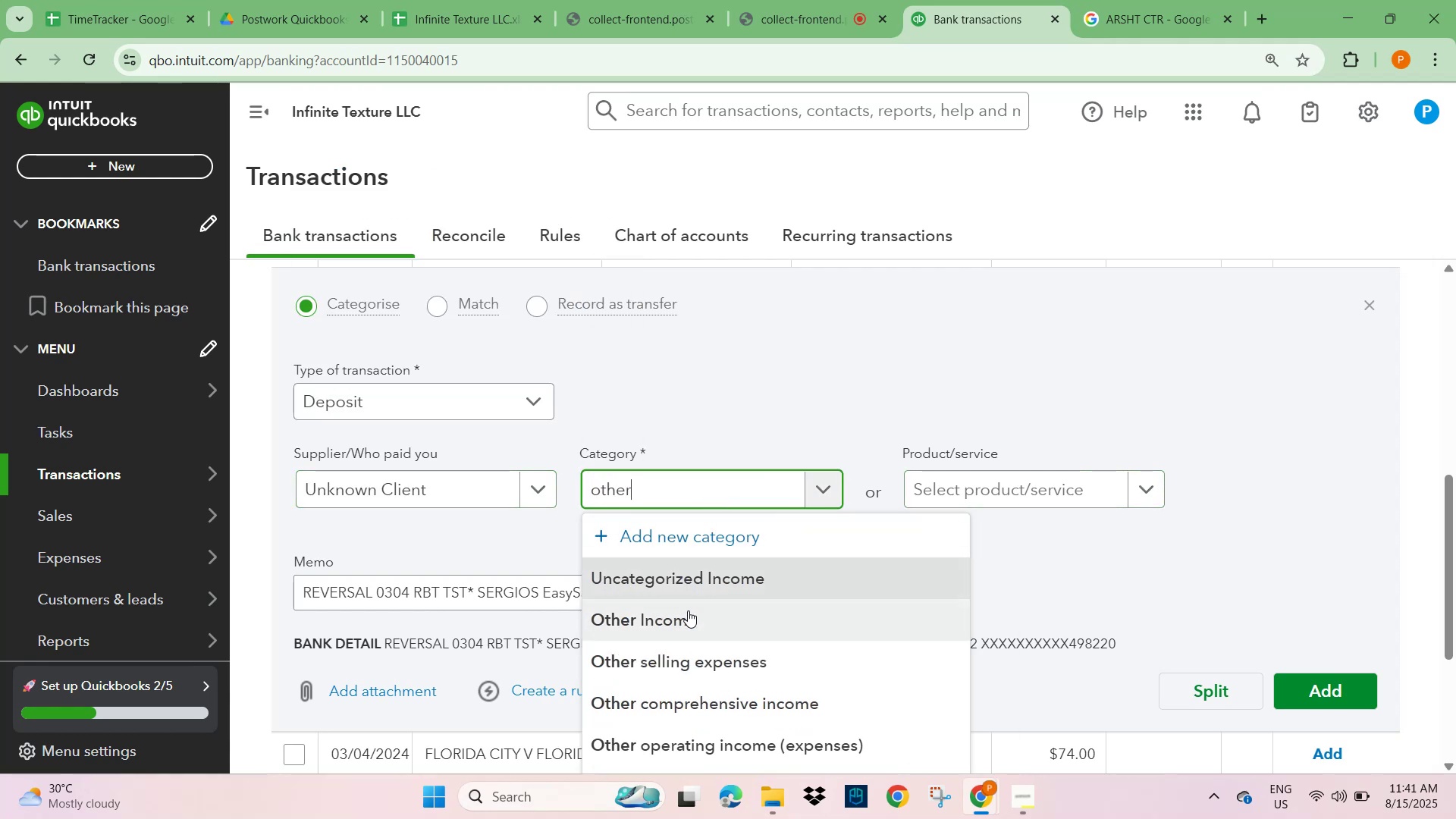 
left_click([686, 623])
 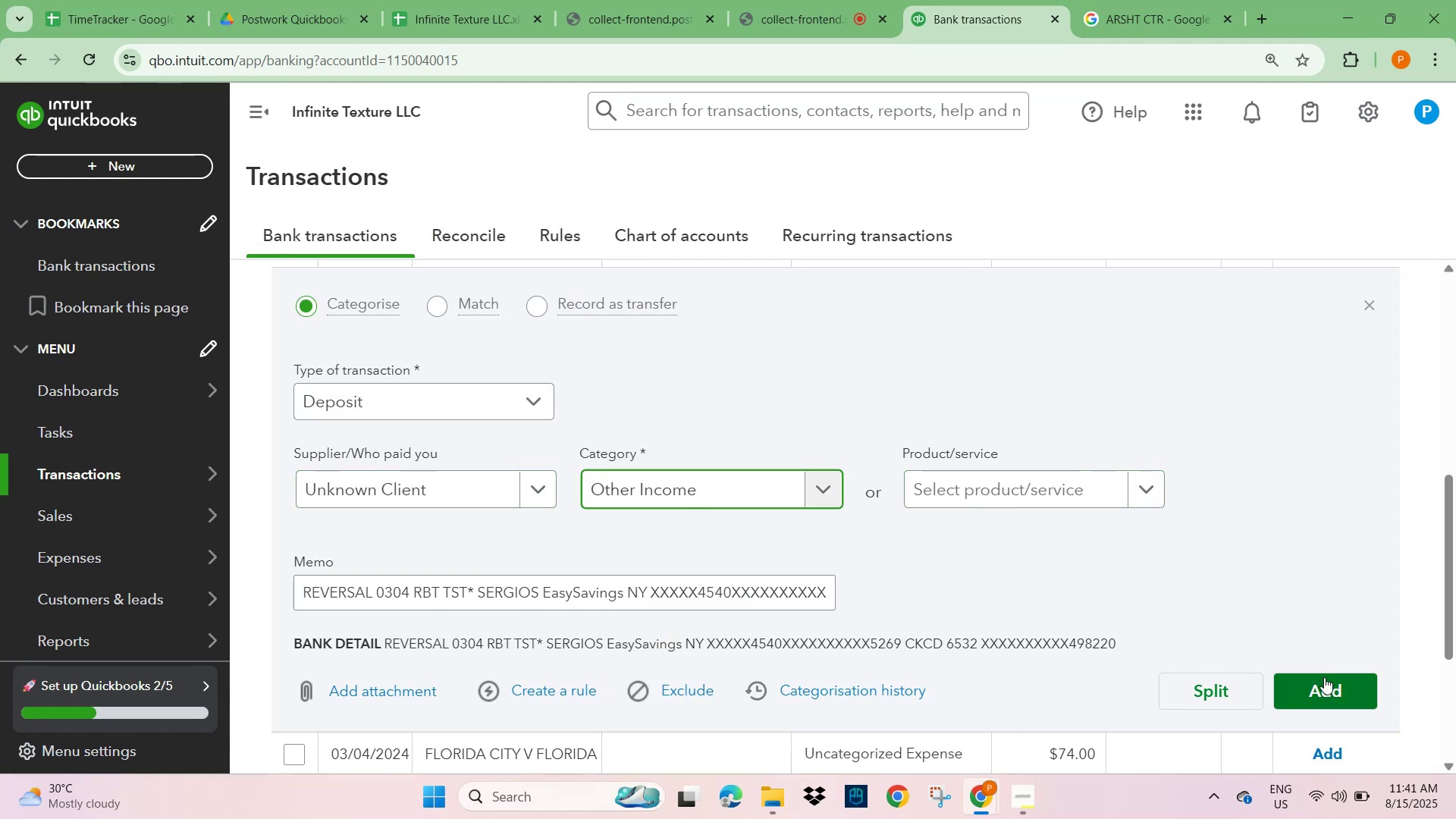 
left_click([1334, 682])
 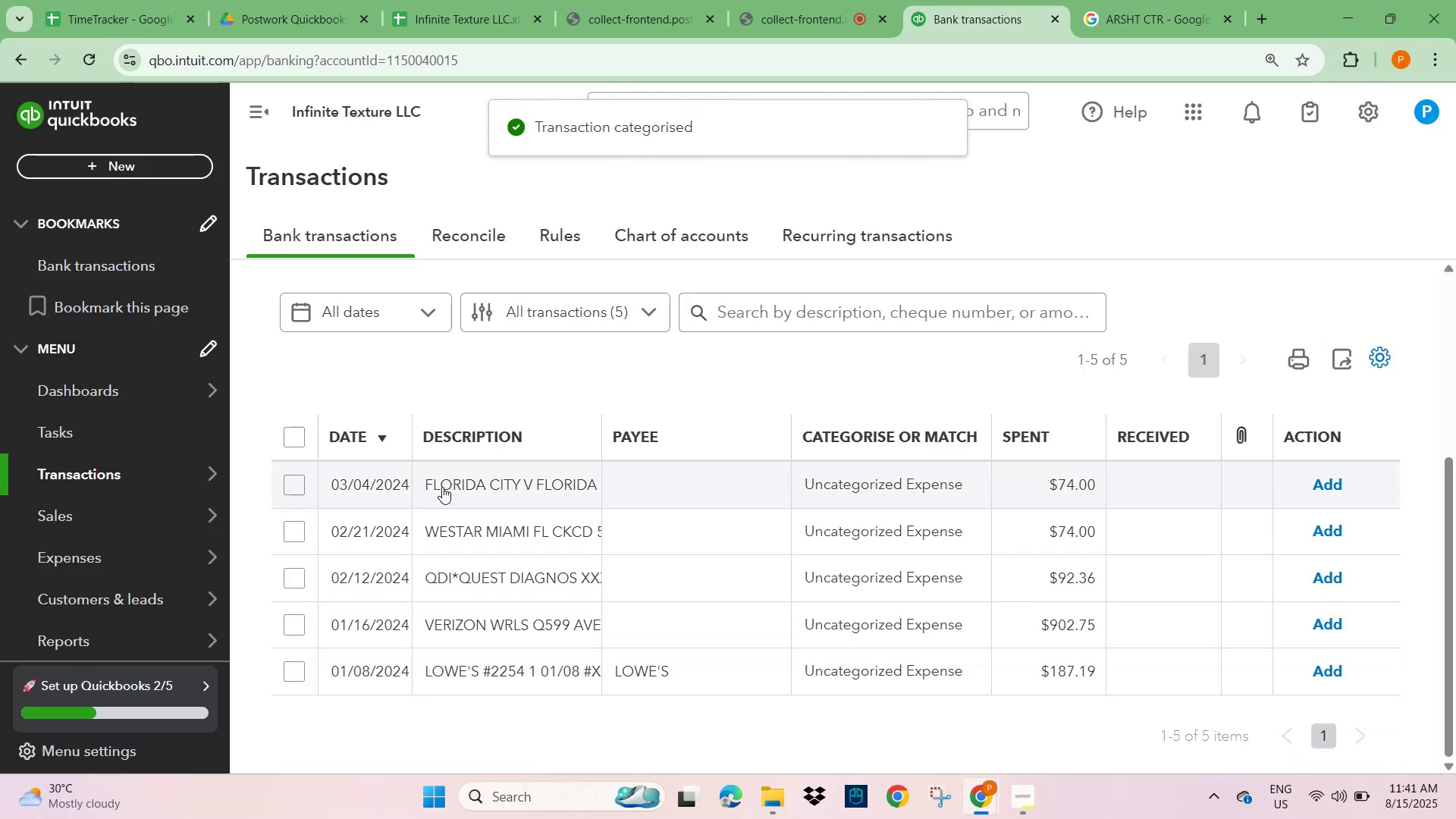 
left_click([445, 479])
 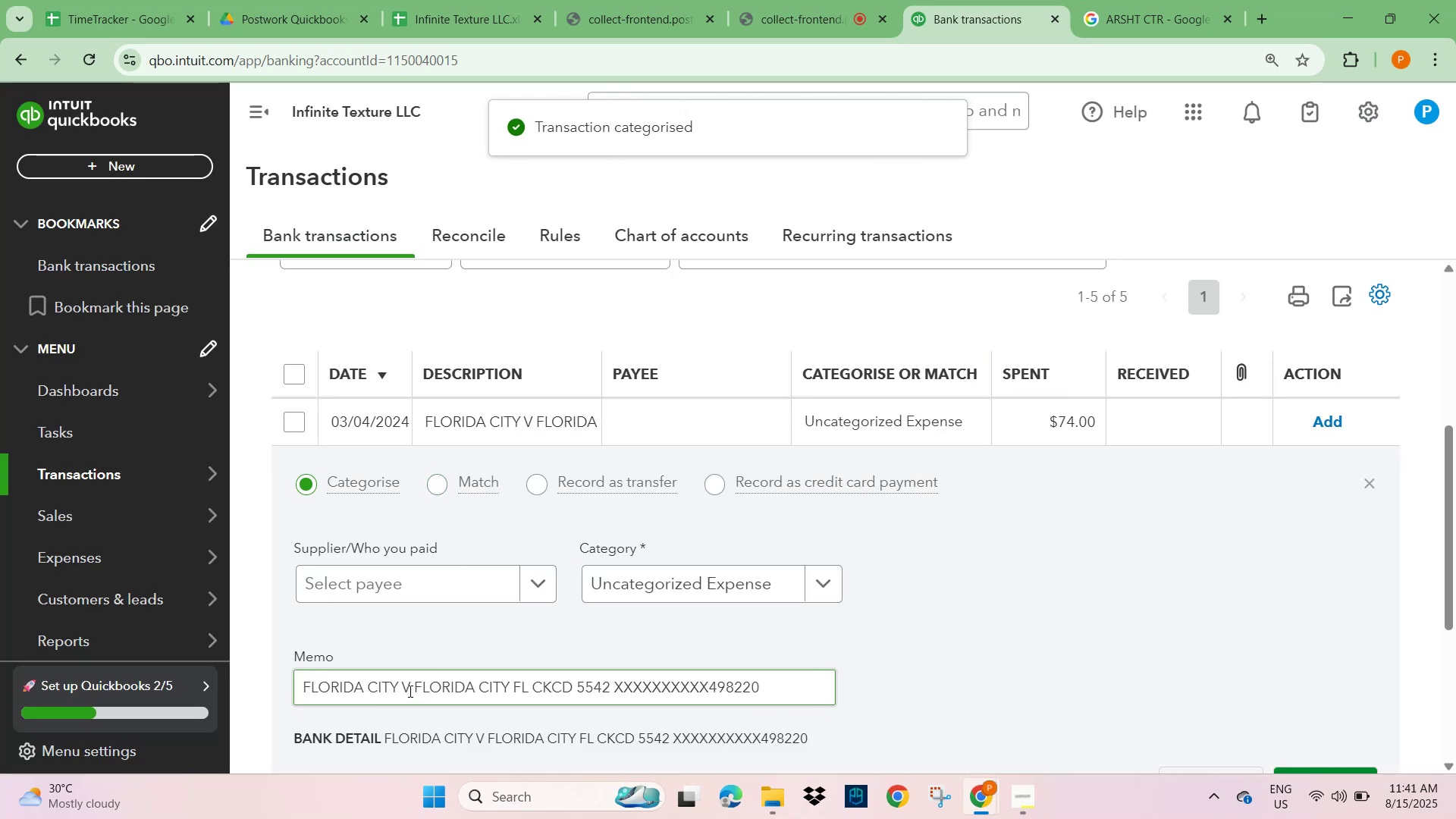 
left_click_drag(start_coordinate=[396, 684], to_coordinate=[239, 703])
 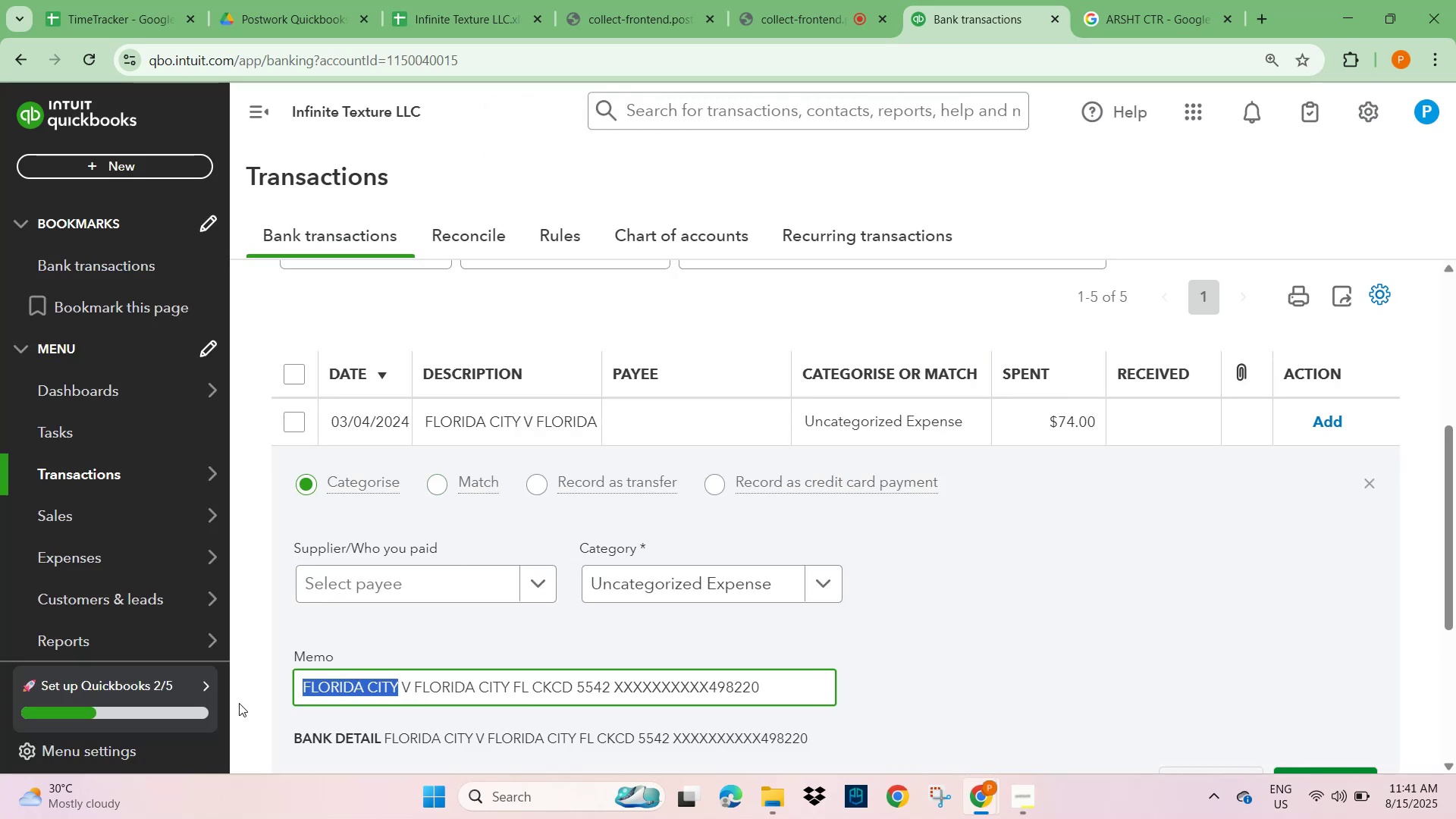 
key(Control+C)
 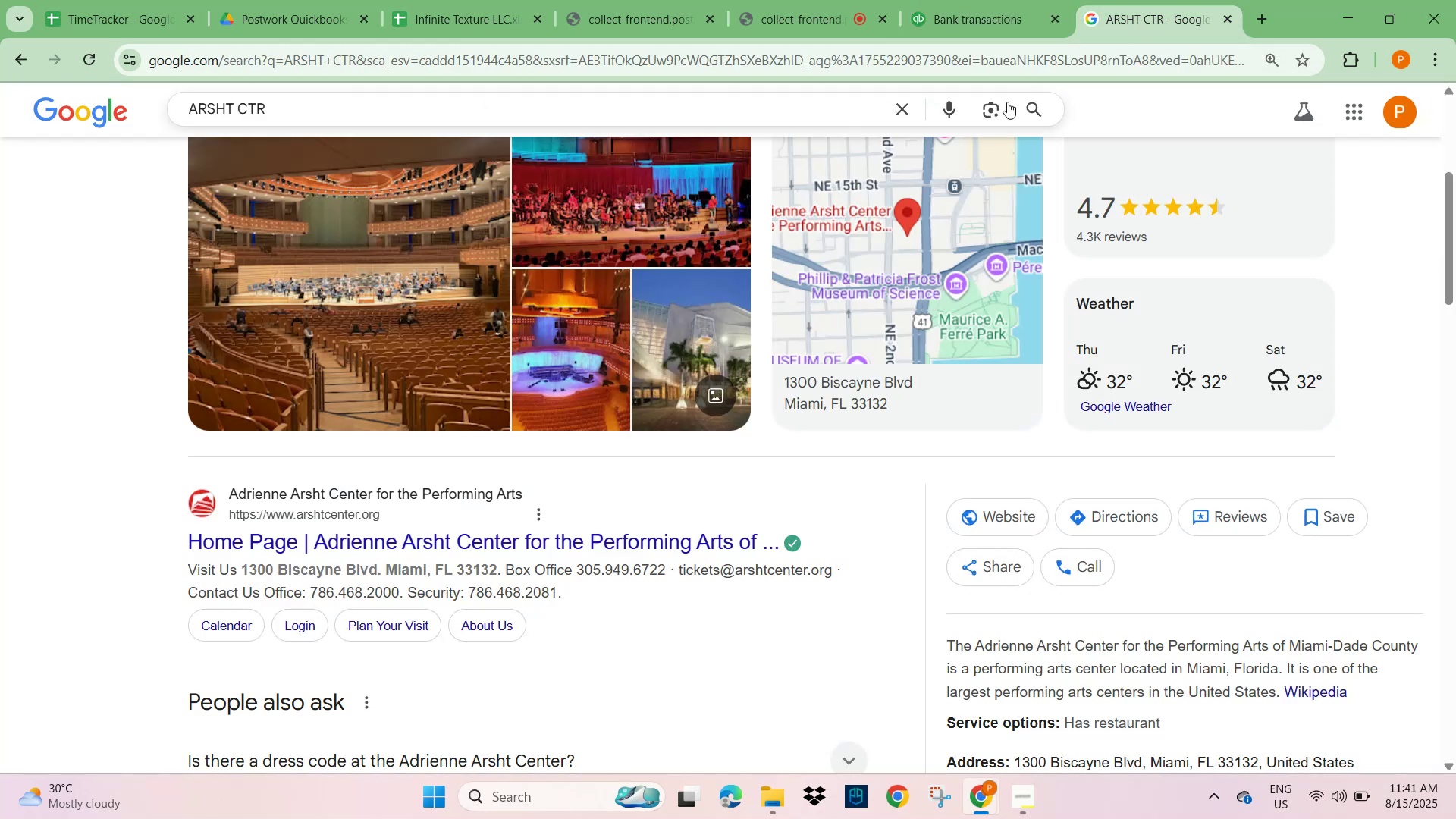 
left_click([882, 116])
 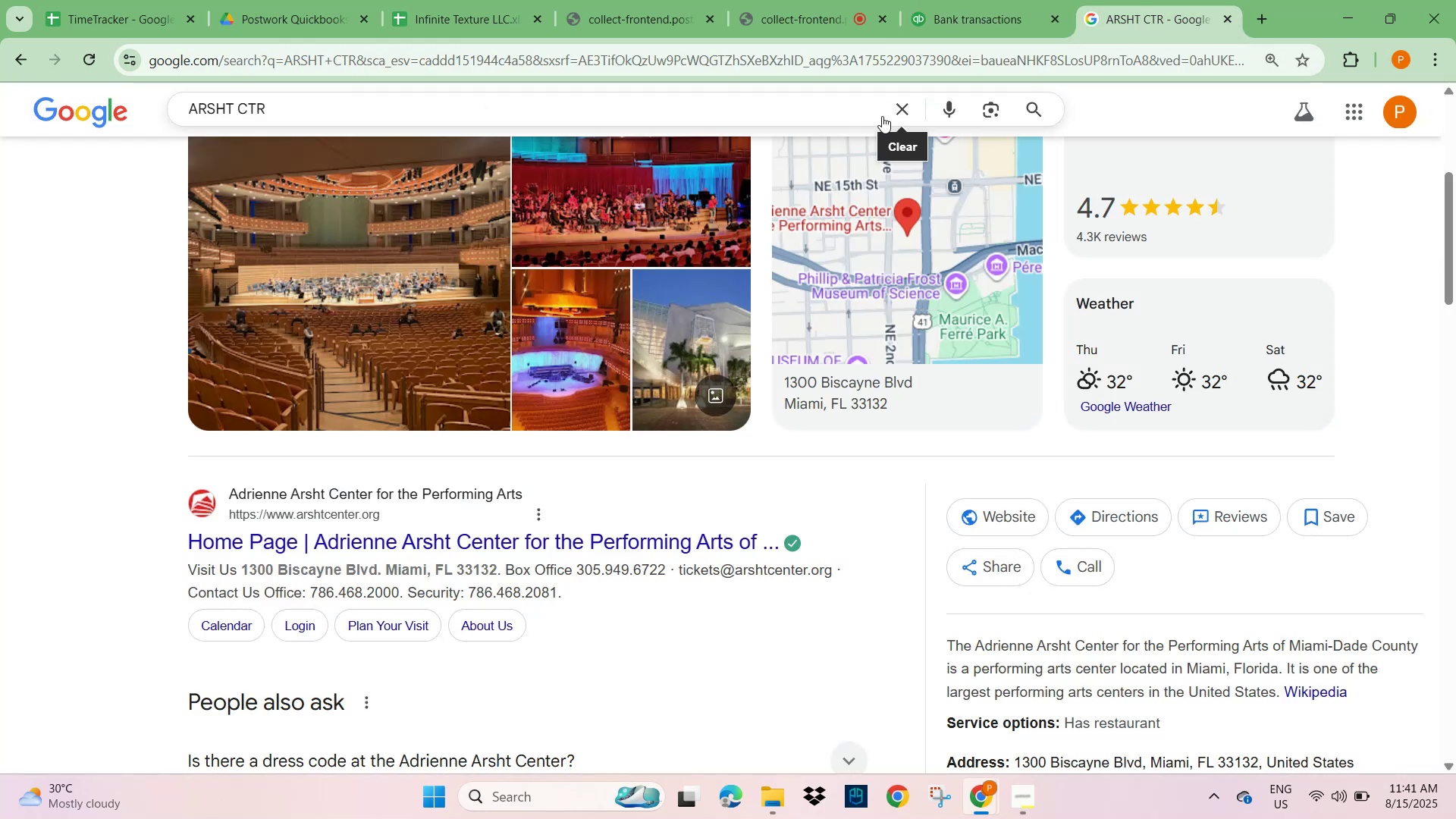 
key(Control+V)
 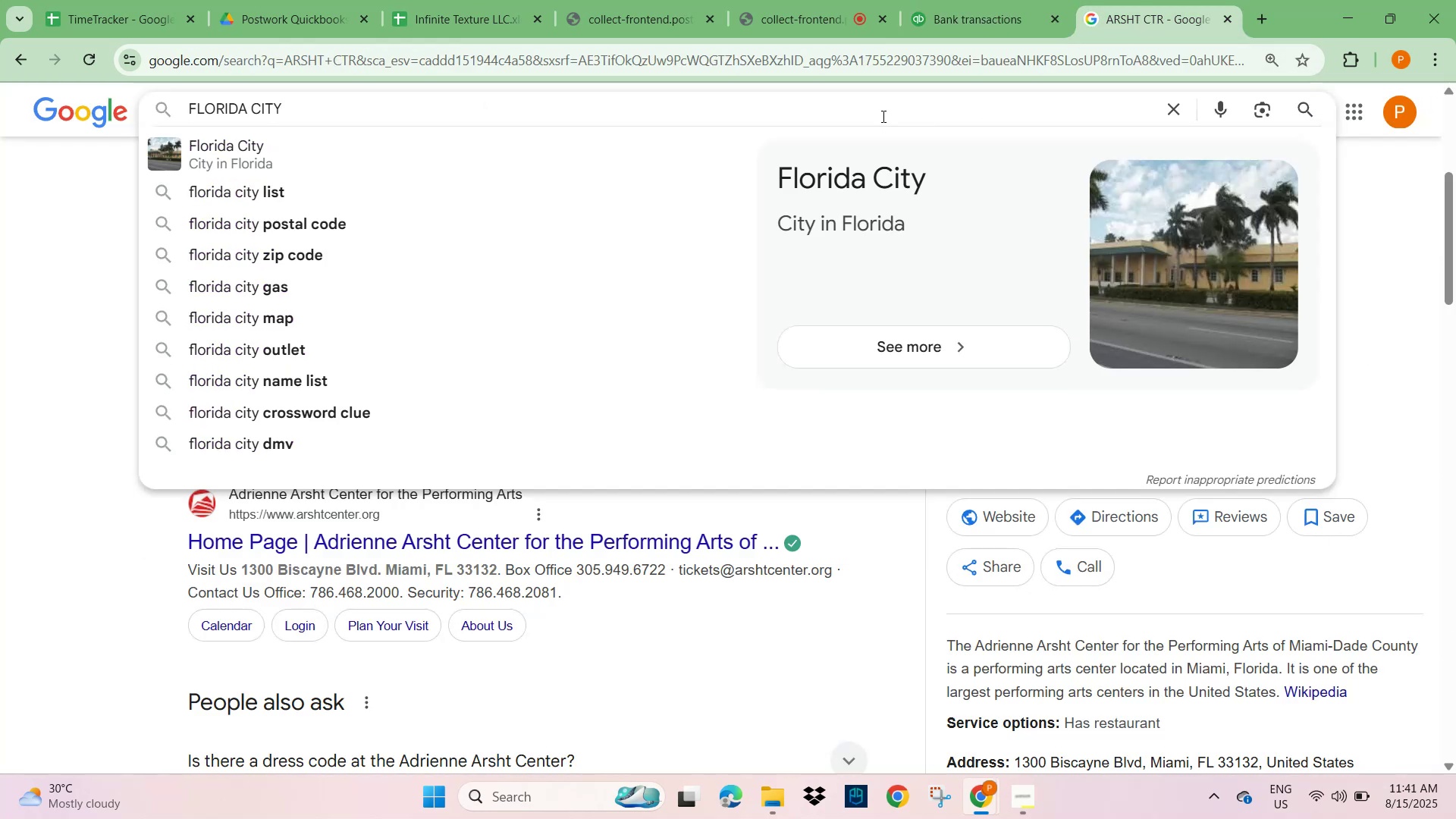 
key(NumpadEnter)
 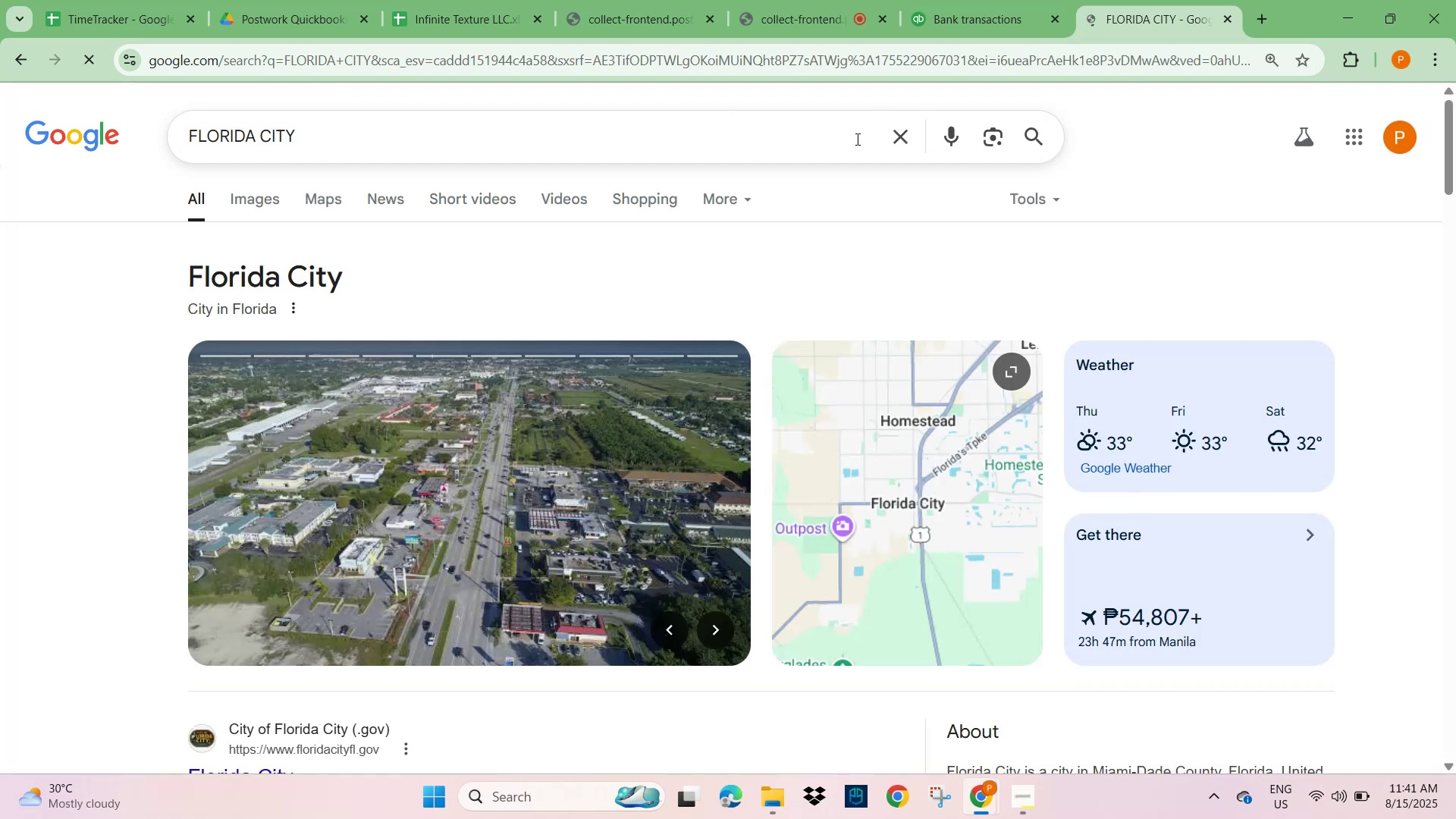 
scroll: coordinate [463, 485], scroll_direction: down, amount: 3.0
 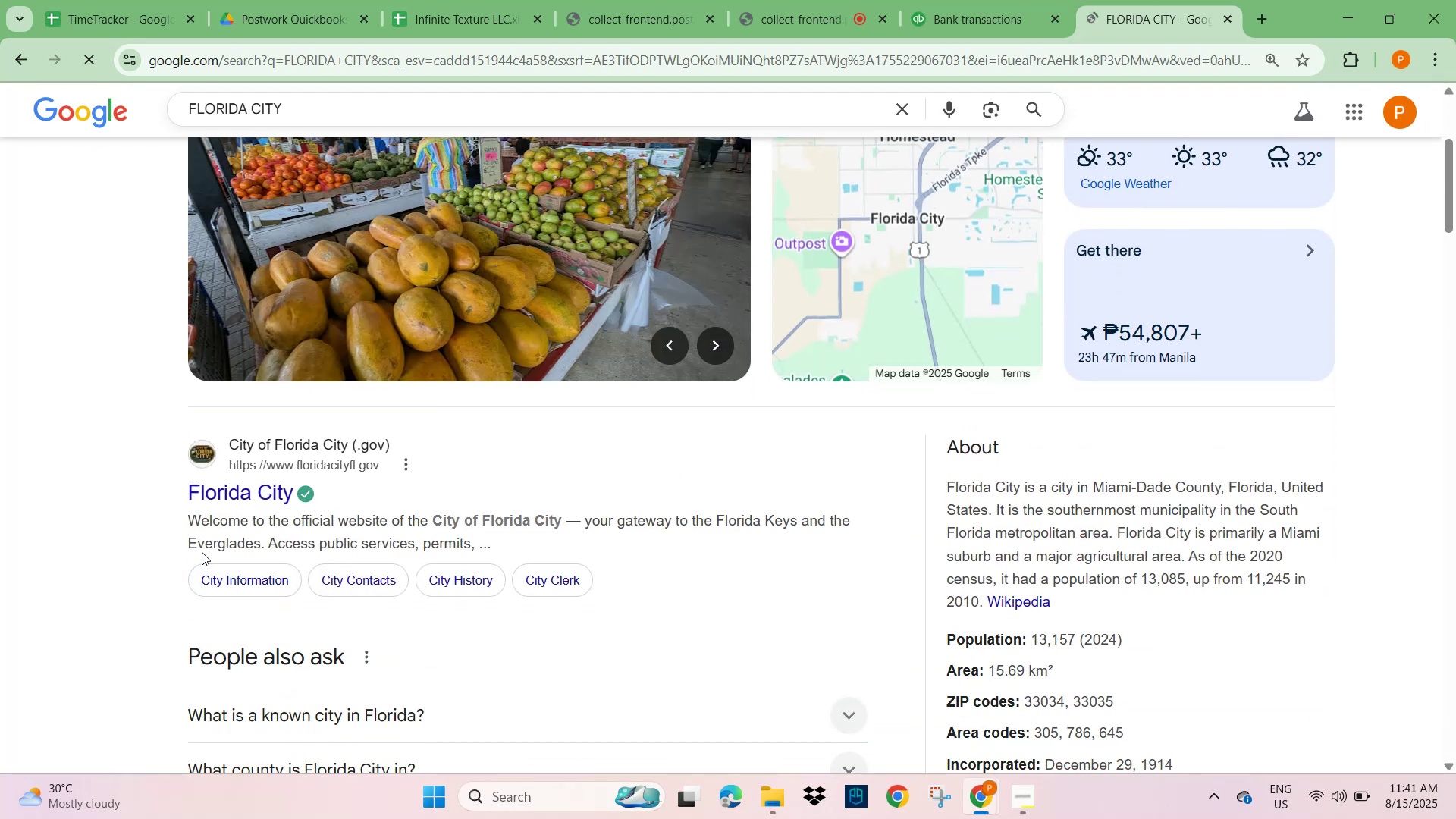 
scroll: coordinate [425, 564], scroll_direction: up, amount: 2.0
 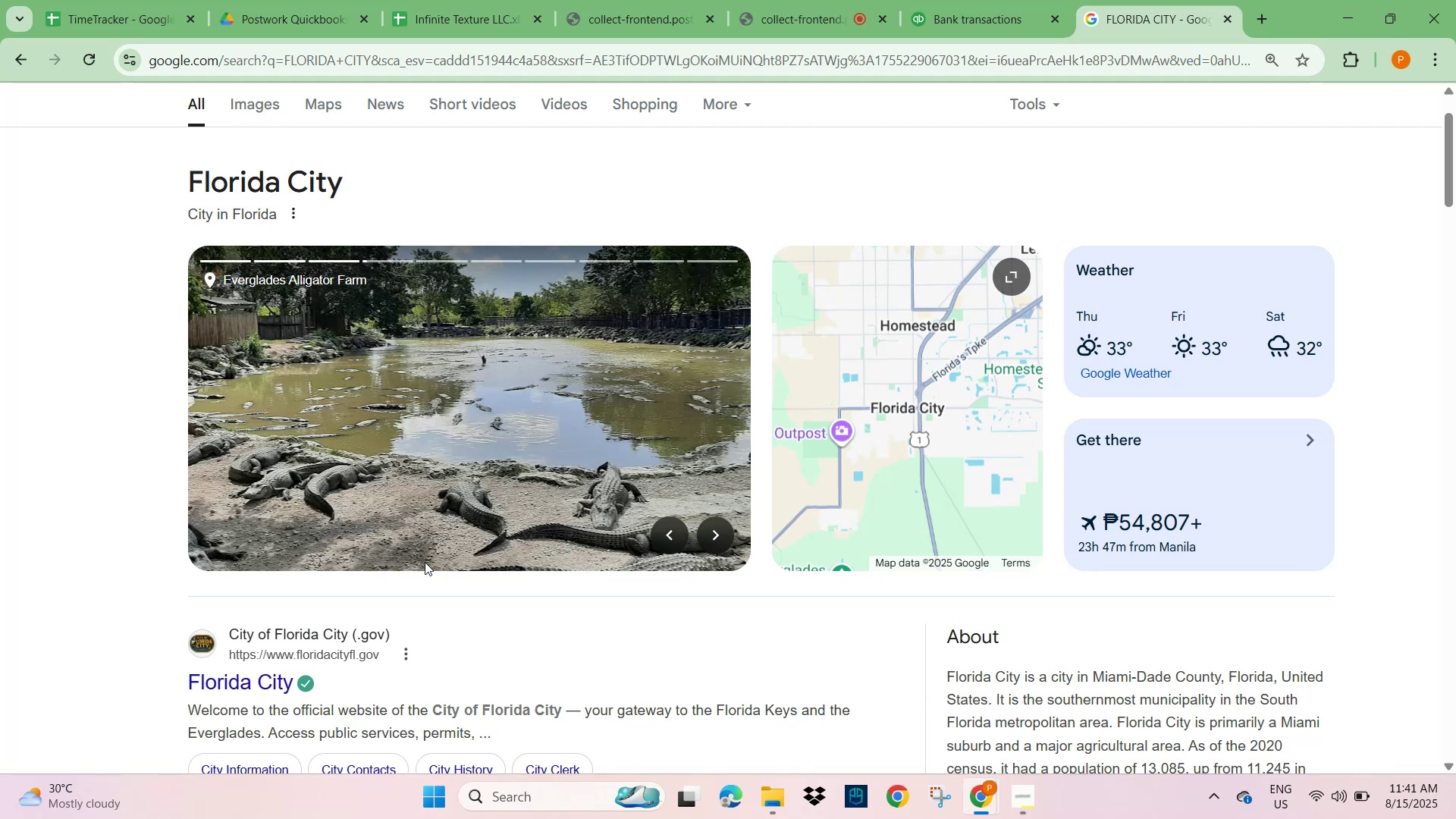 
wait(6.37)
 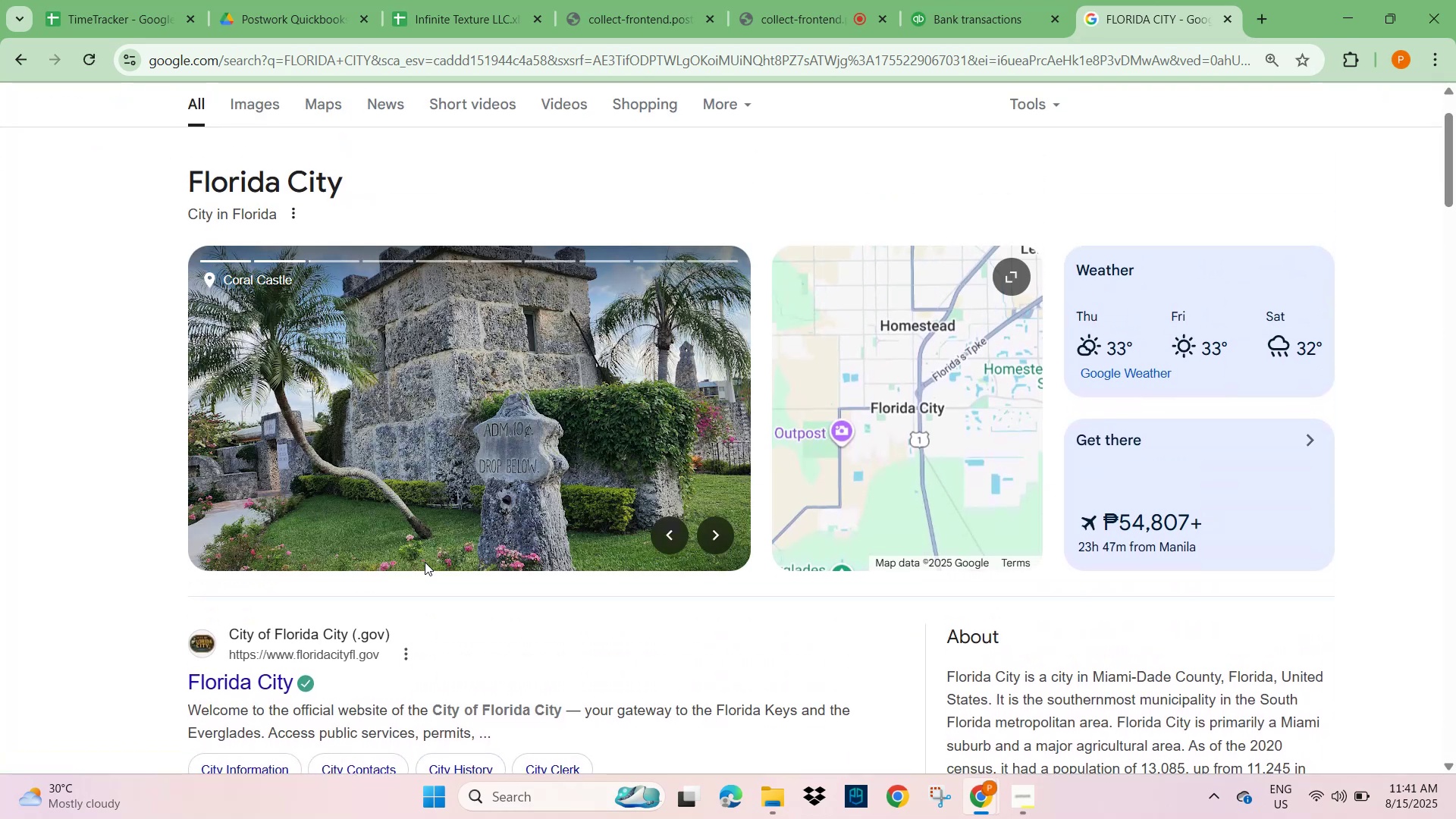 
scroll: coordinate [386, 508], scroll_direction: down, amount: 4.0
 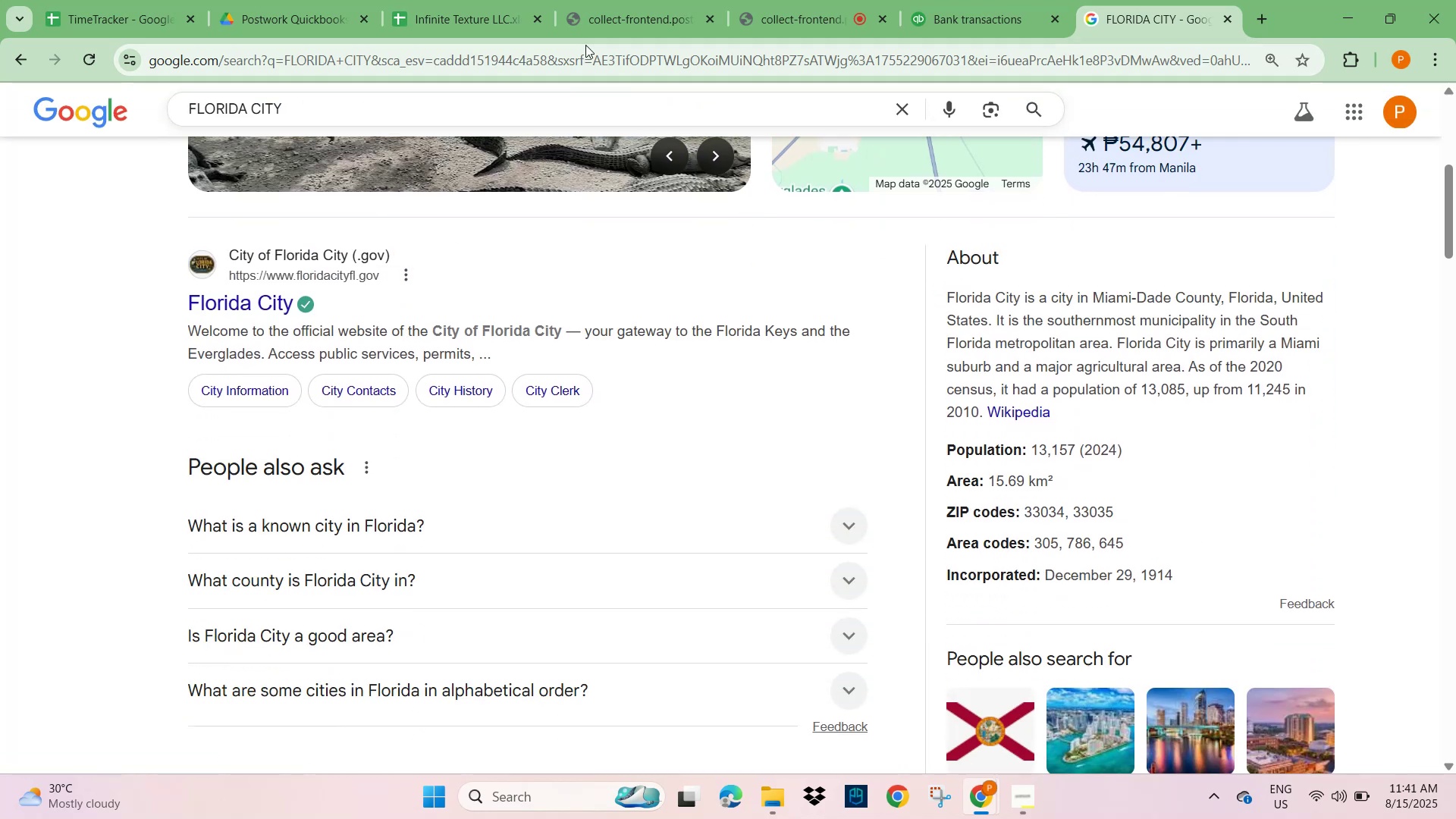 
left_click([965, 12])
 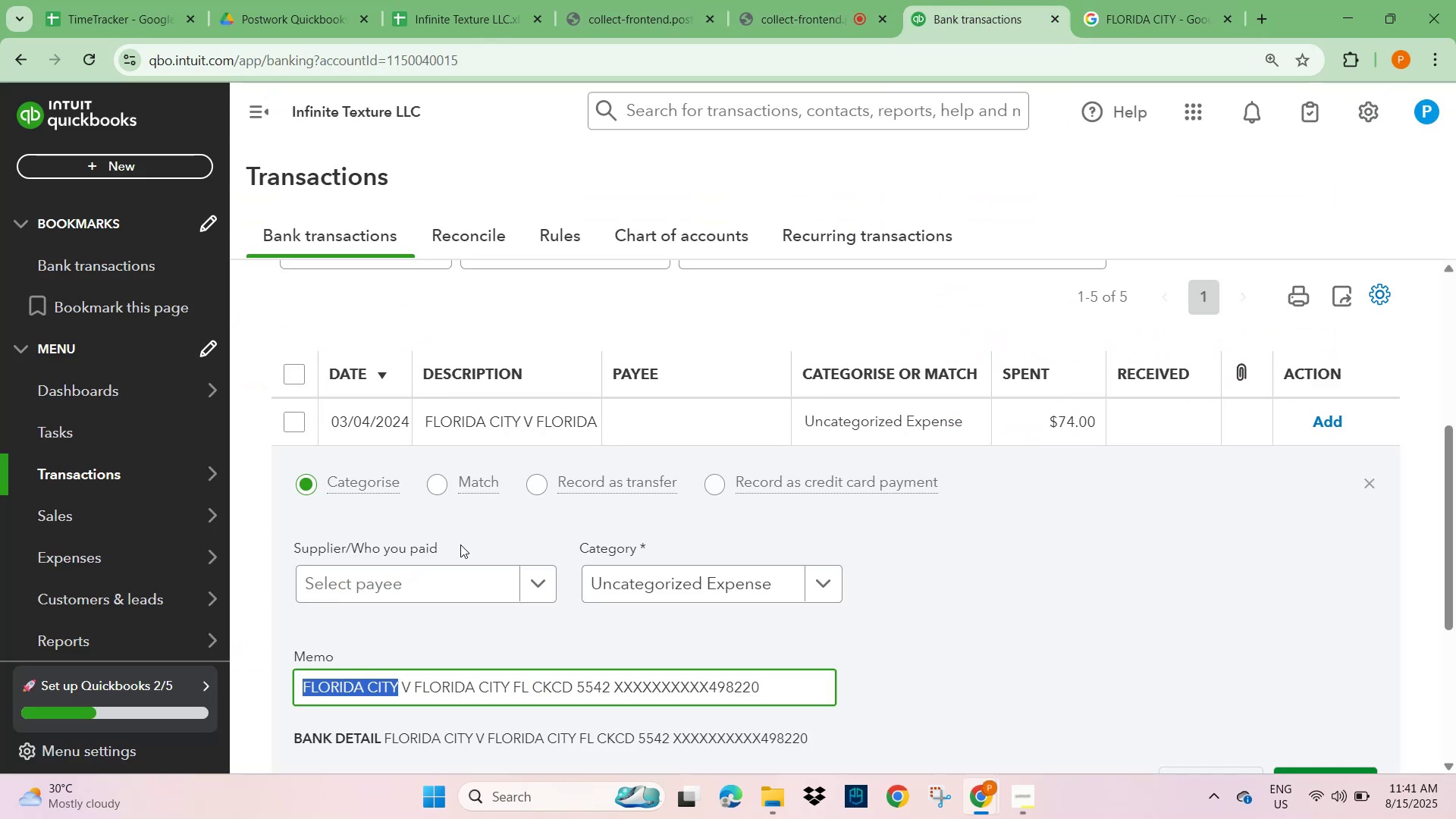 
scroll: coordinate [467, 592], scroll_direction: down, amount: 2.0
 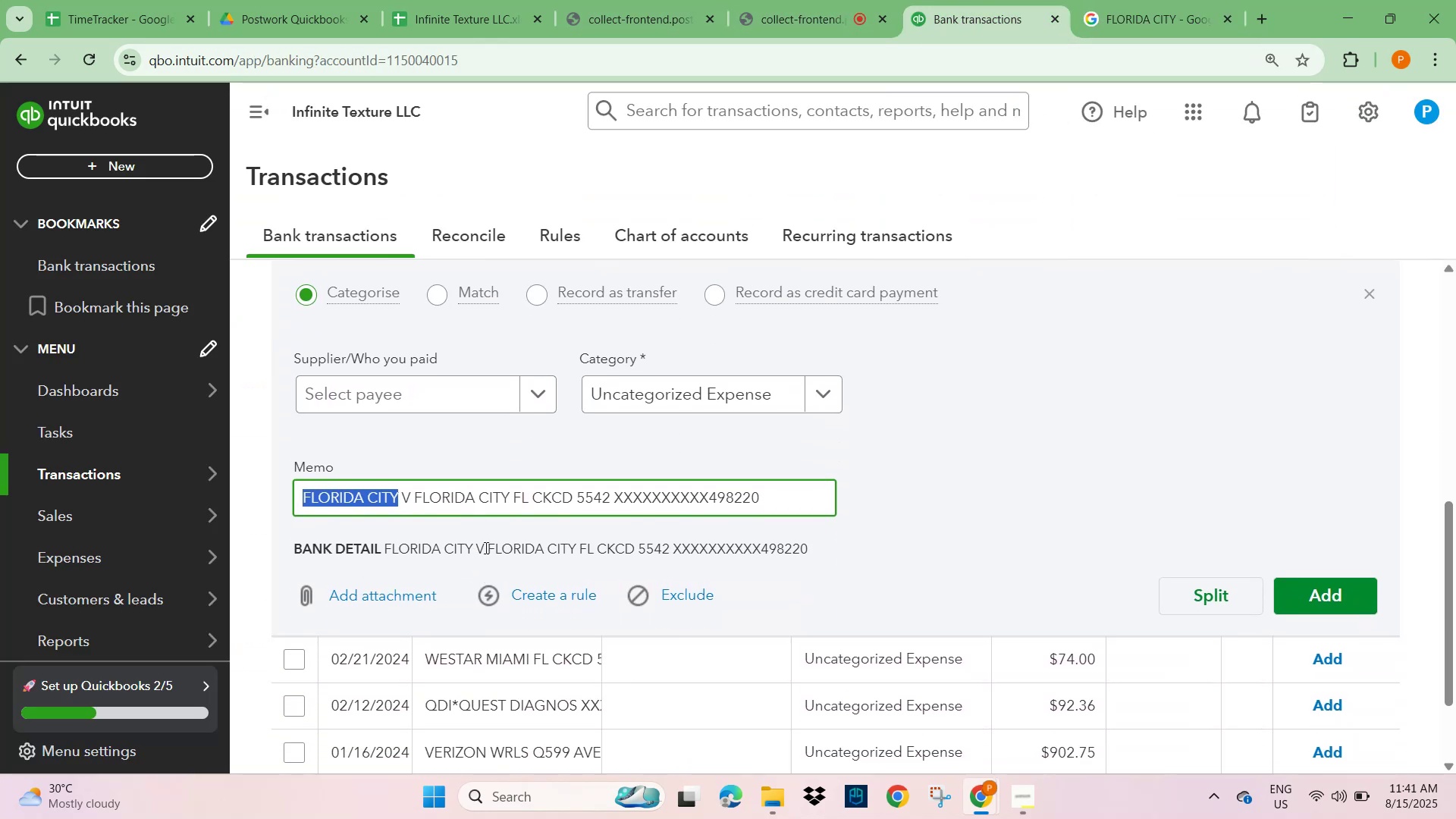 
scroll: coordinate [498, 521], scroll_direction: up, amount: 3.0
 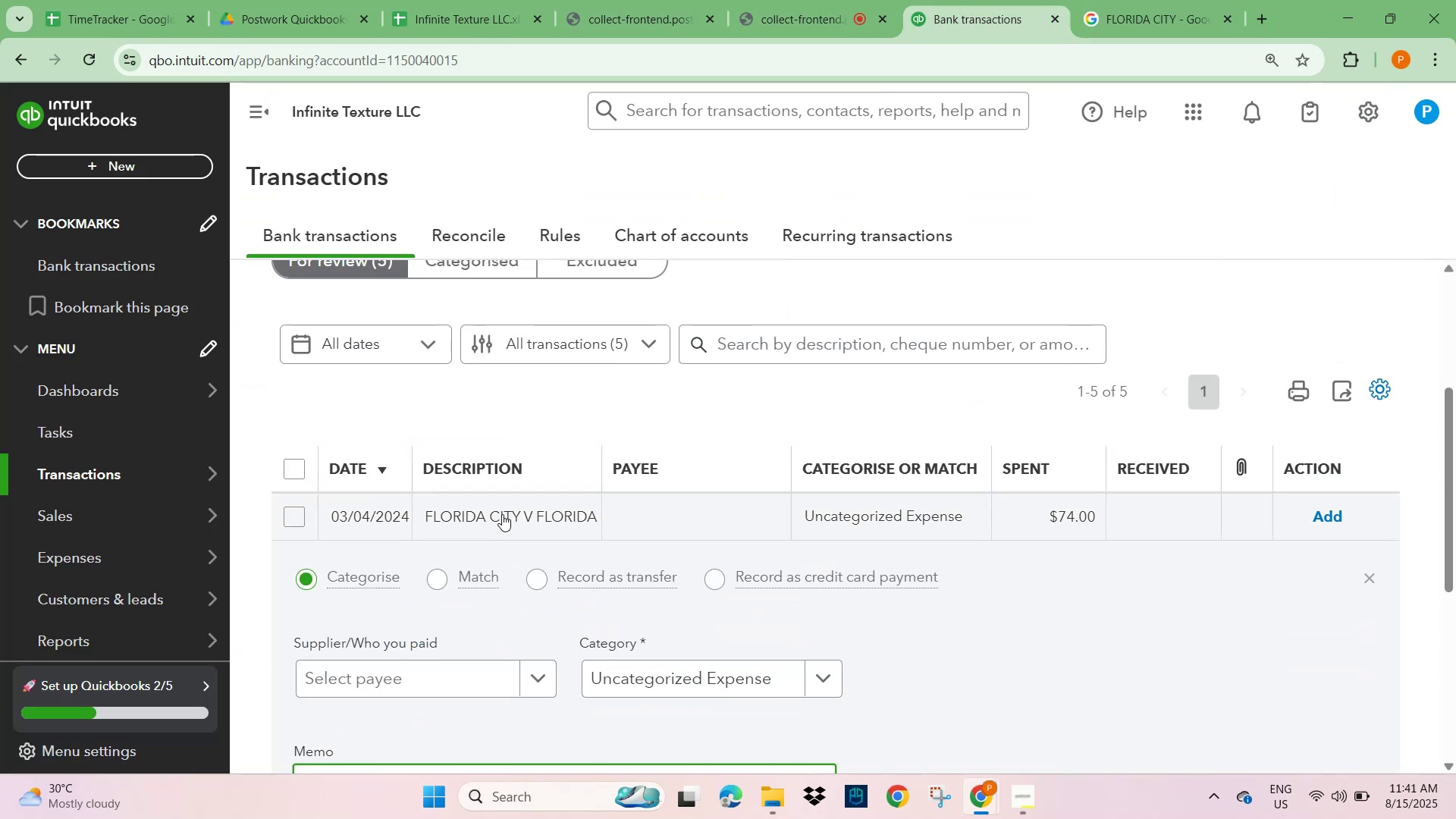 
scroll: coordinate [502, 516], scroll_direction: down, amount: 5.0
 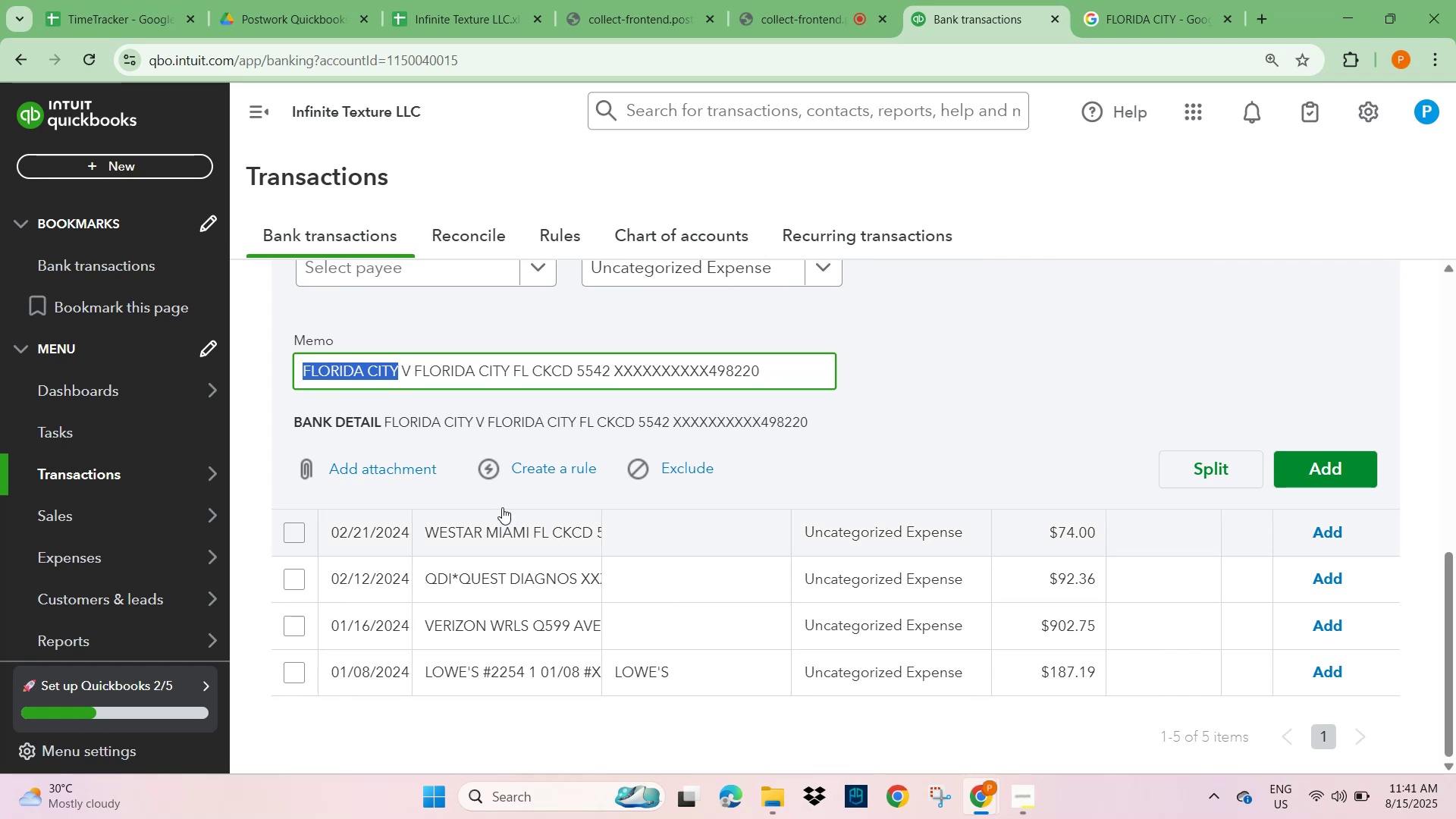 
scroll: coordinate [392, 453], scroll_direction: up, amount: 2.0
 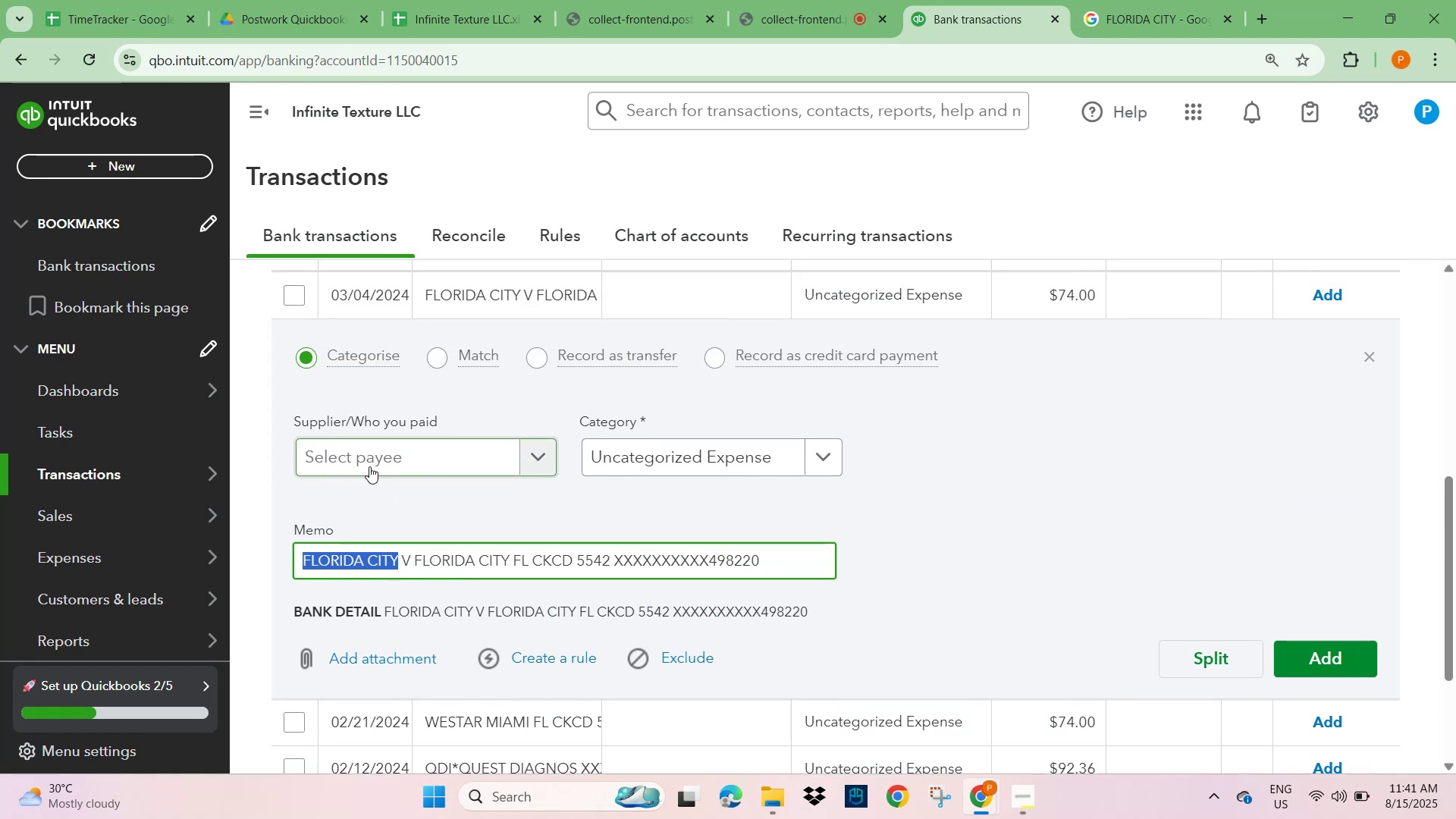 
left_click([367, 460])
 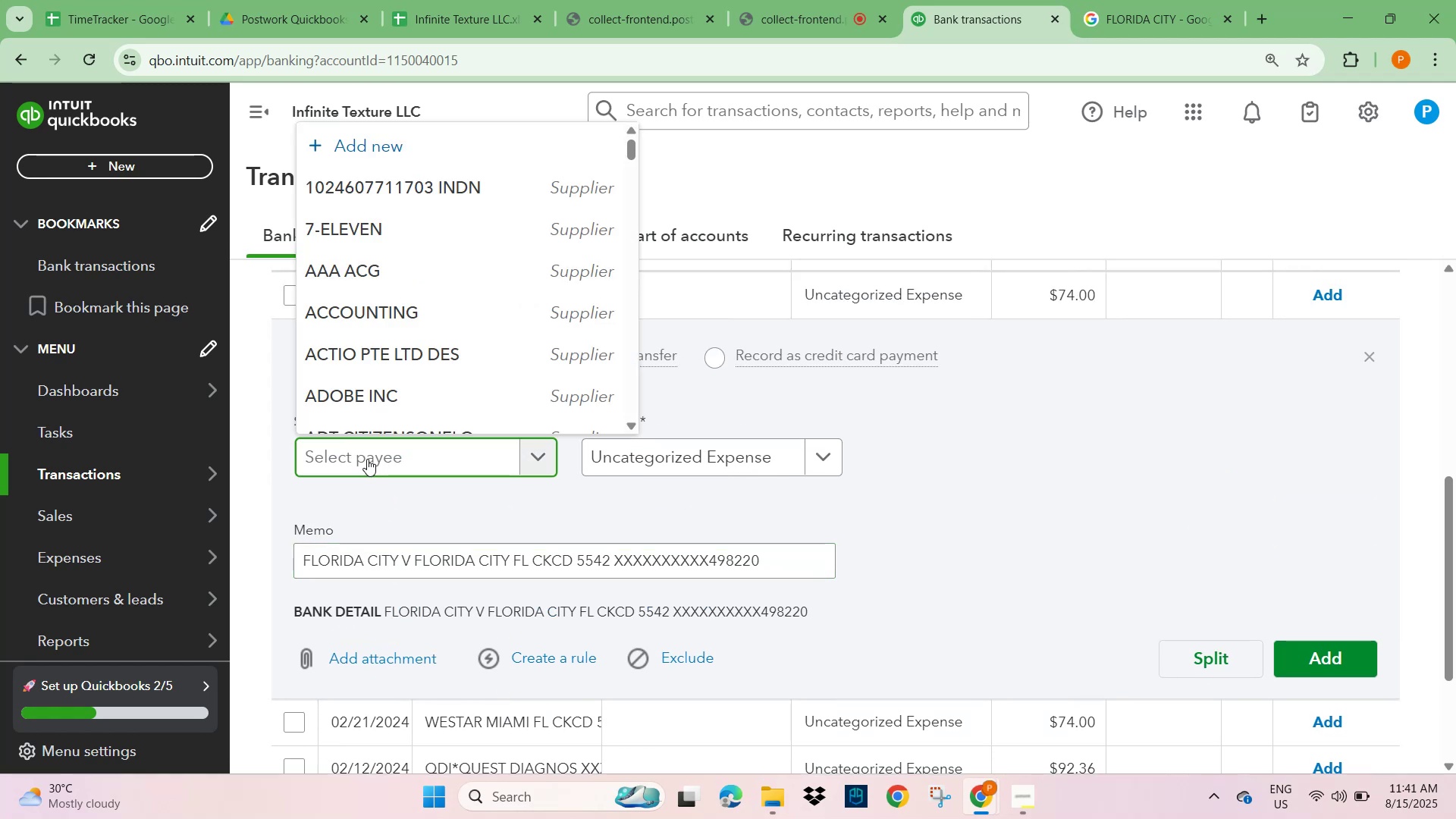 
type(unknow)
 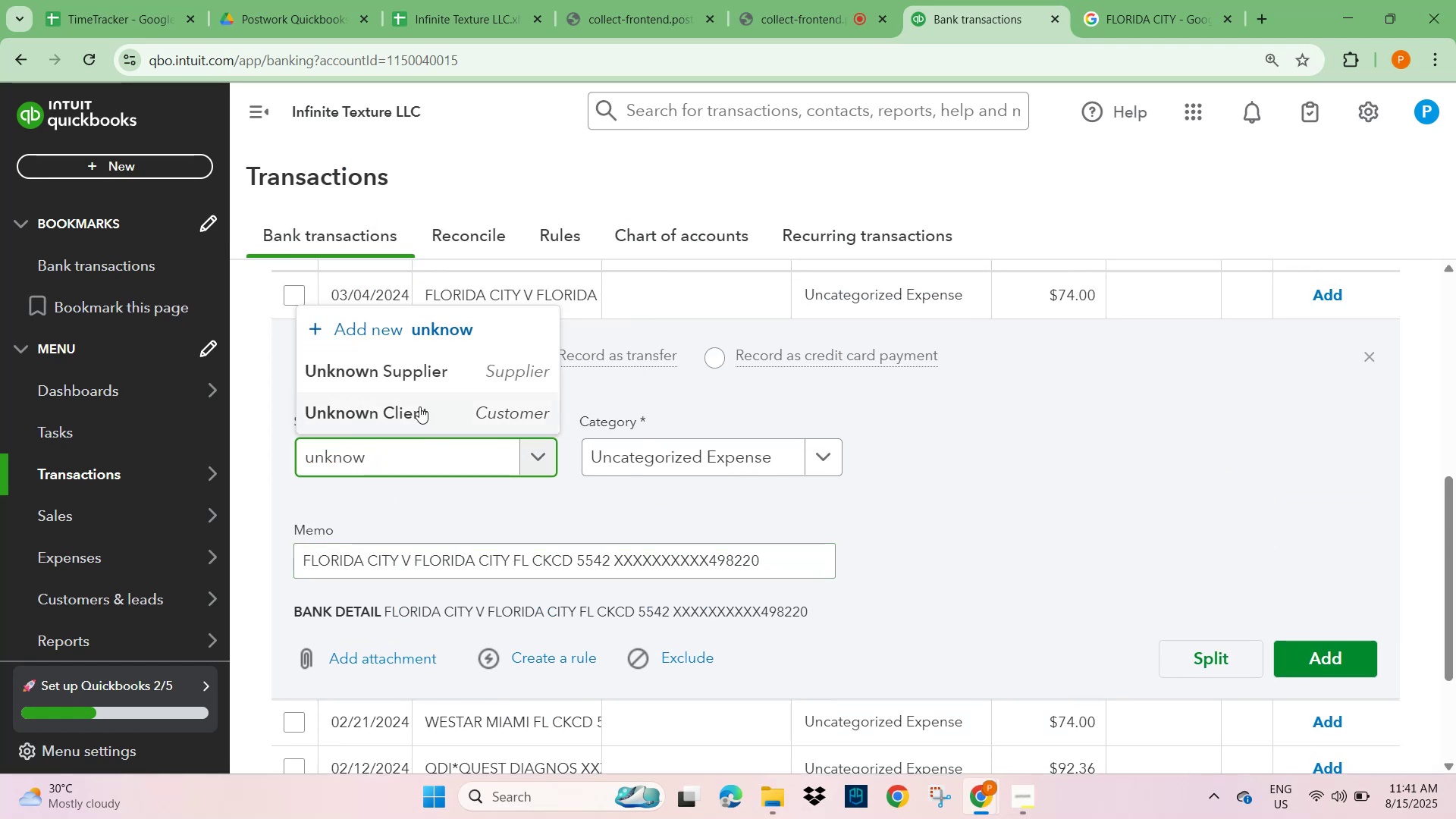 
left_click([445, 366])
 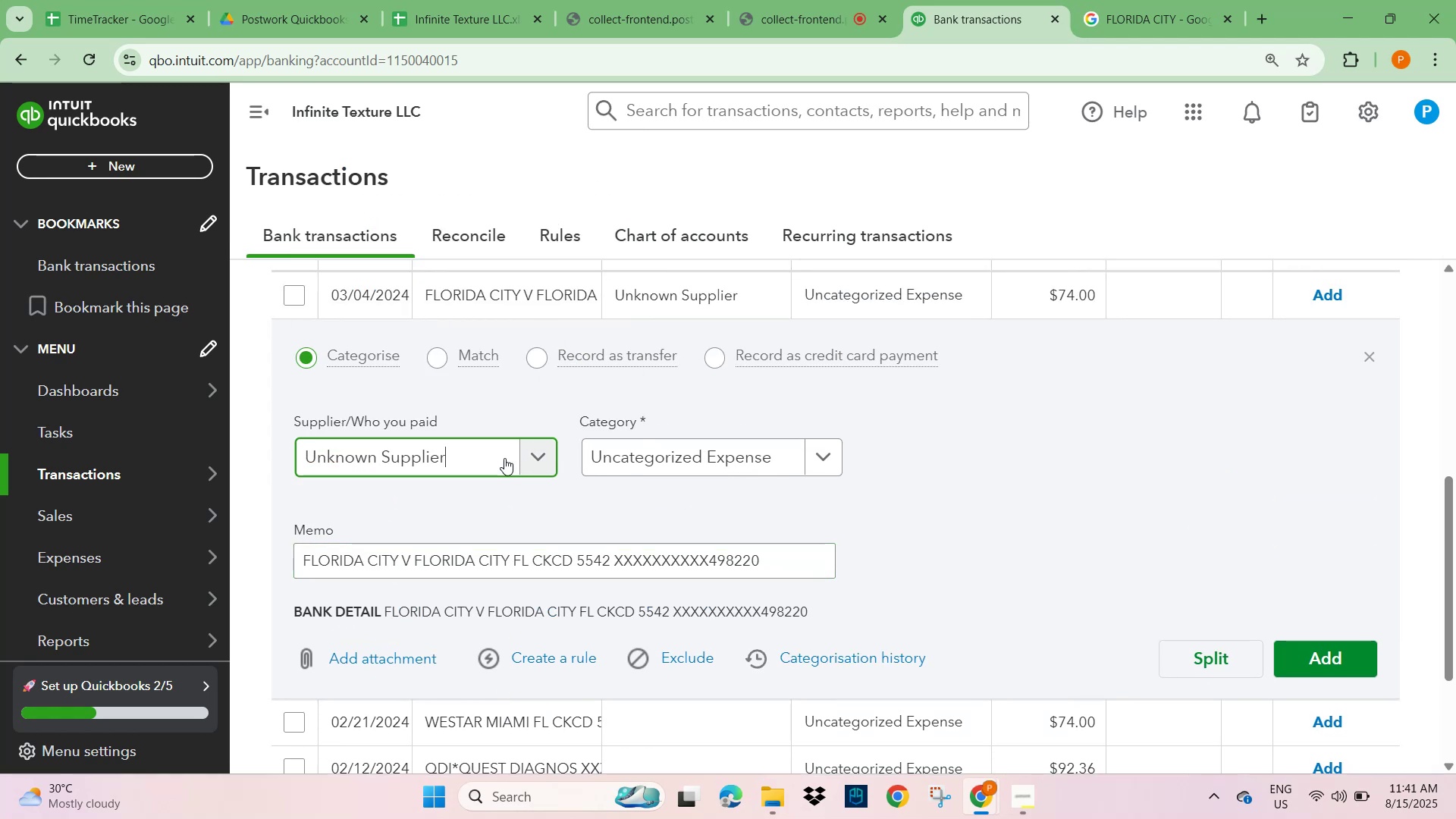 
left_click([482, 453])
 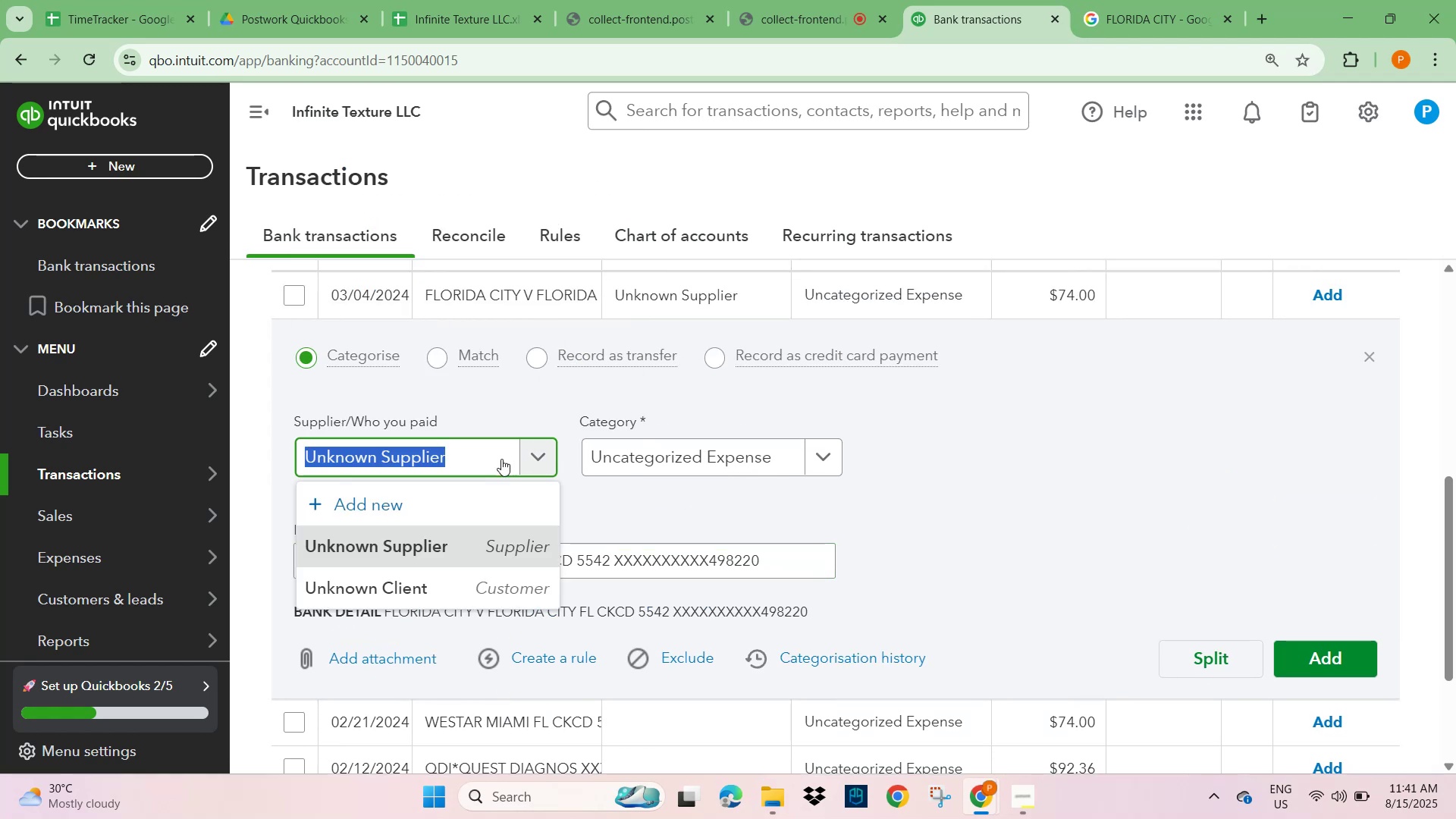 
left_click([708, 458])
 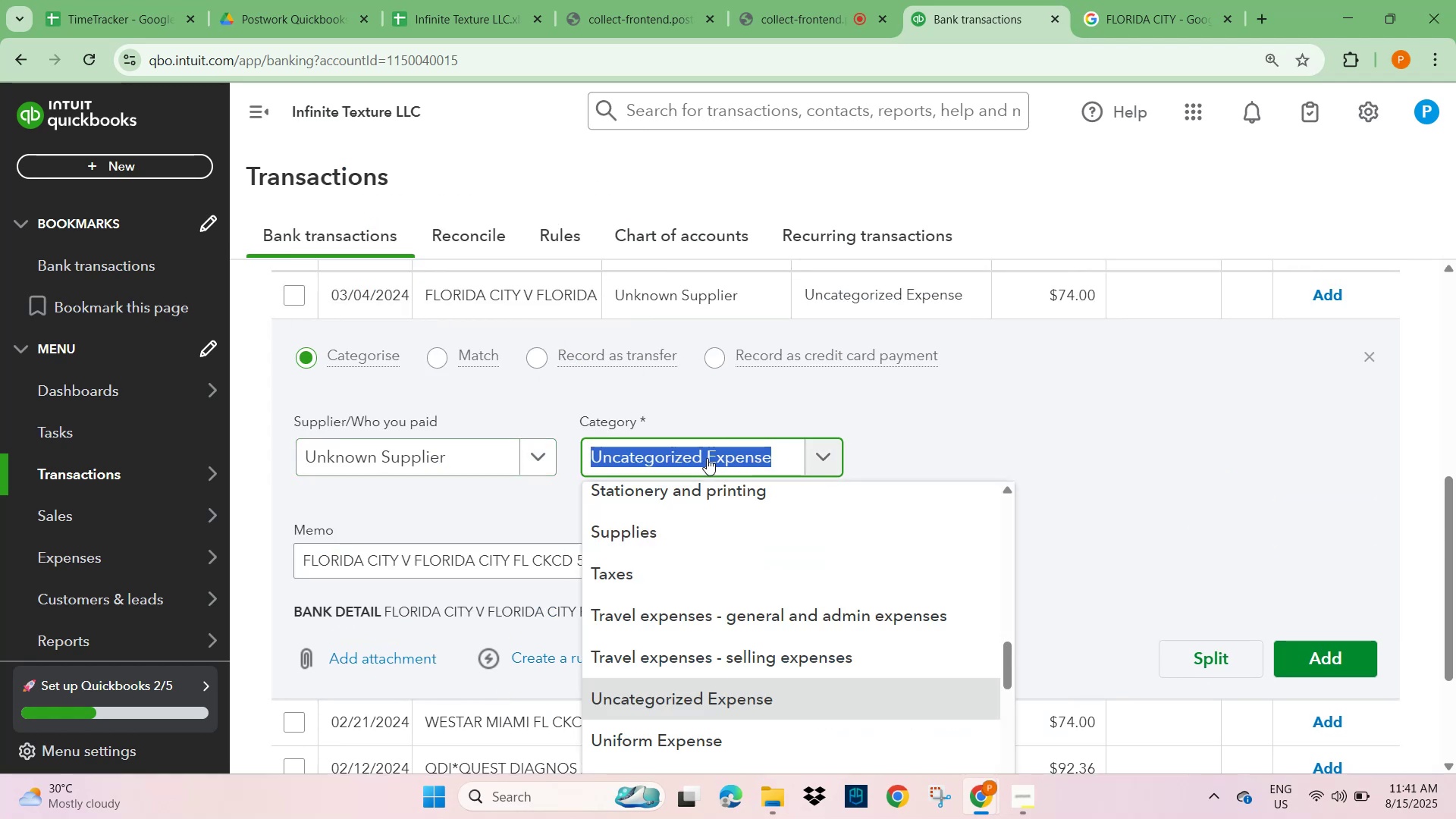 
type(genera)
 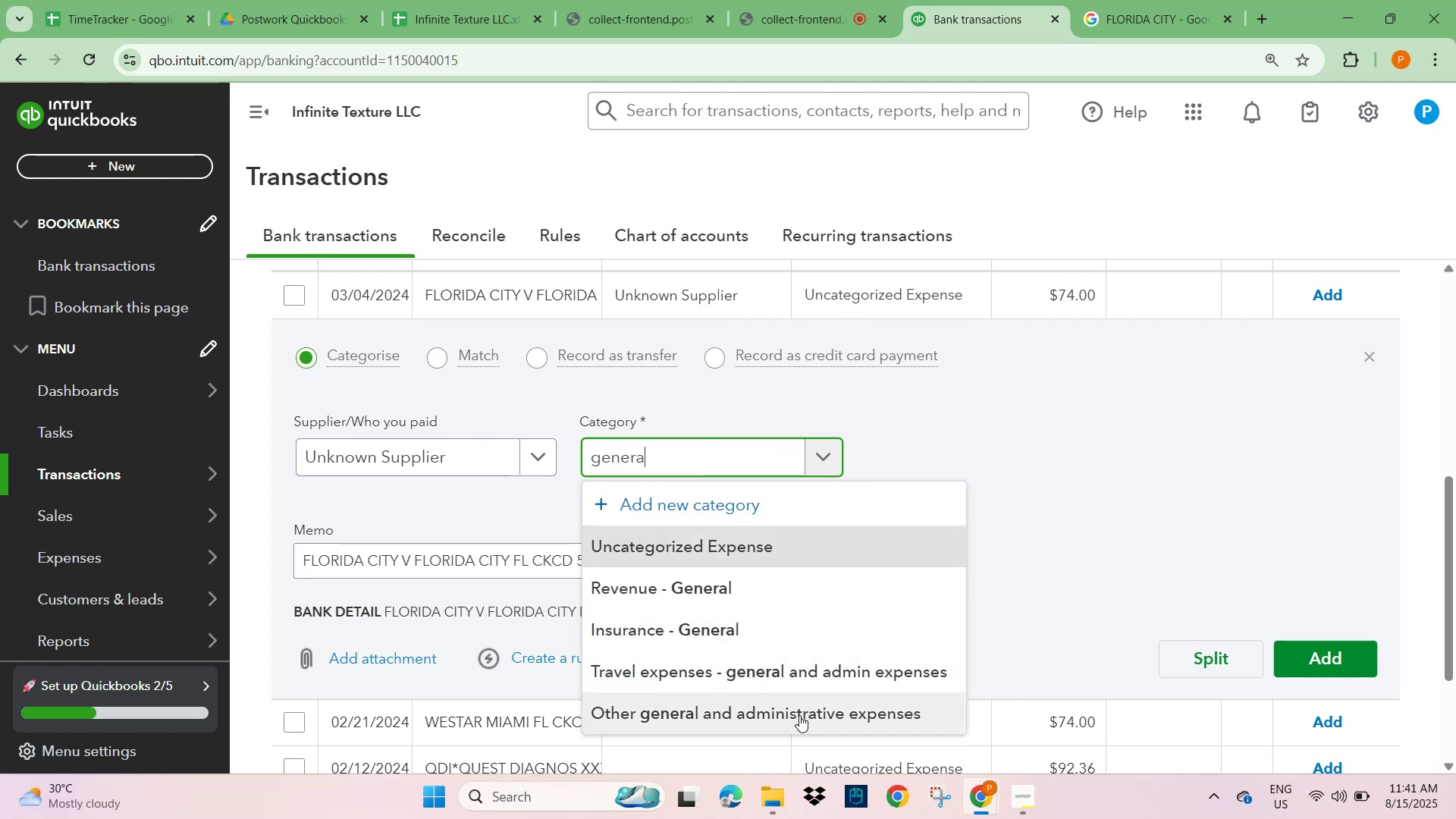 
double_click([1130, 473])
 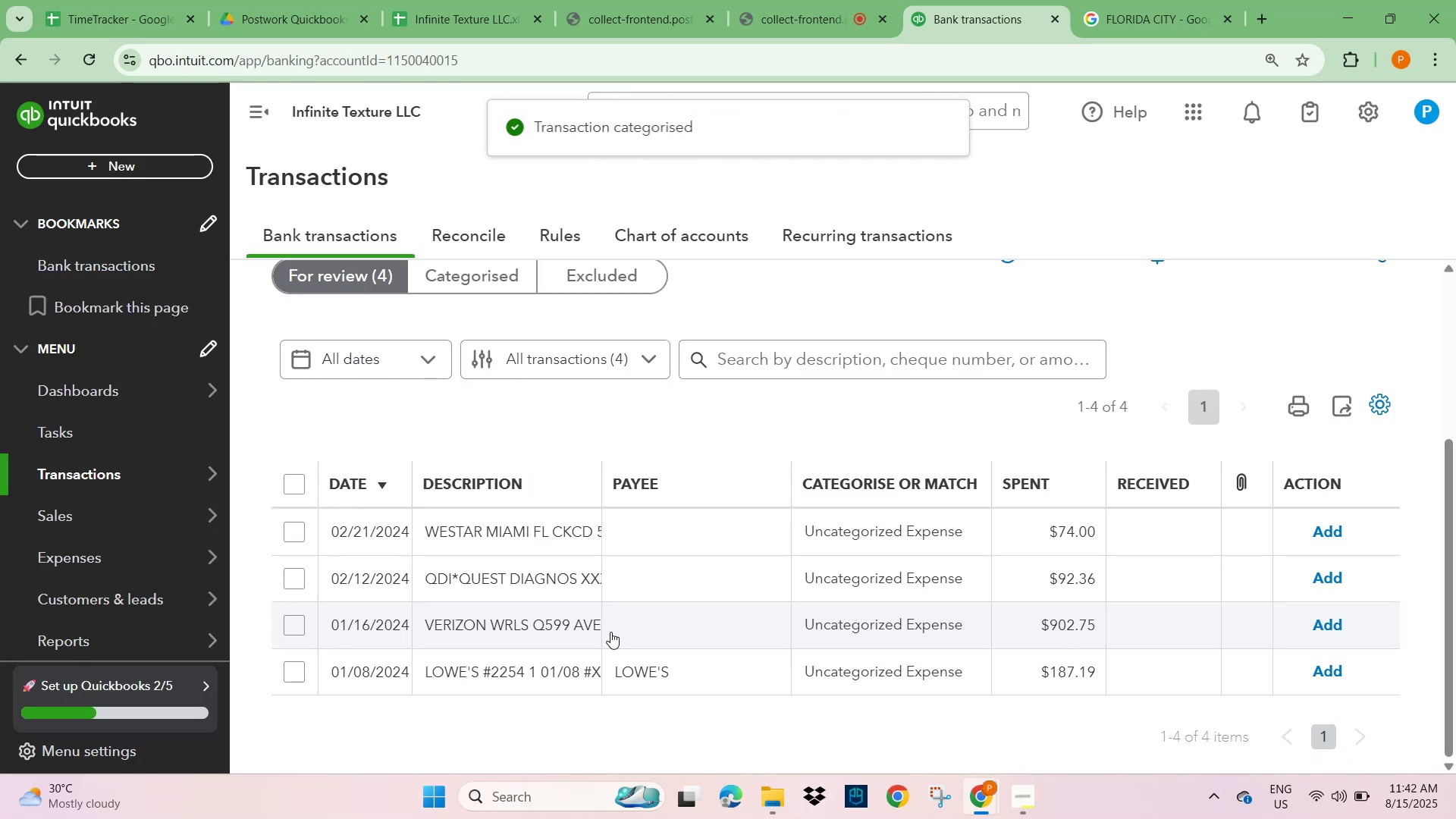 
left_click([466, 525])
 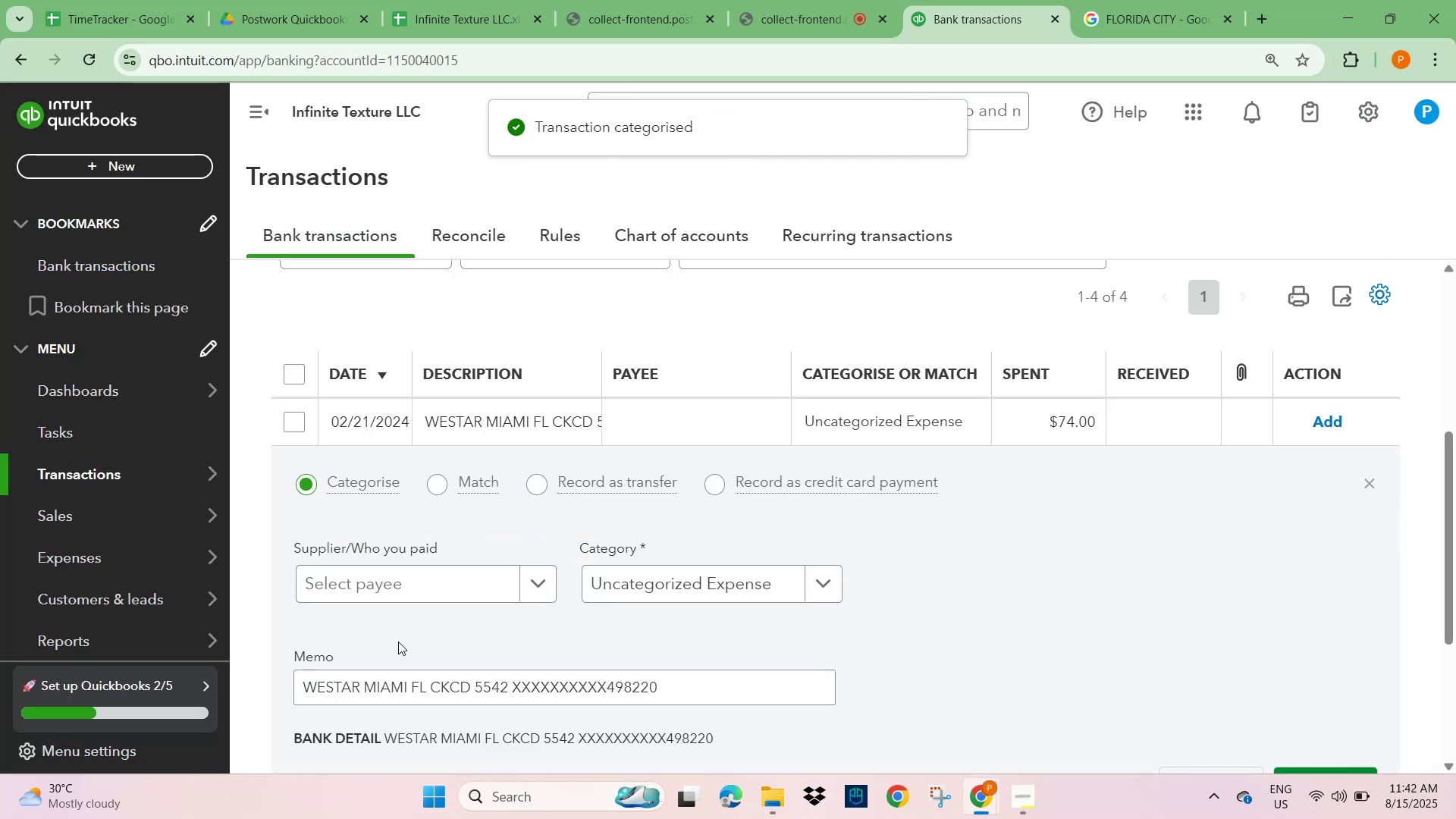 
scroll: coordinate [425, 630], scroll_direction: down, amount: 1.0
 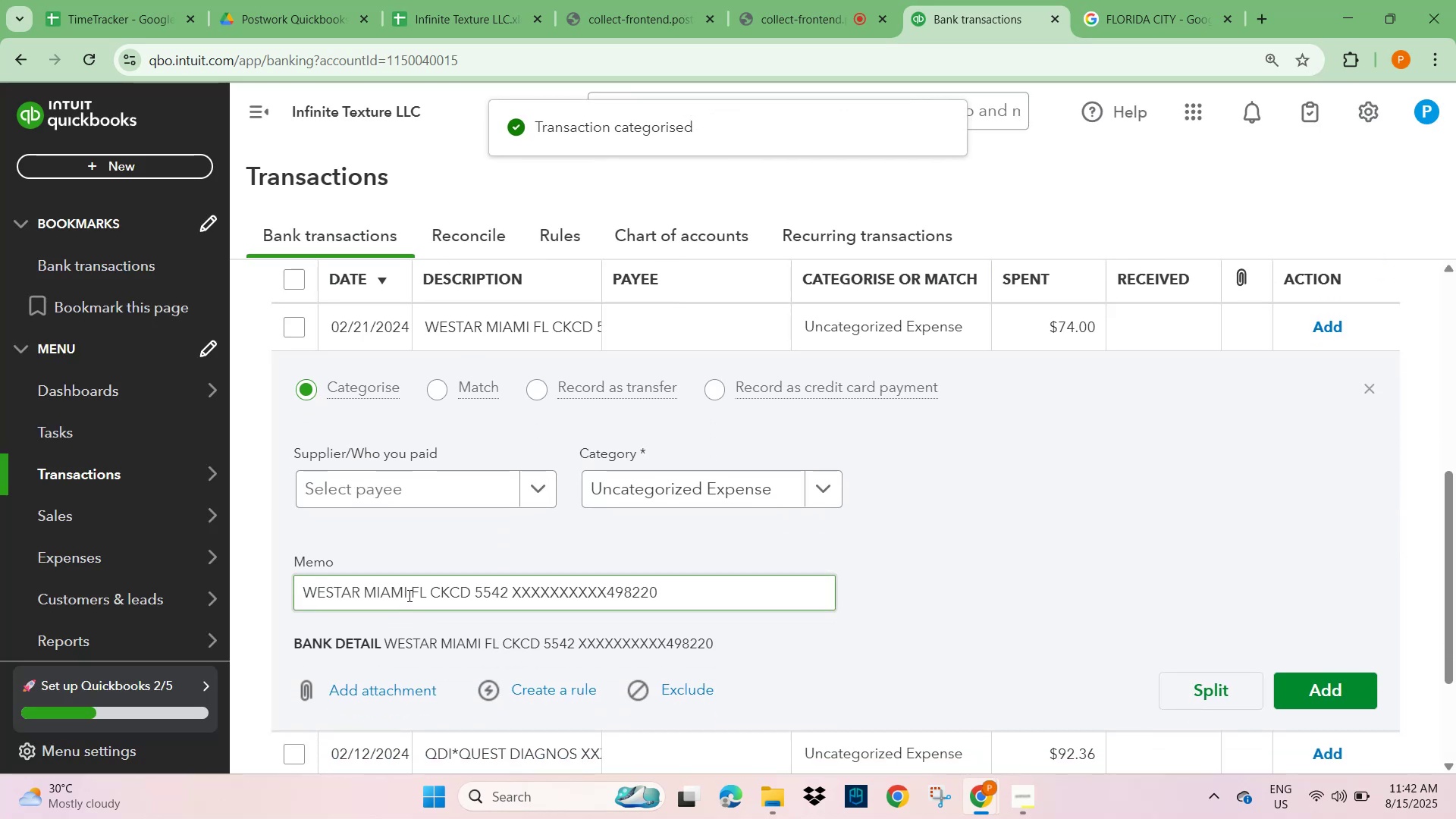 
left_click_drag(start_coordinate=[410, 595], to_coordinate=[285, 595])
 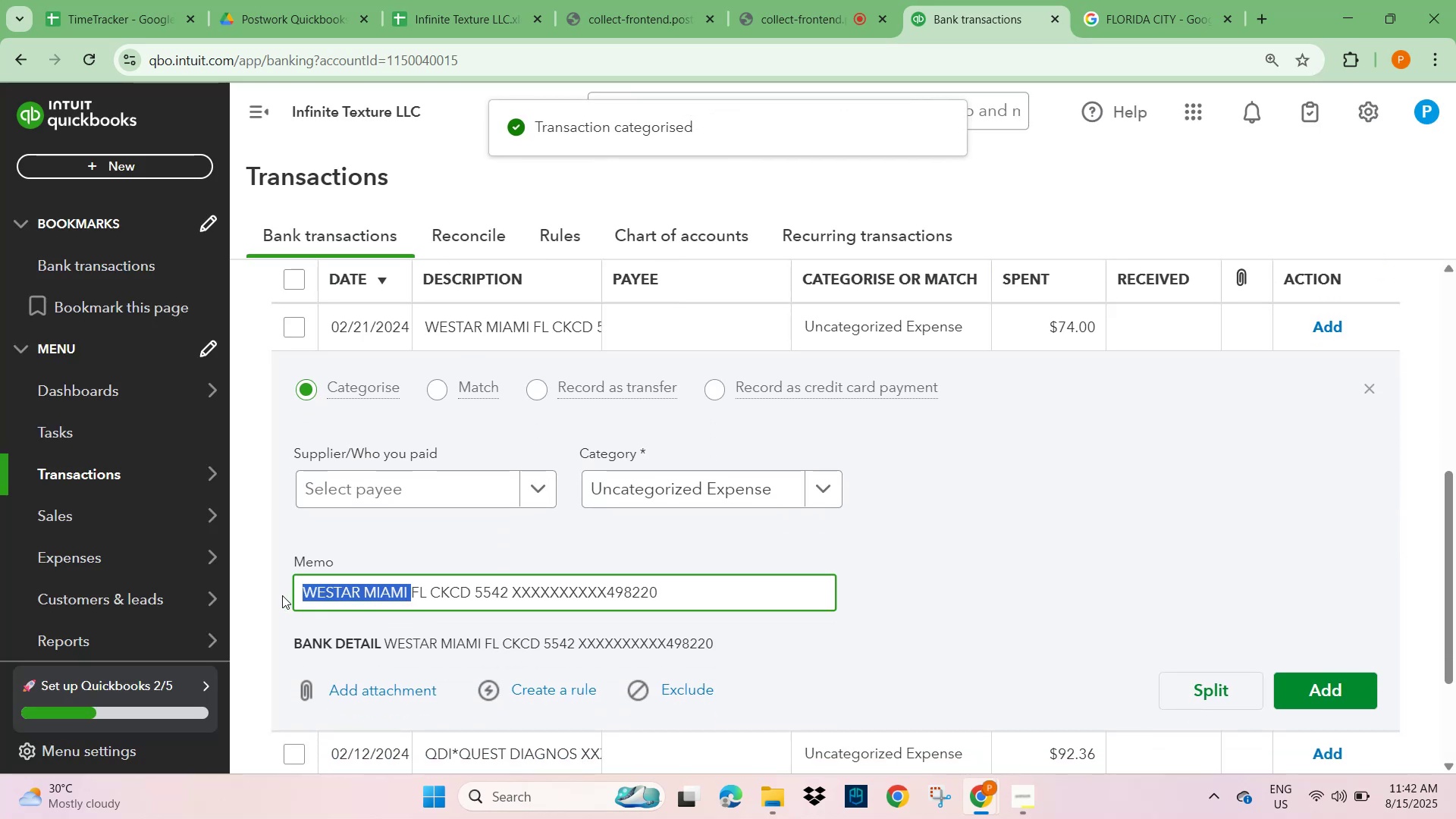 
key(Control+C)
 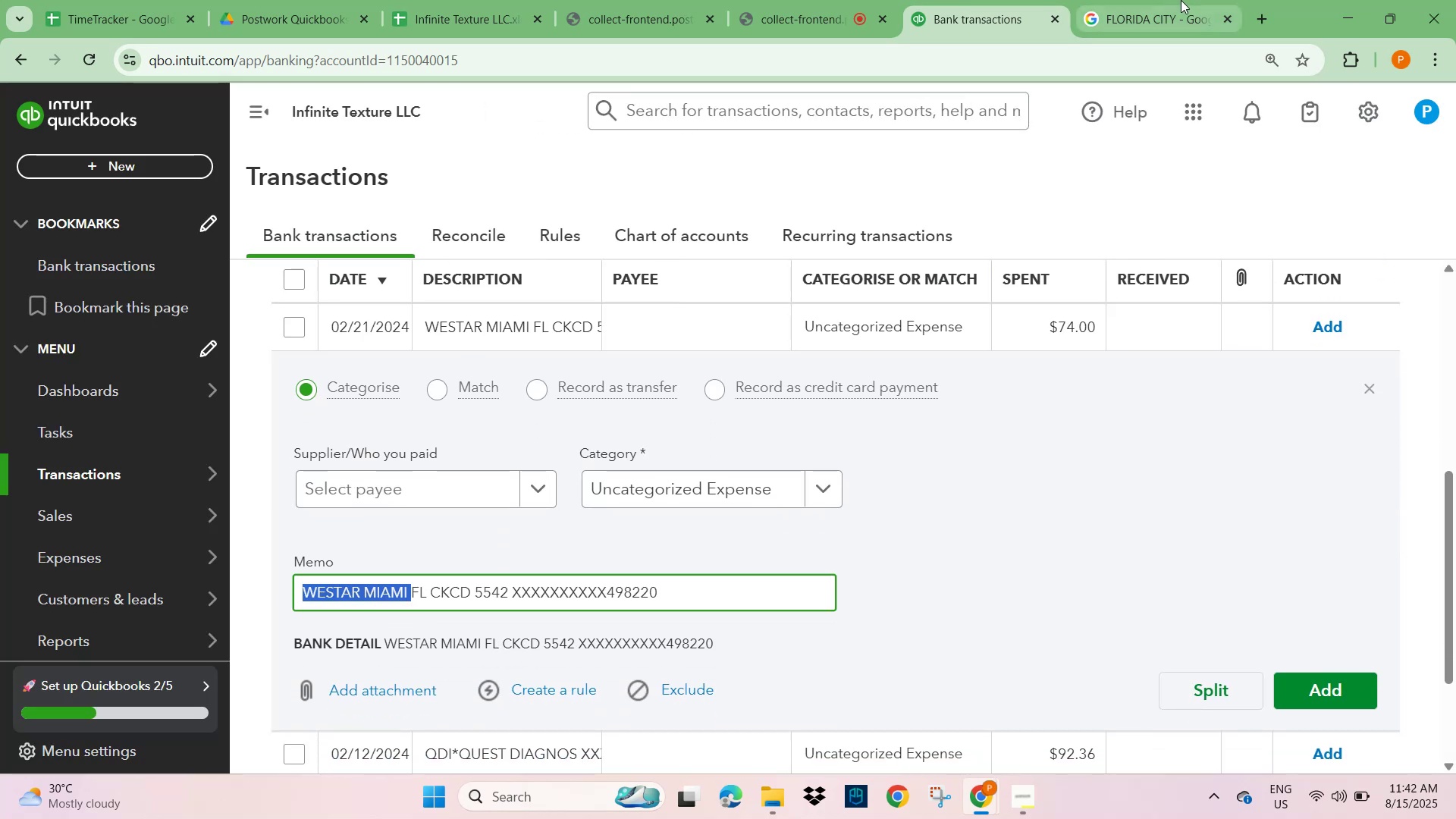 
left_click([1194, 18])
 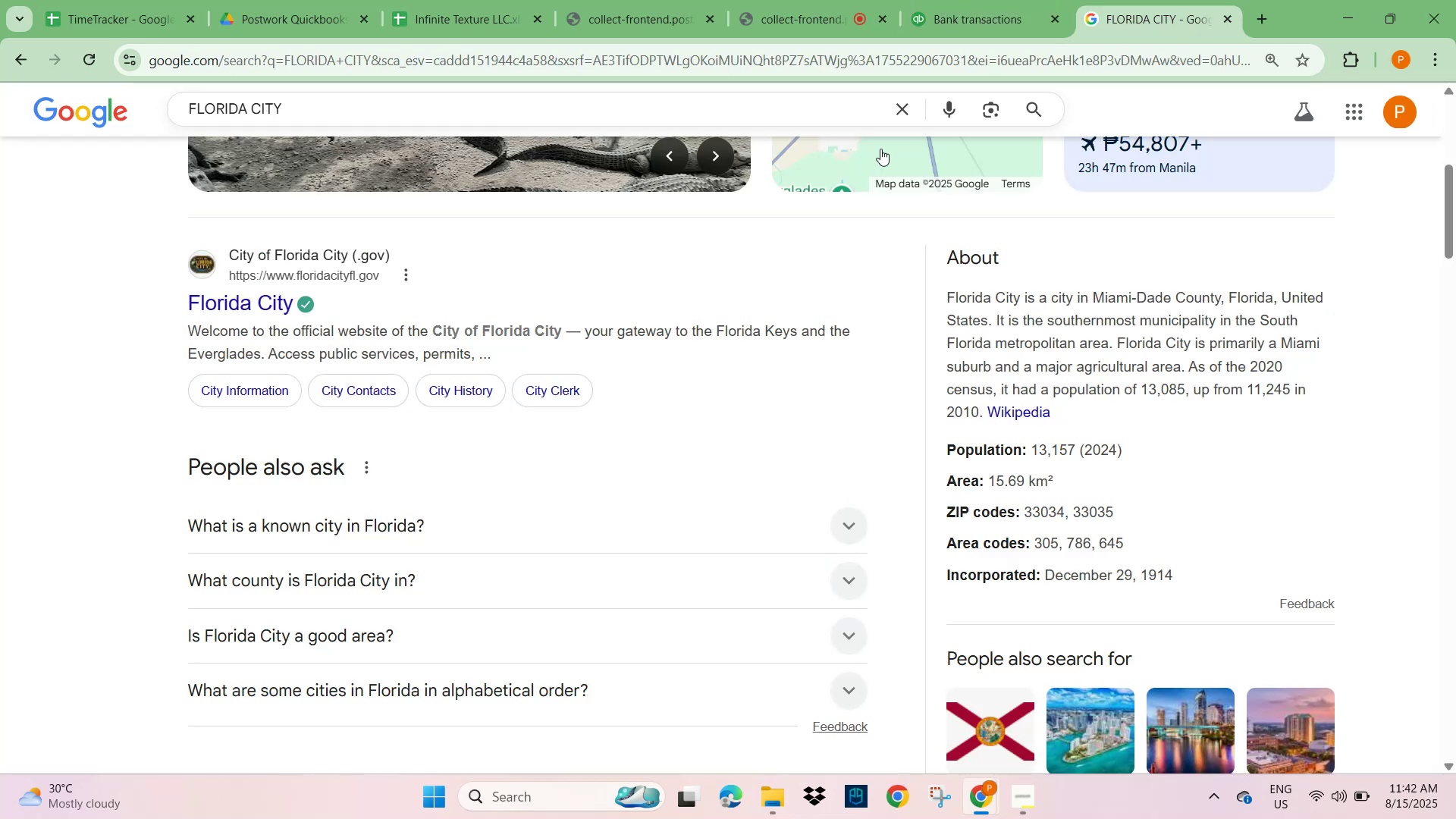 
left_click([898, 111])
 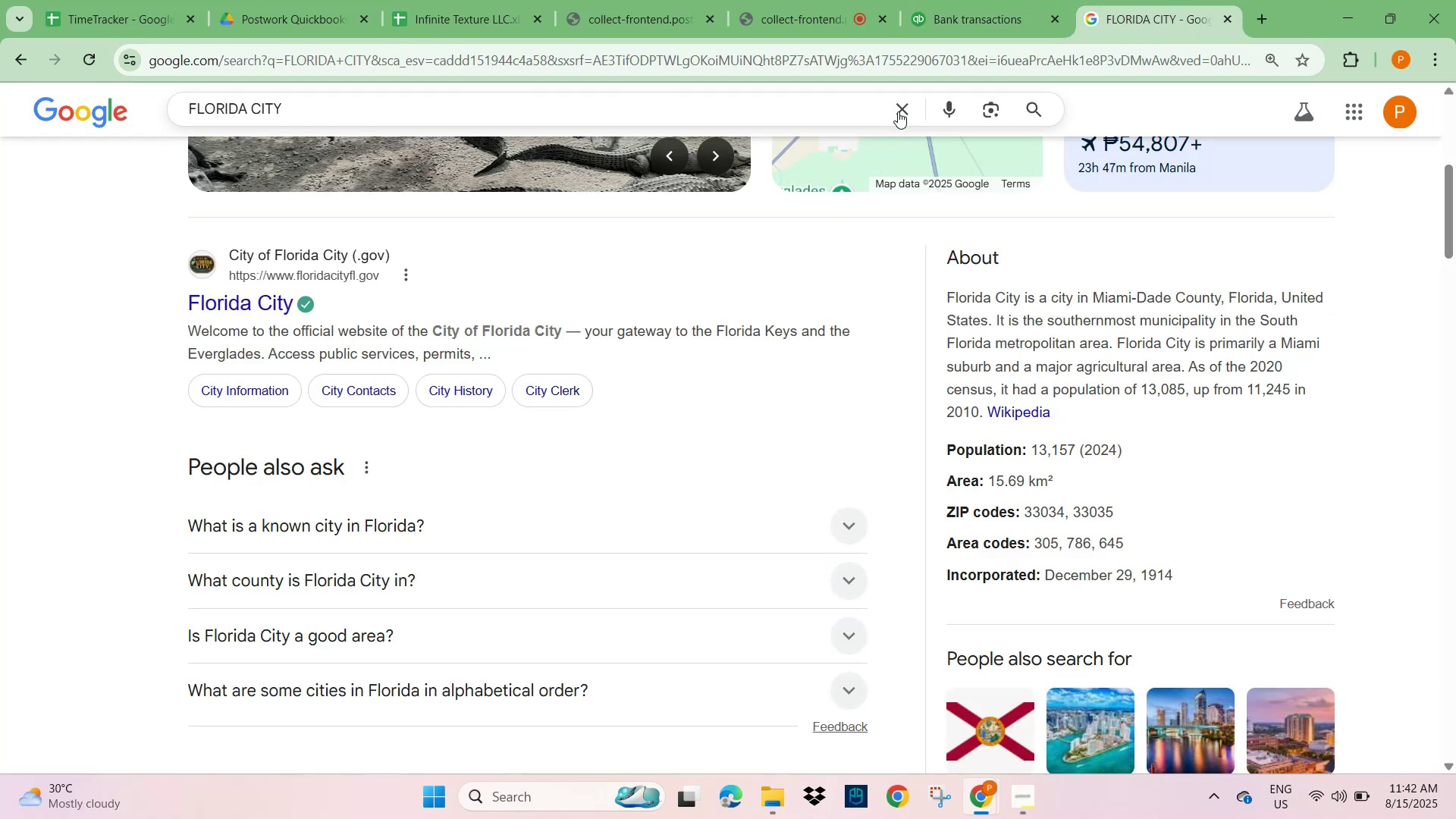 
key(Control+V)
 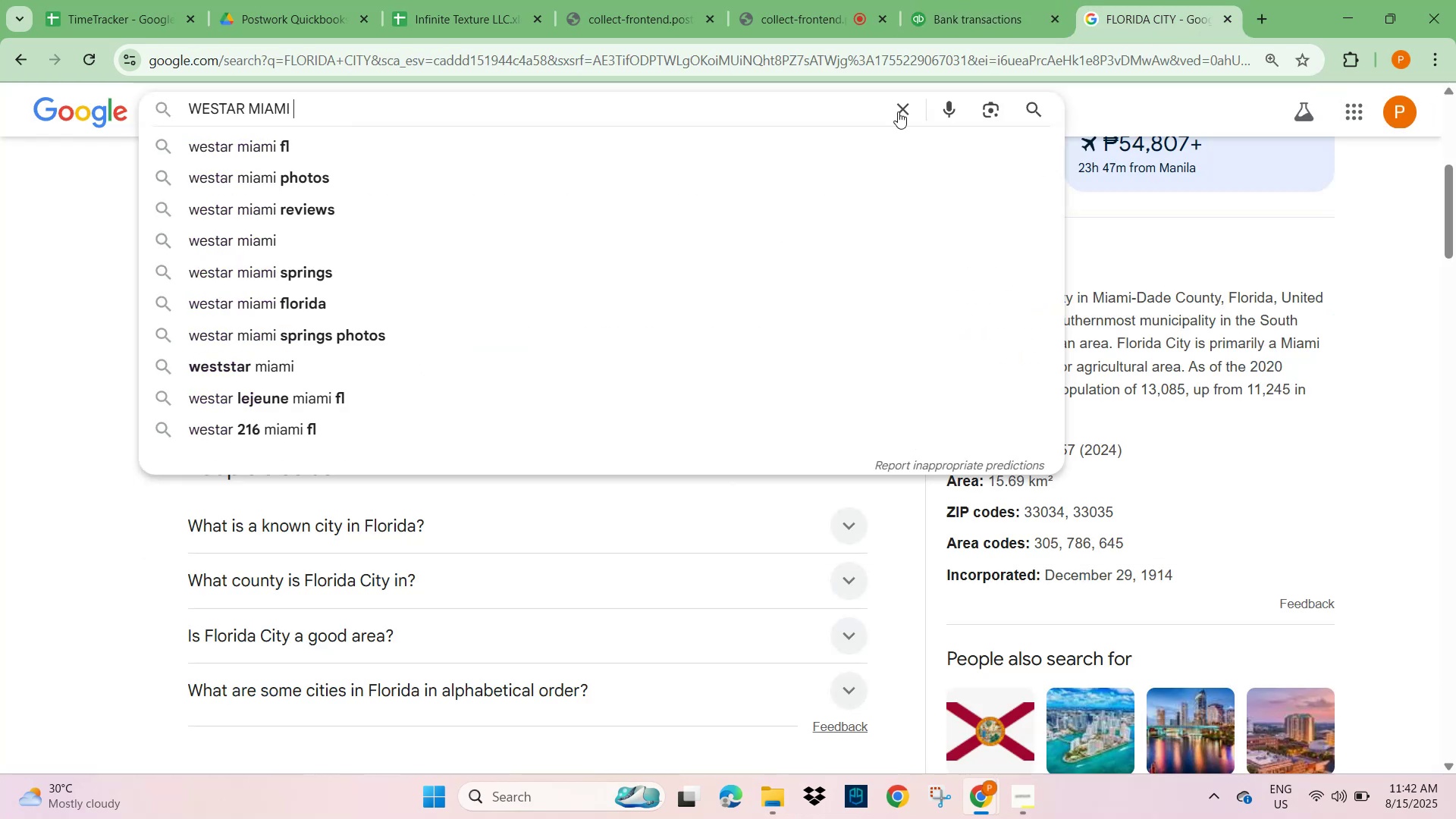 
key(NumpadEnter)
 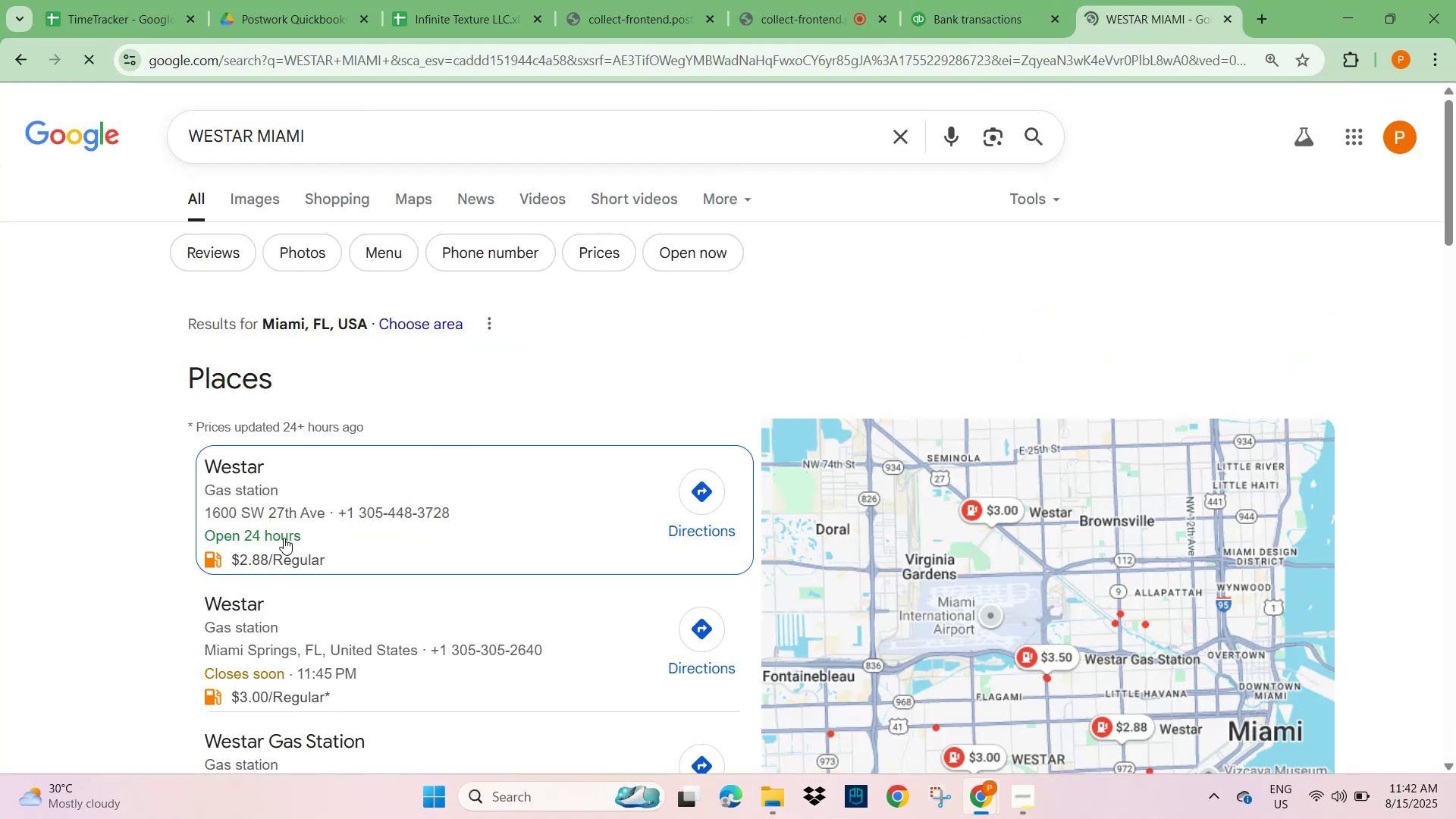 
scroll: coordinate [328, 523], scroll_direction: down, amount: 5.0
 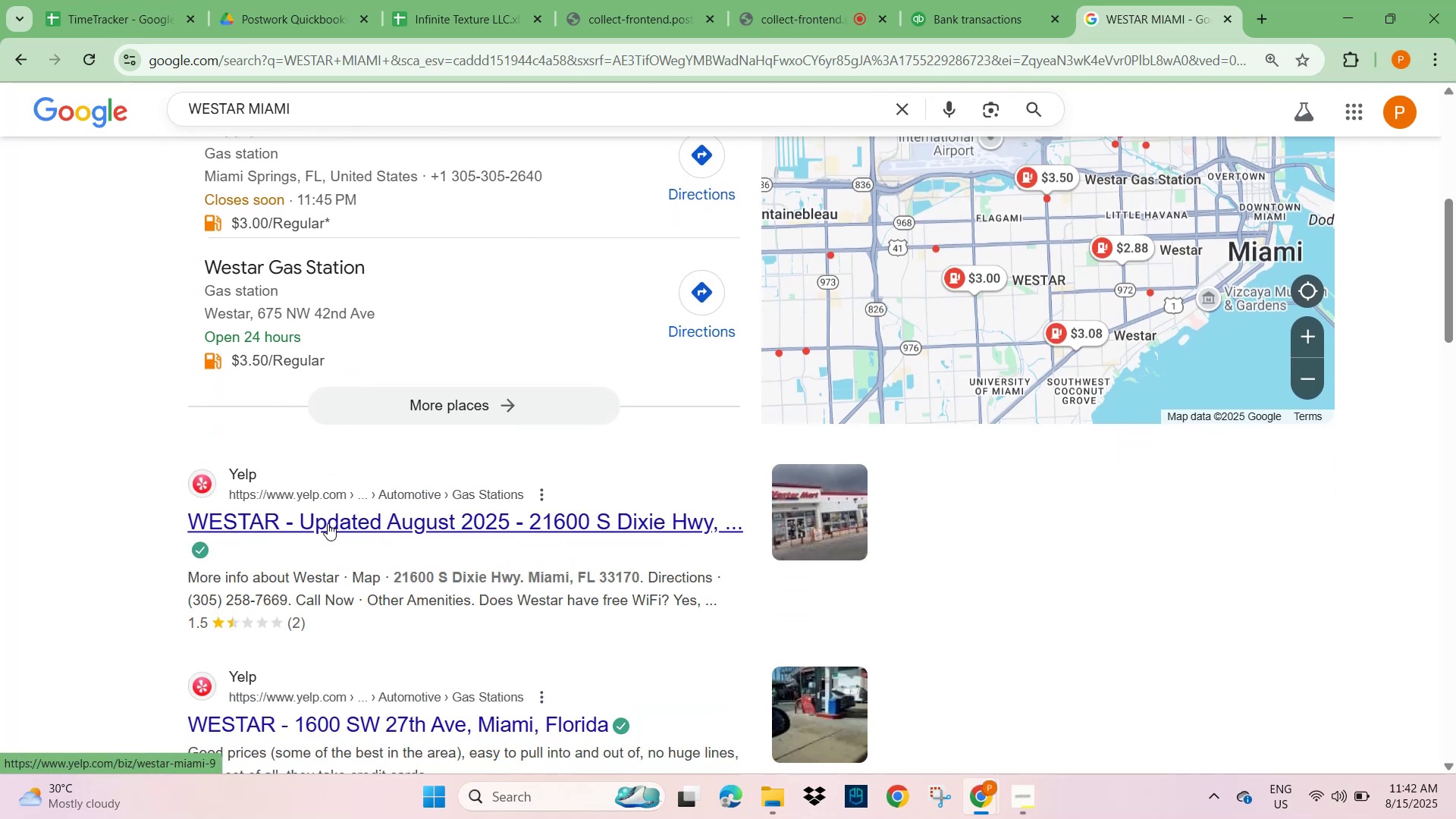 
scroll: coordinate [317, 531], scroll_direction: up, amount: 6.0
 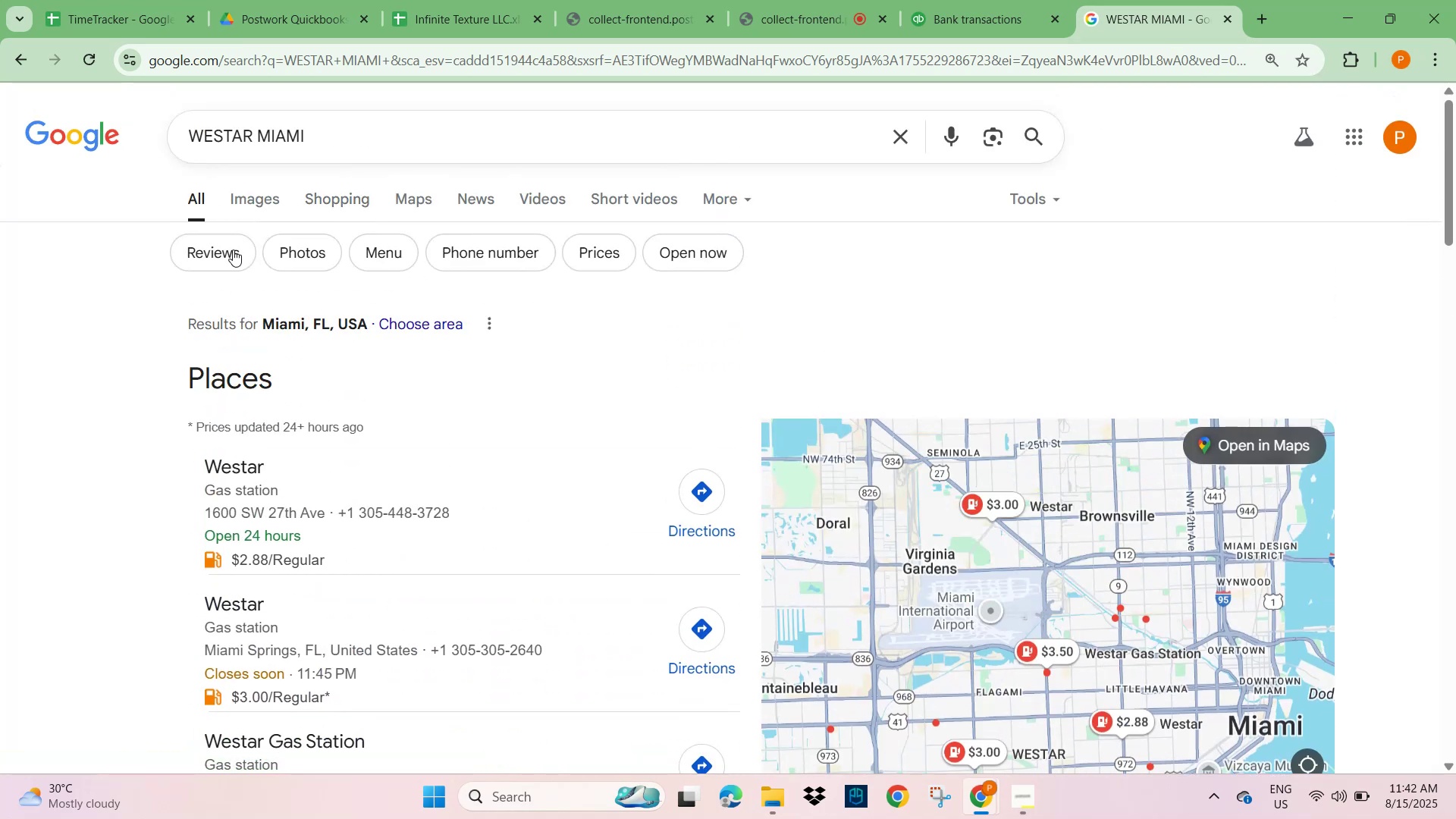 
left_click([272, 196])
 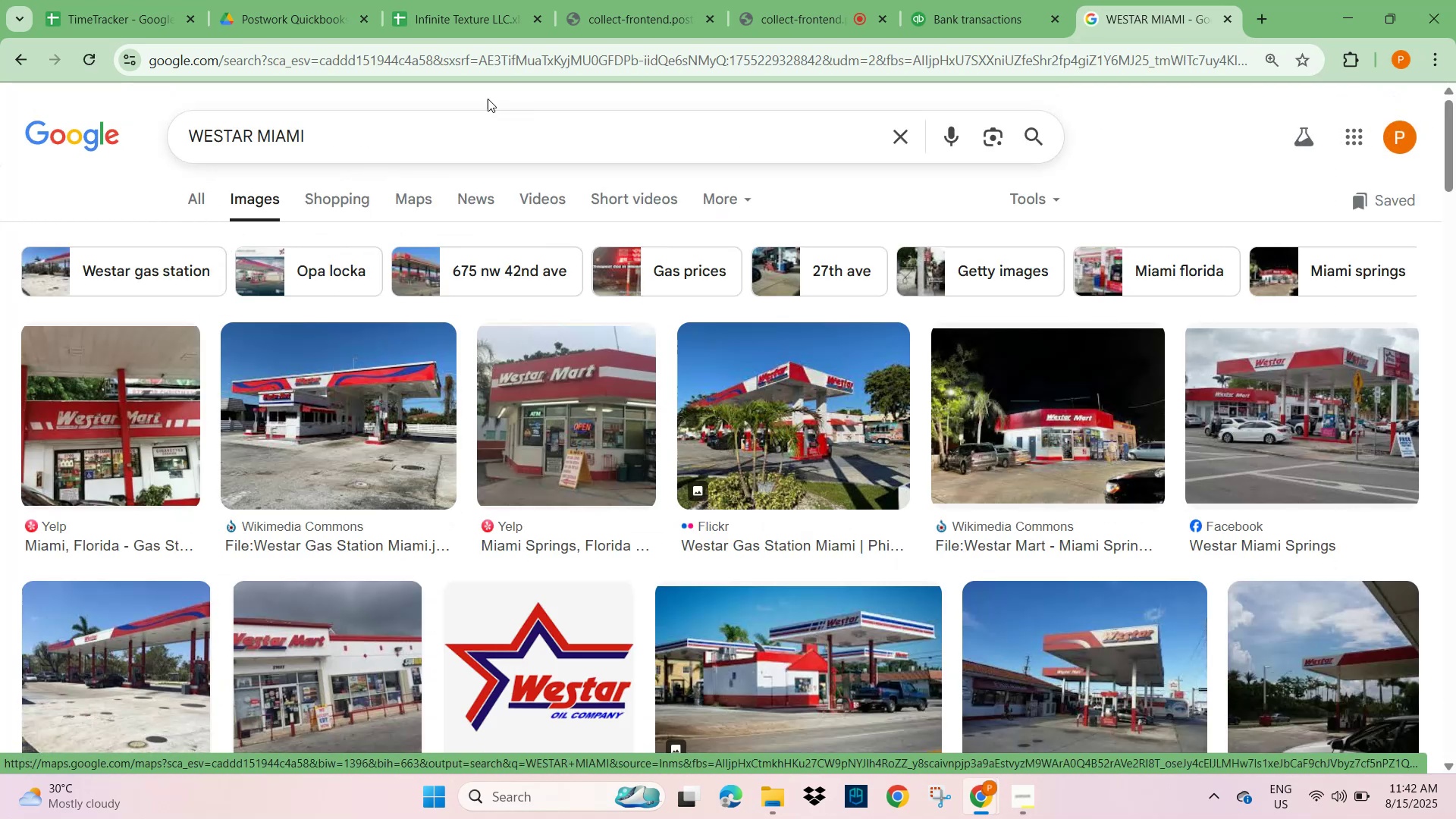 
wait(8.82)
 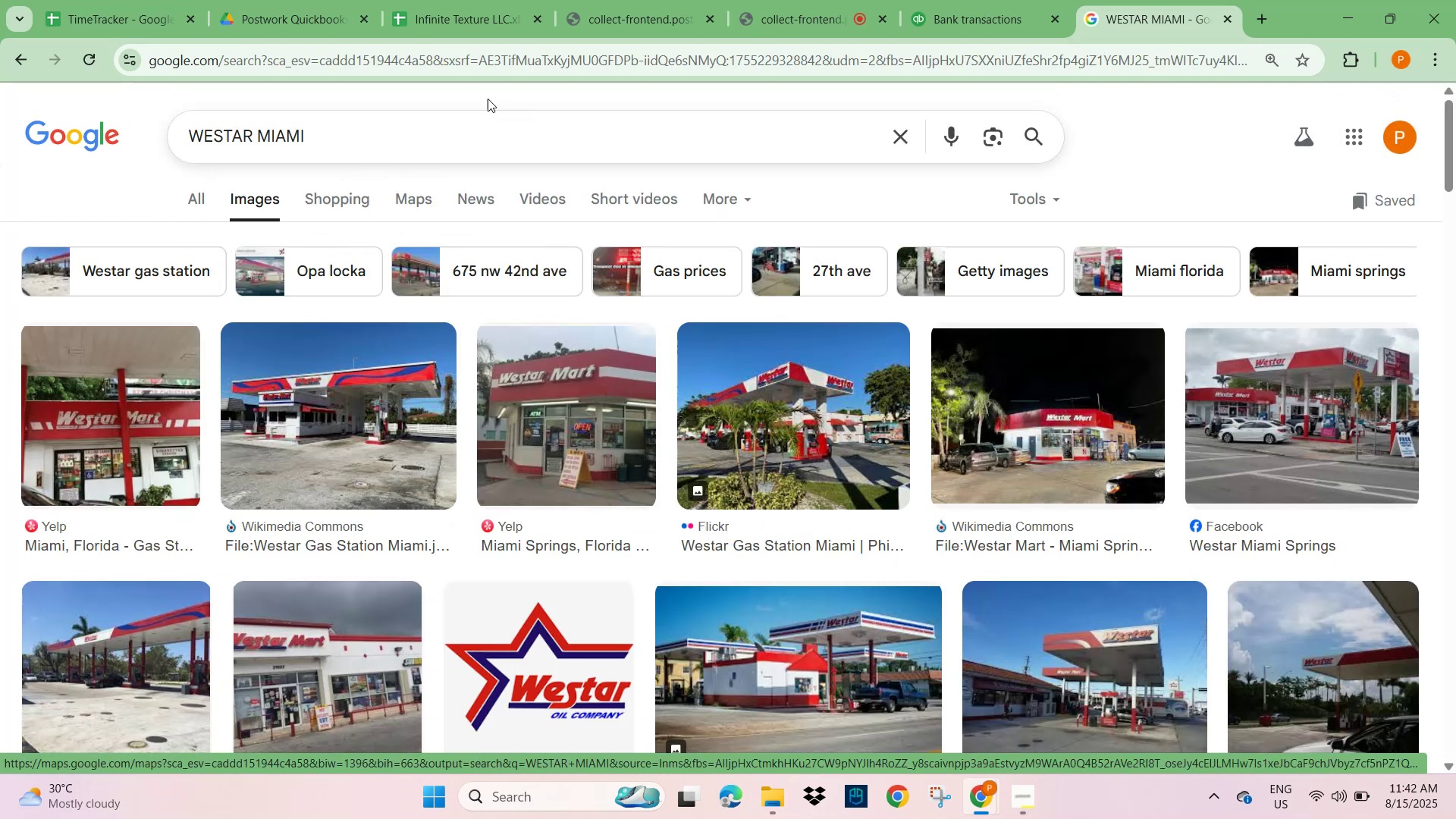 
left_click([994, 10])
 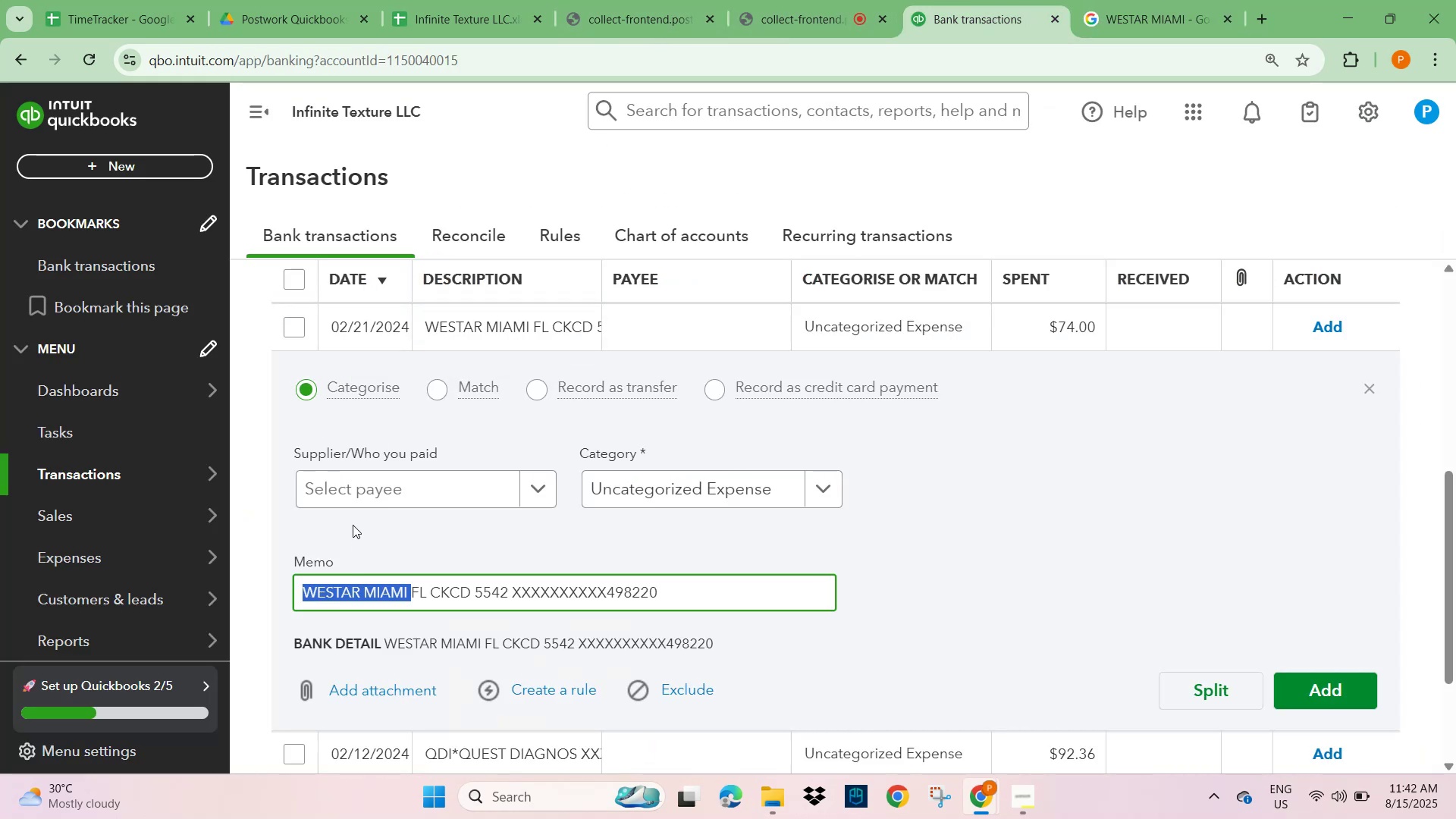 
left_click([352, 492])
 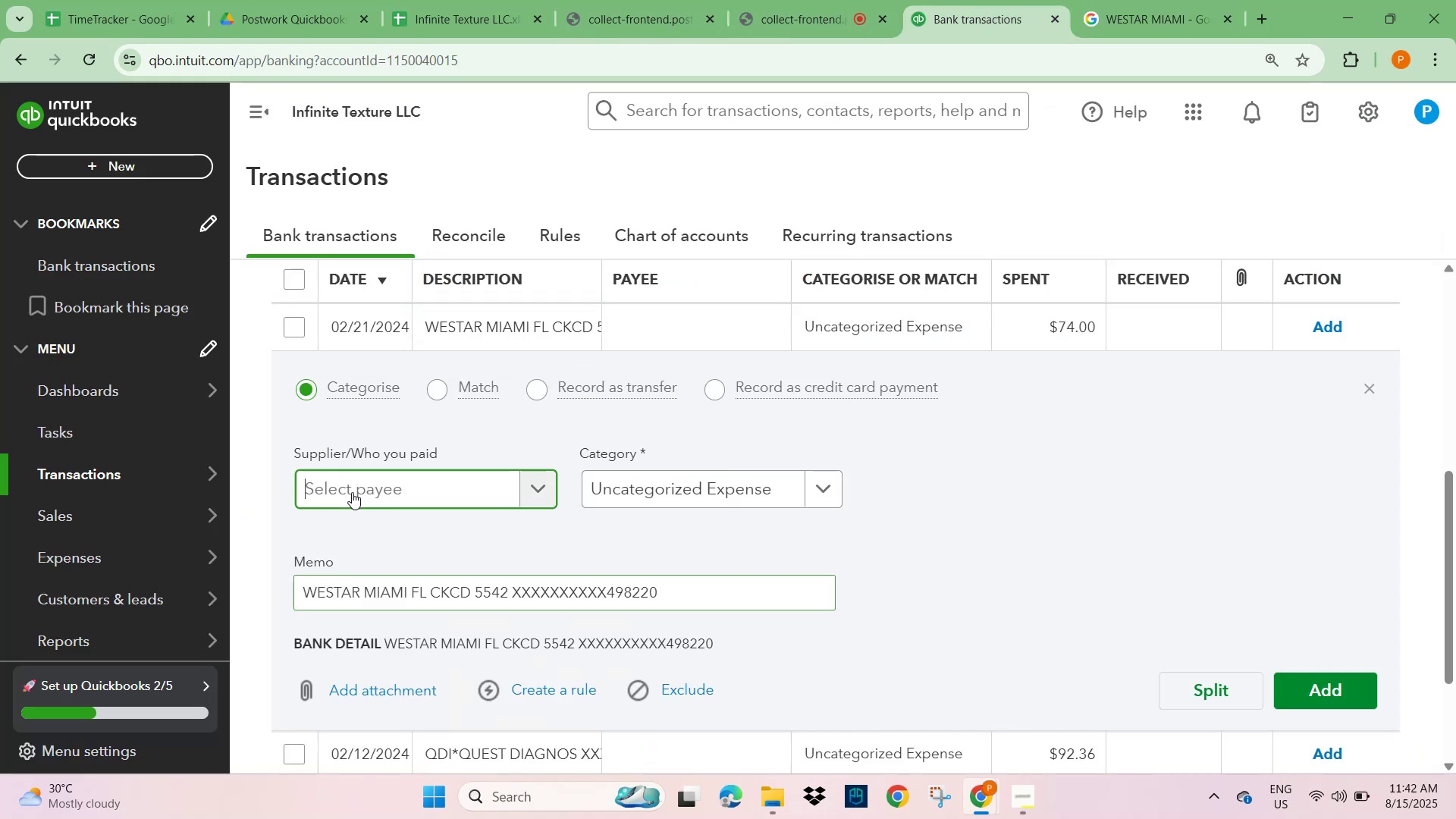 
key(Control+V)
 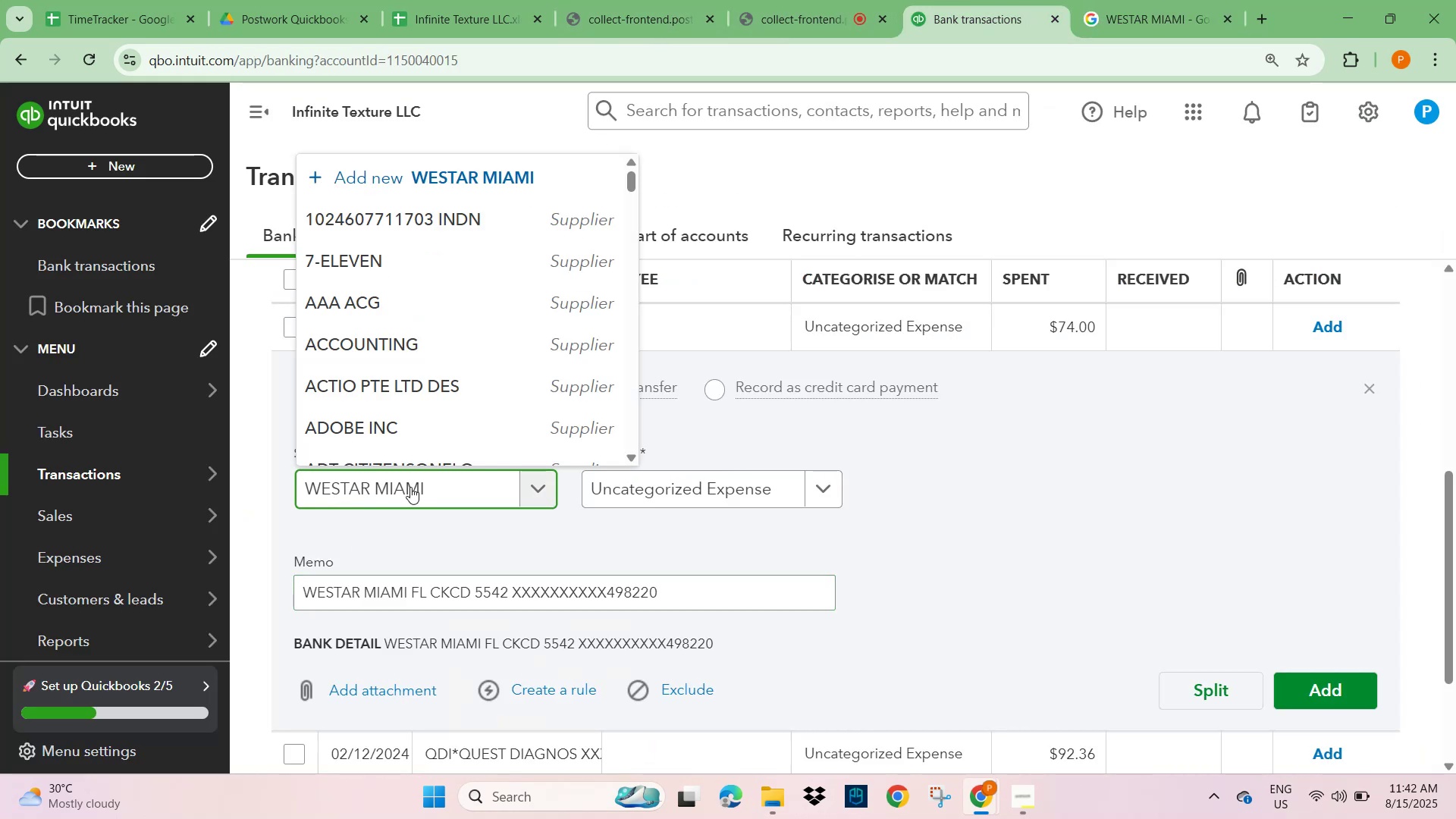 
key(Backspace)
 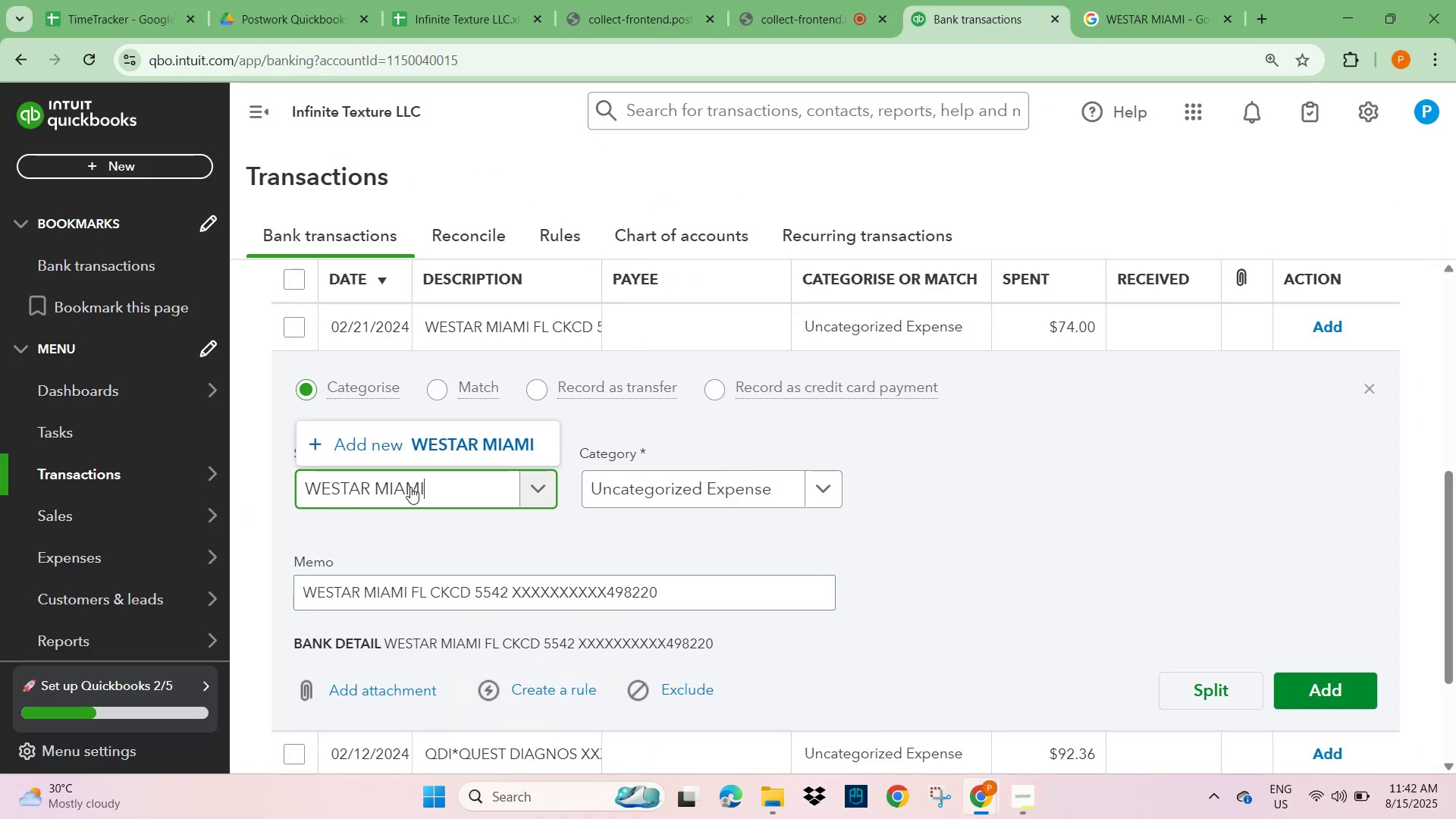 
key(Backspace)
 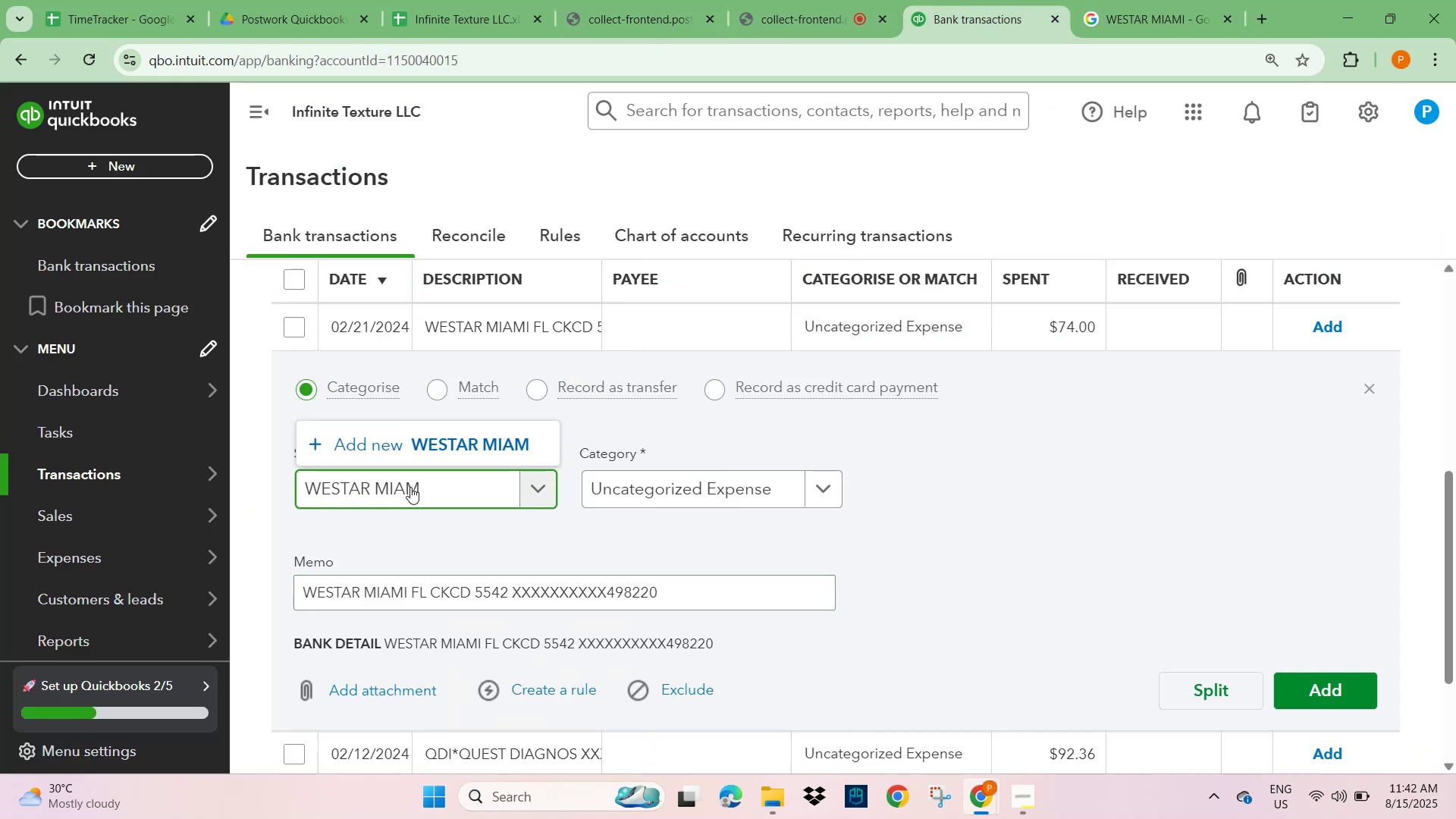 
key(Backspace)
 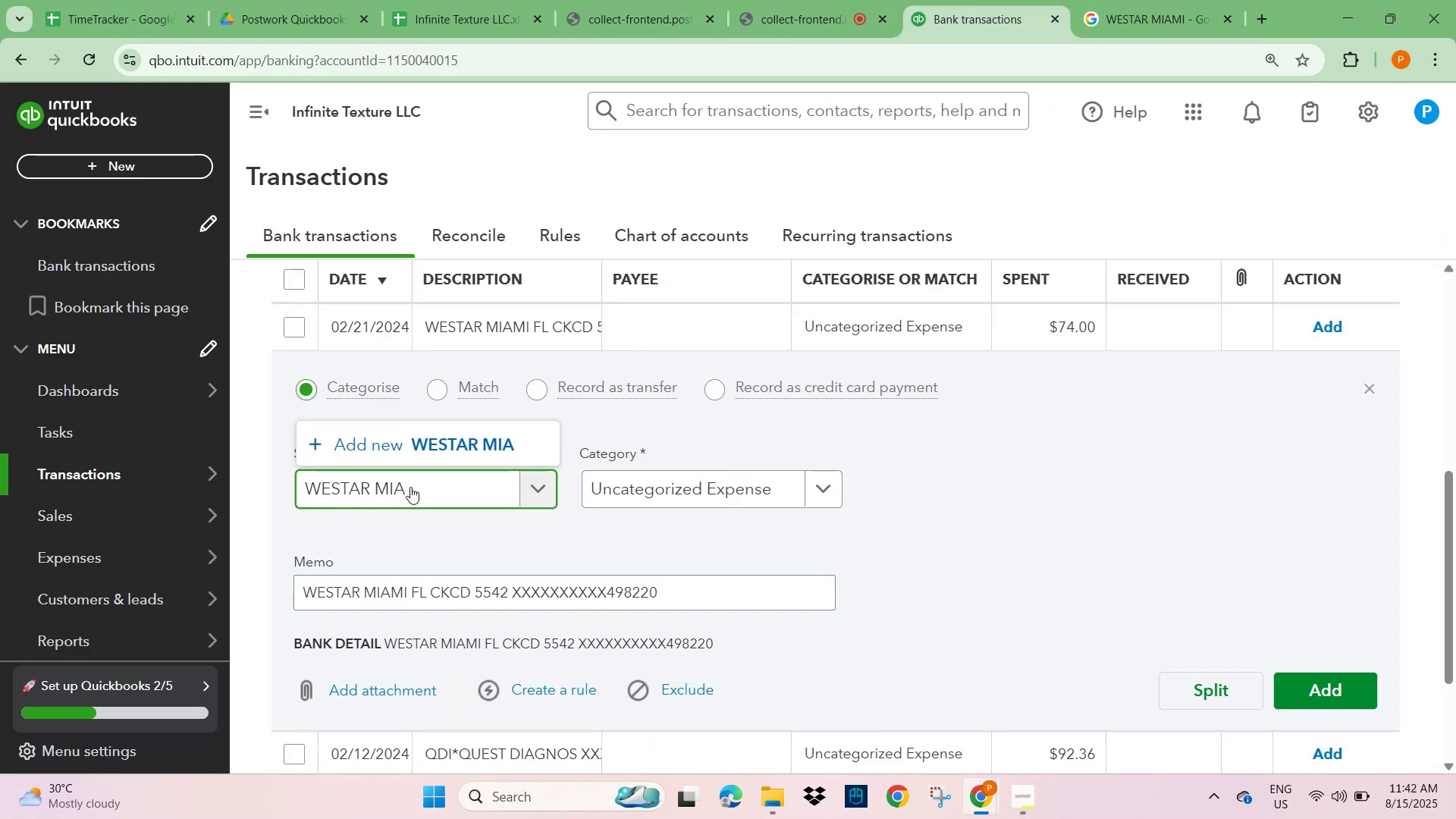 
key(Backspace)
 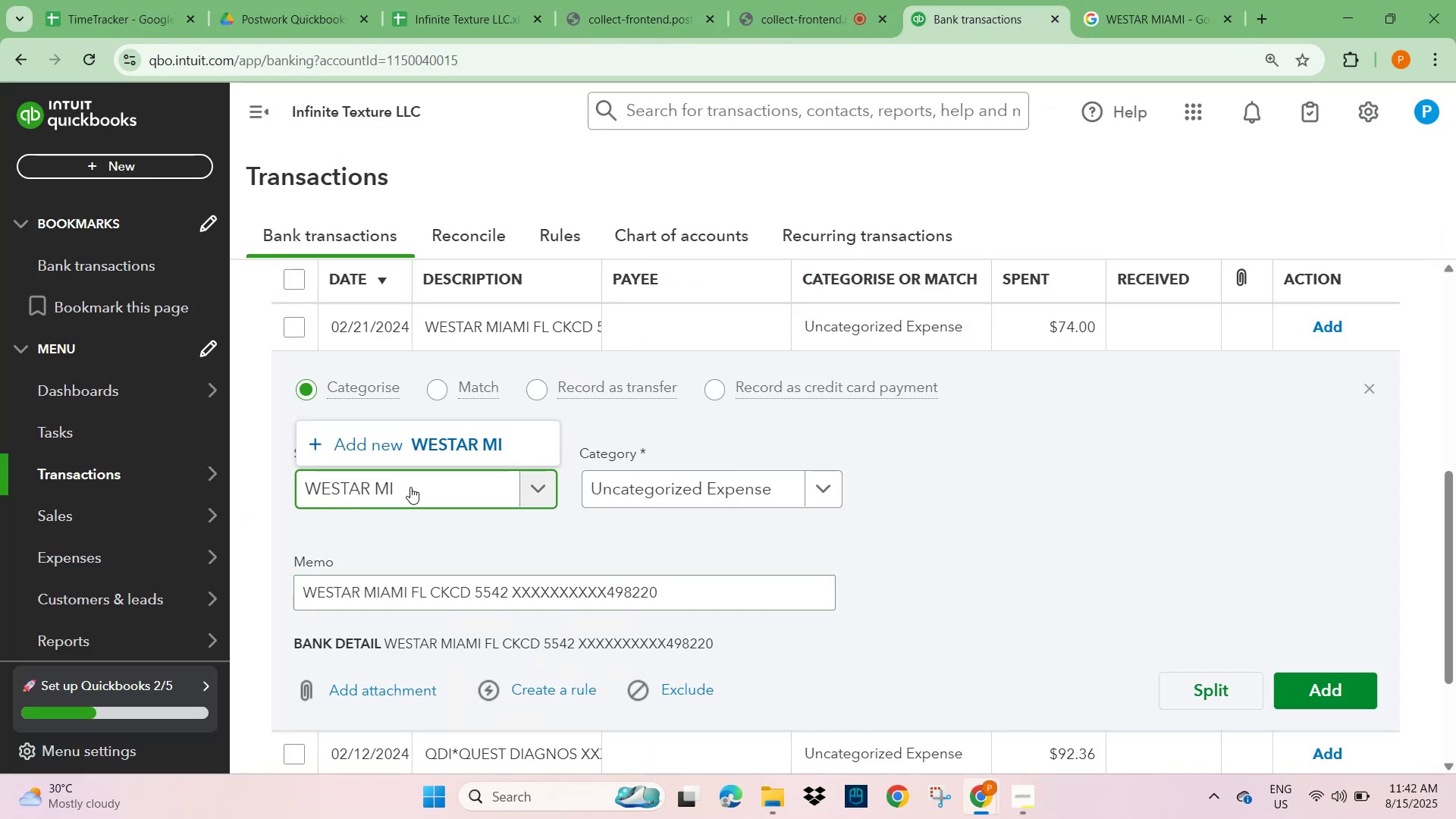 
key(Backspace)
 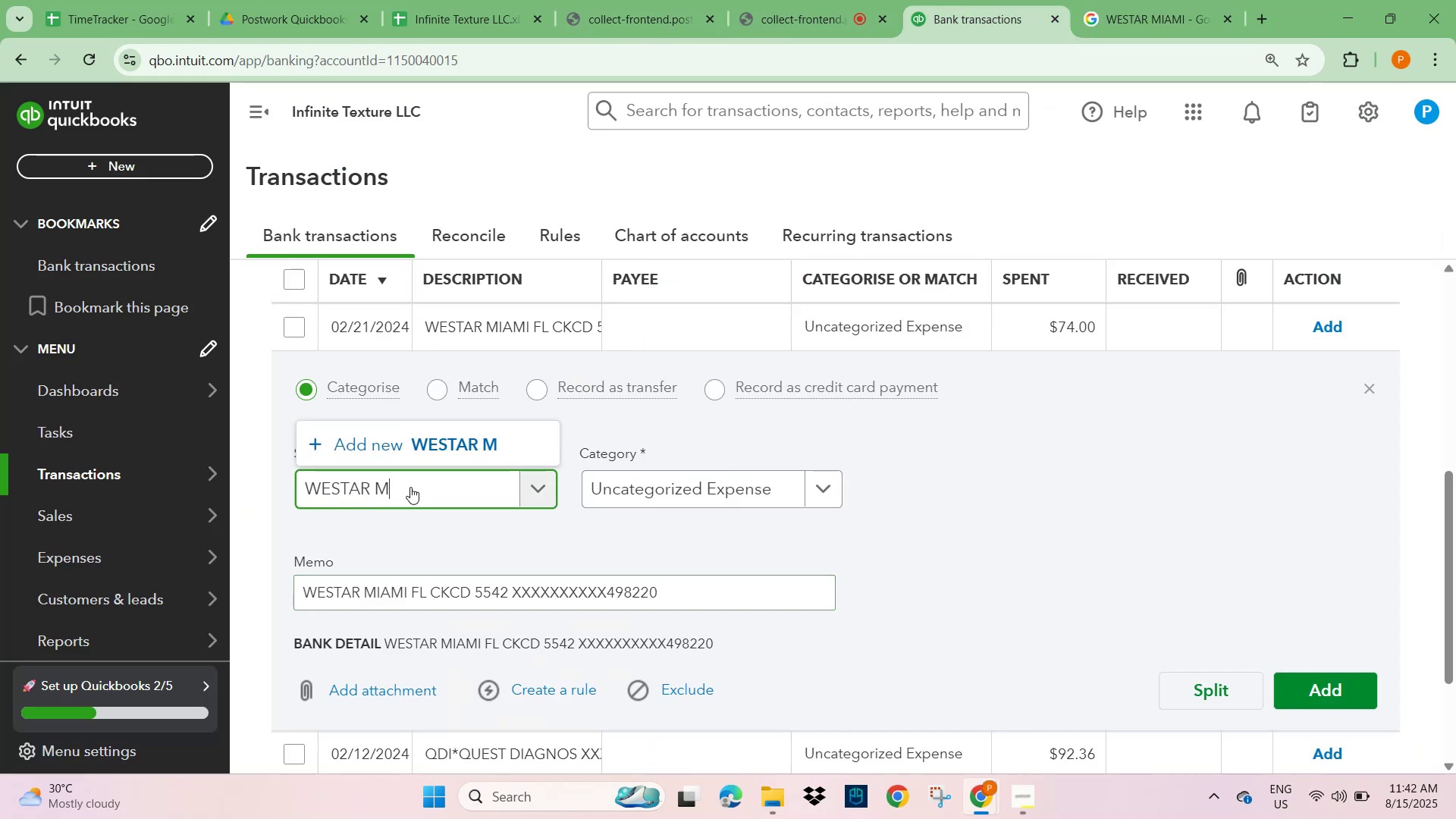 
key(Backspace)
 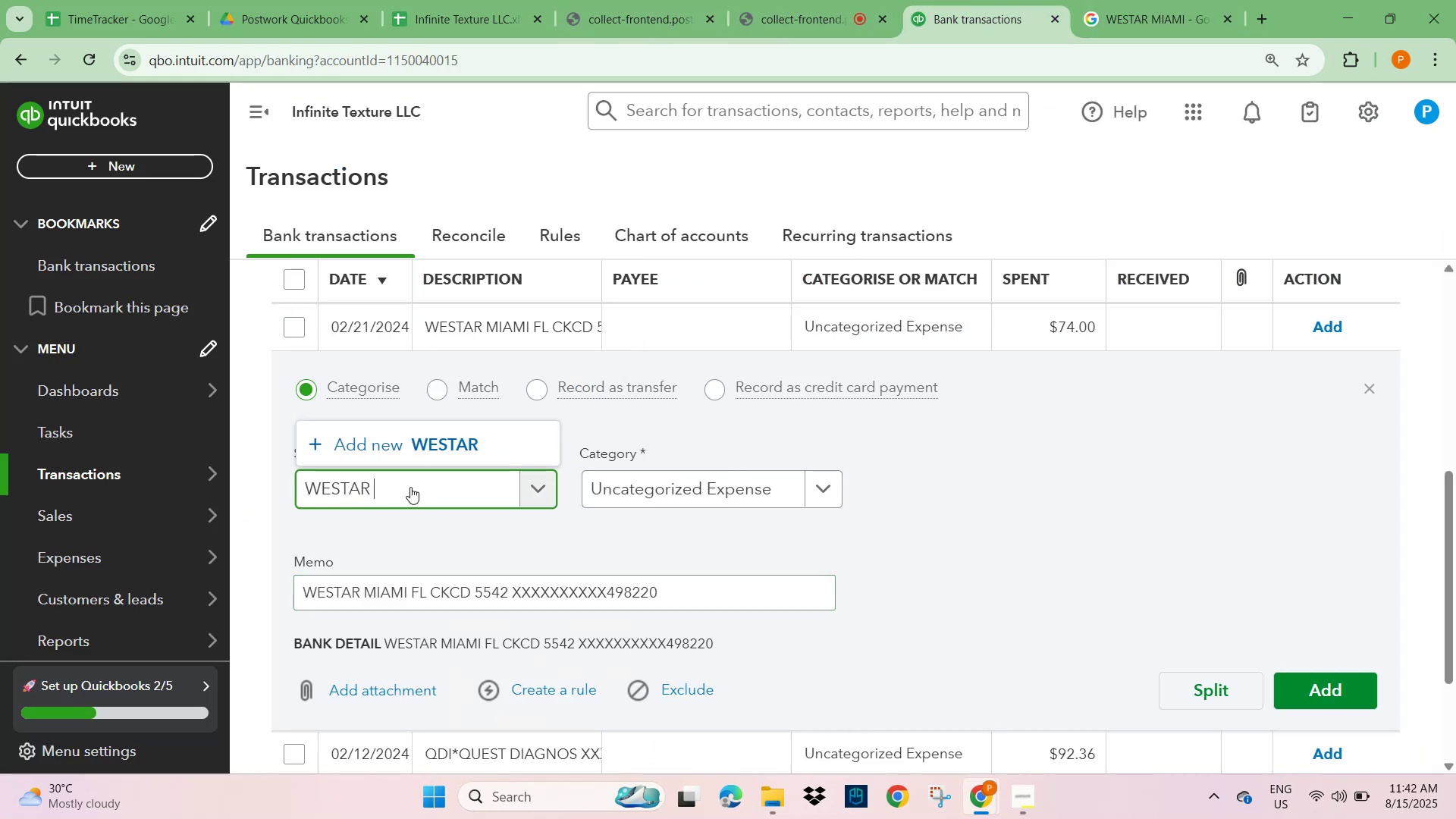 
key(Backspace)
 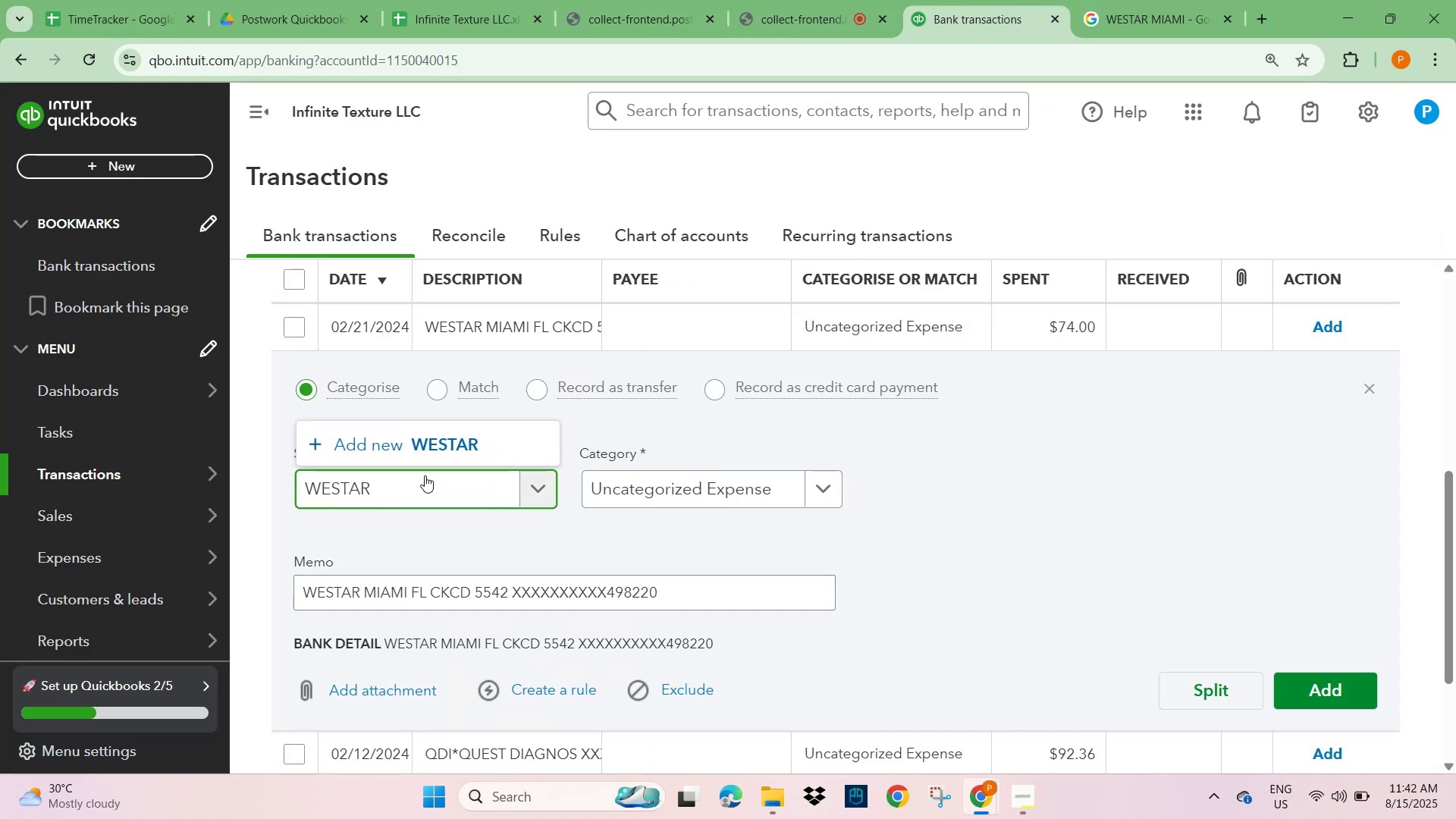 
left_click([441, 449])
 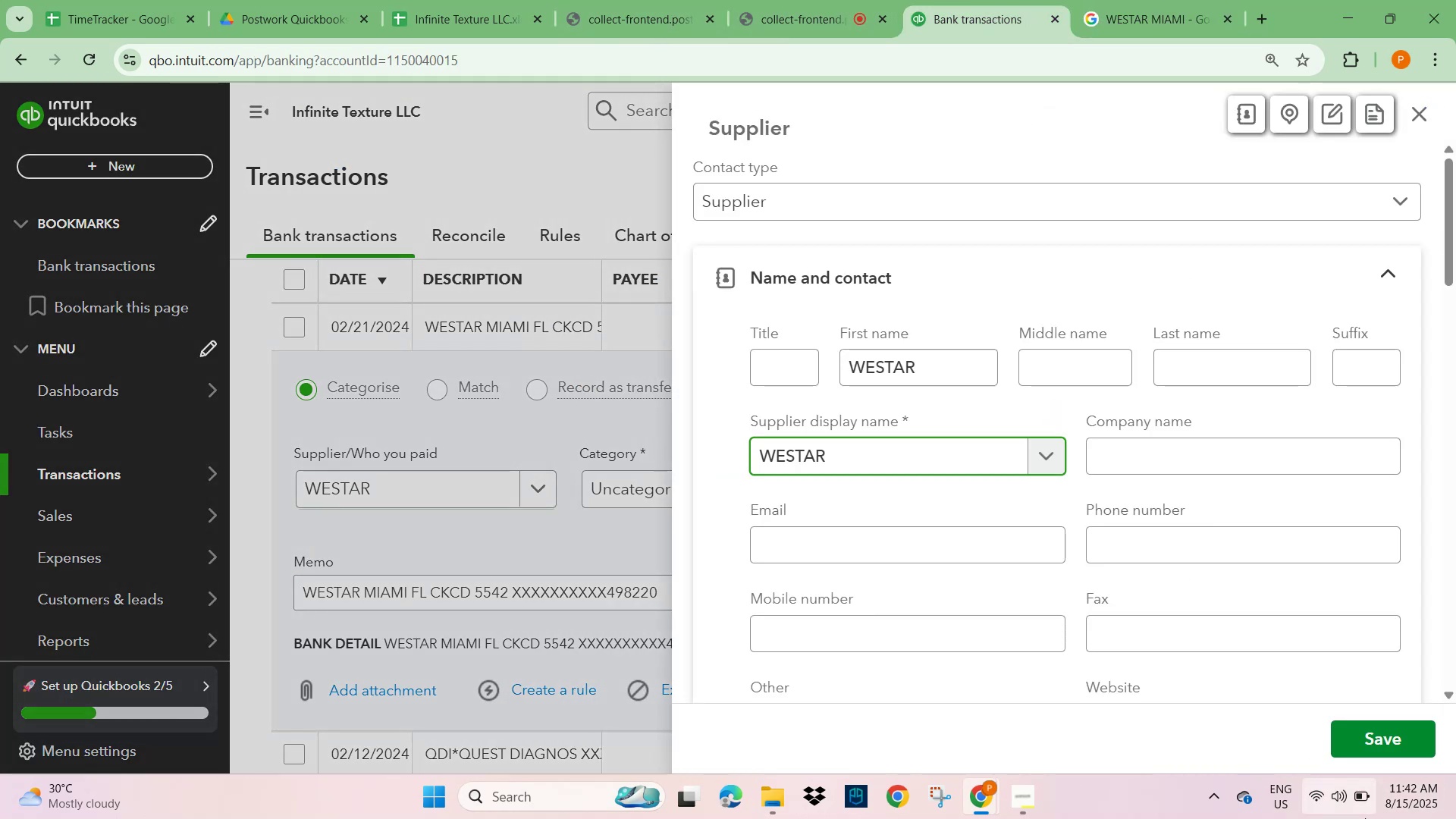 
left_click([1376, 736])
 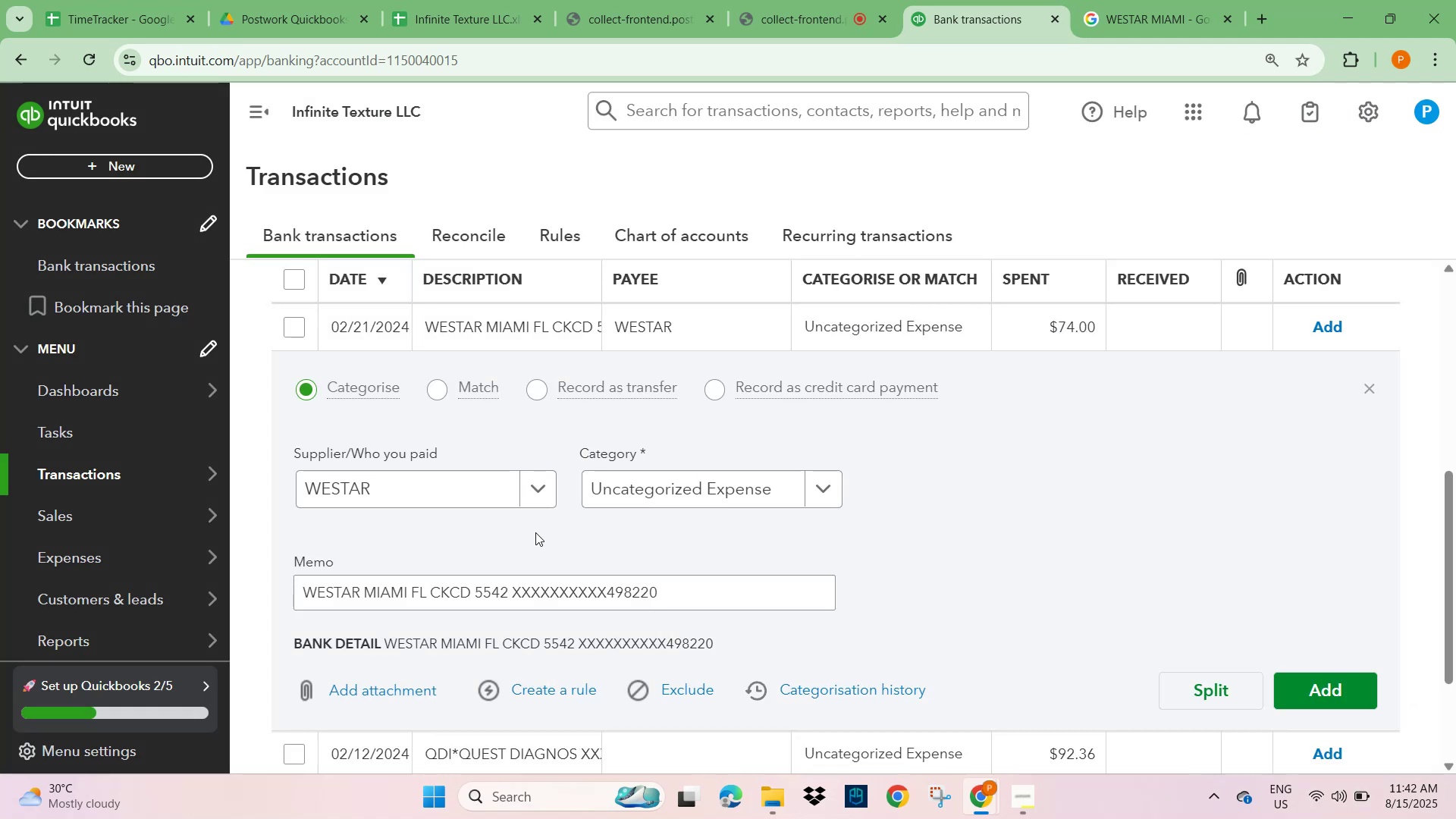 
left_click([611, 496])
 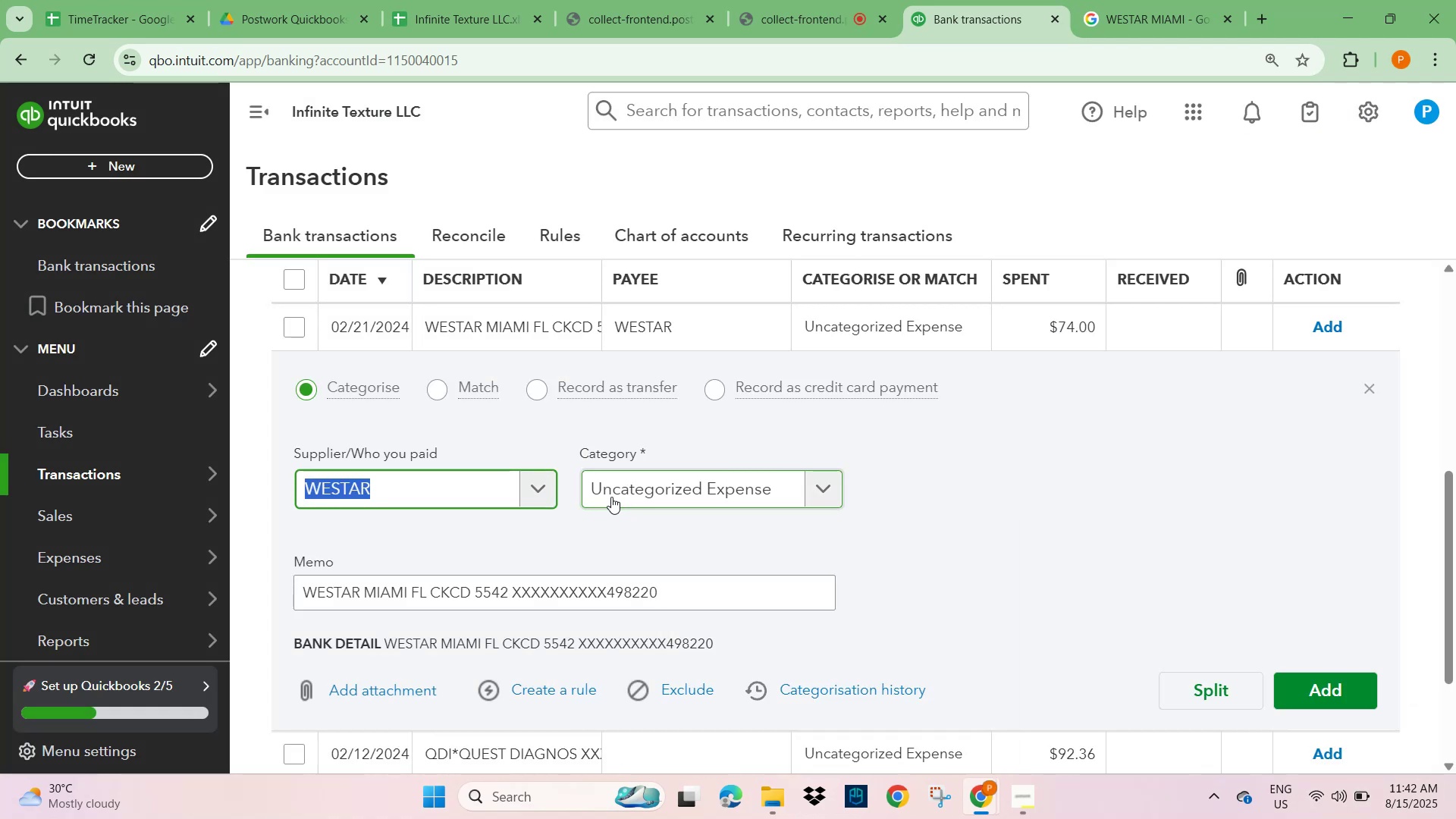 
left_click([613, 492])
 